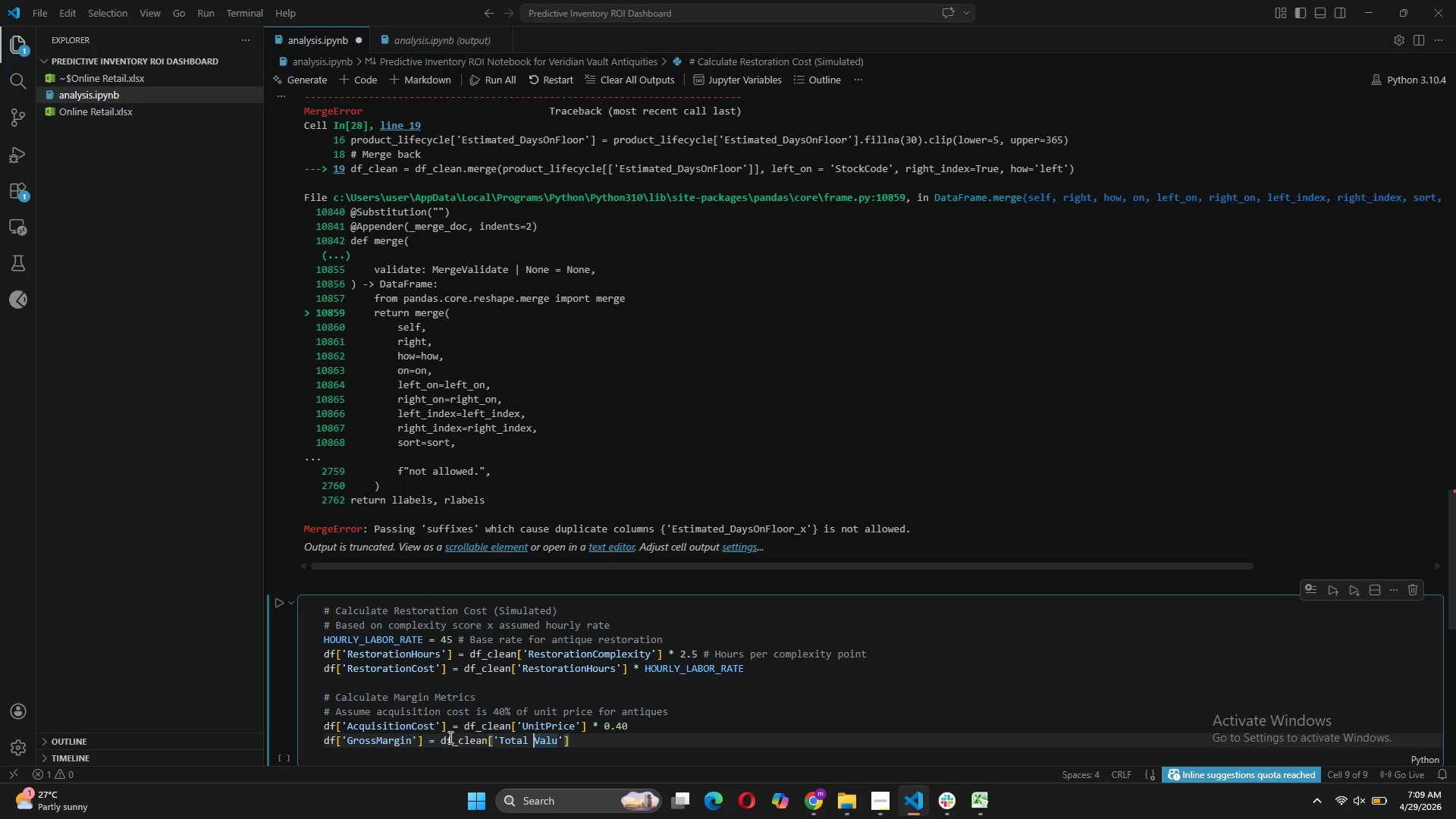 
key(ArrowLeft)
 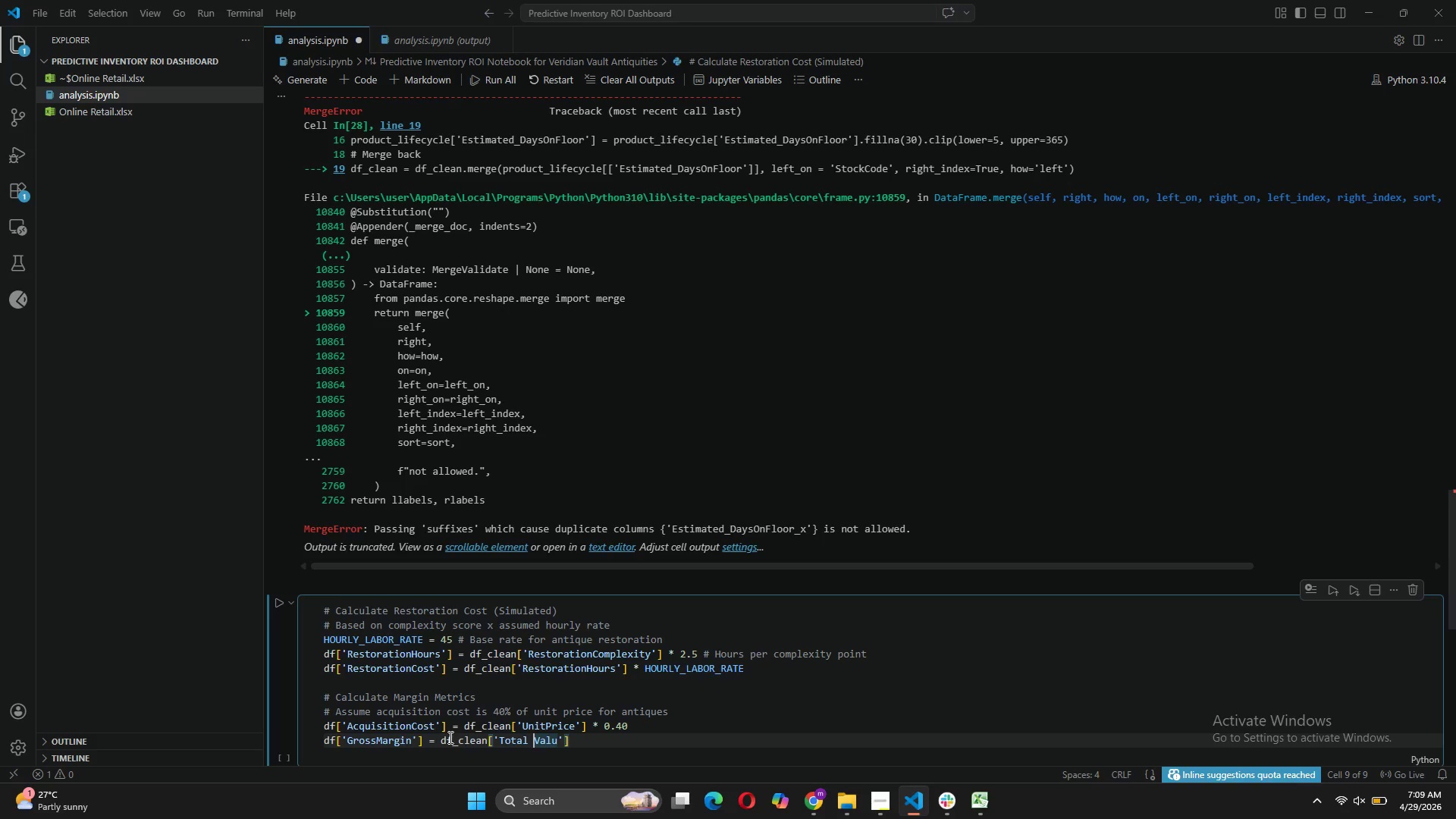 
key(Backspace)
 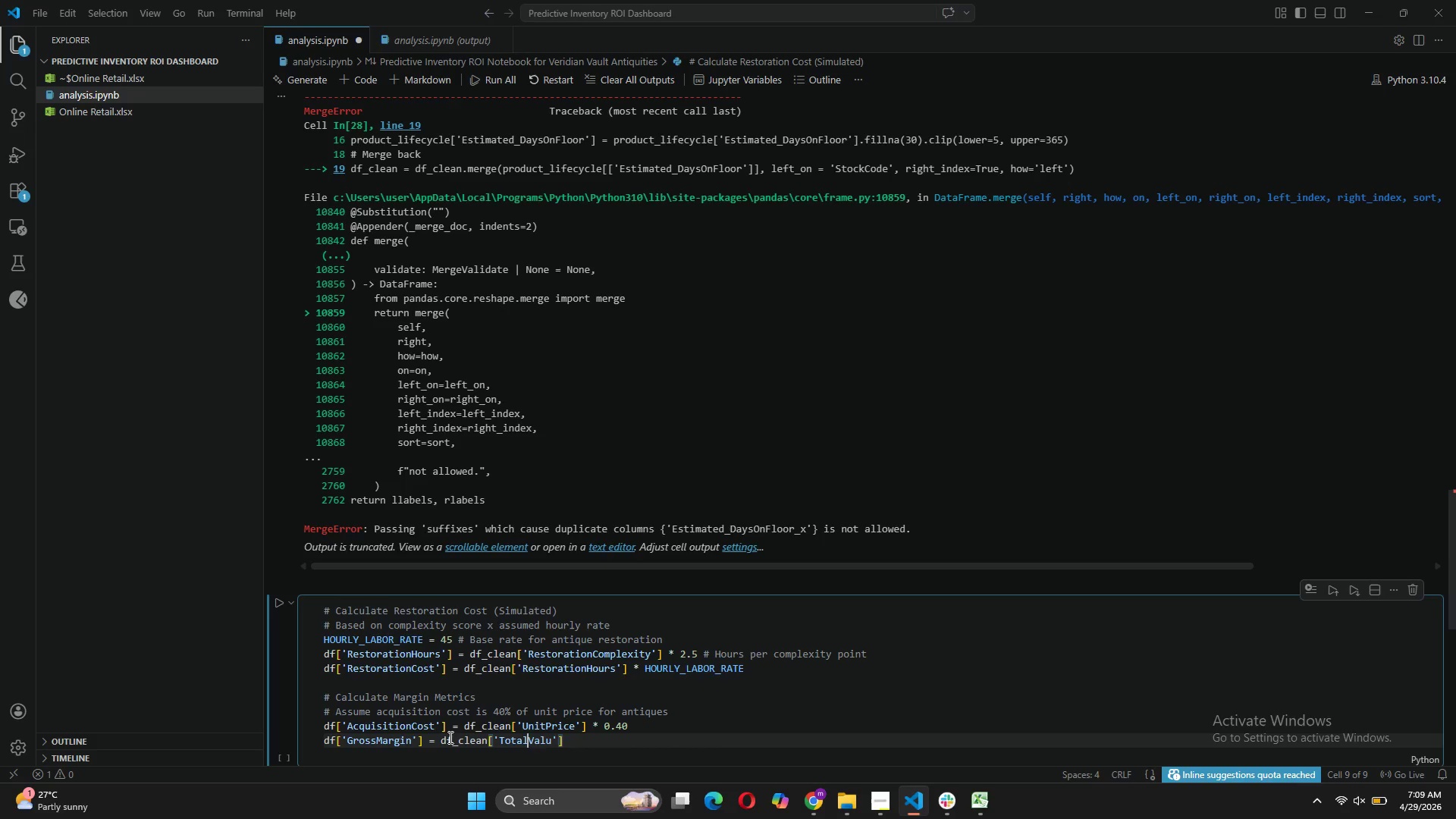 
key(ArrowRight)
 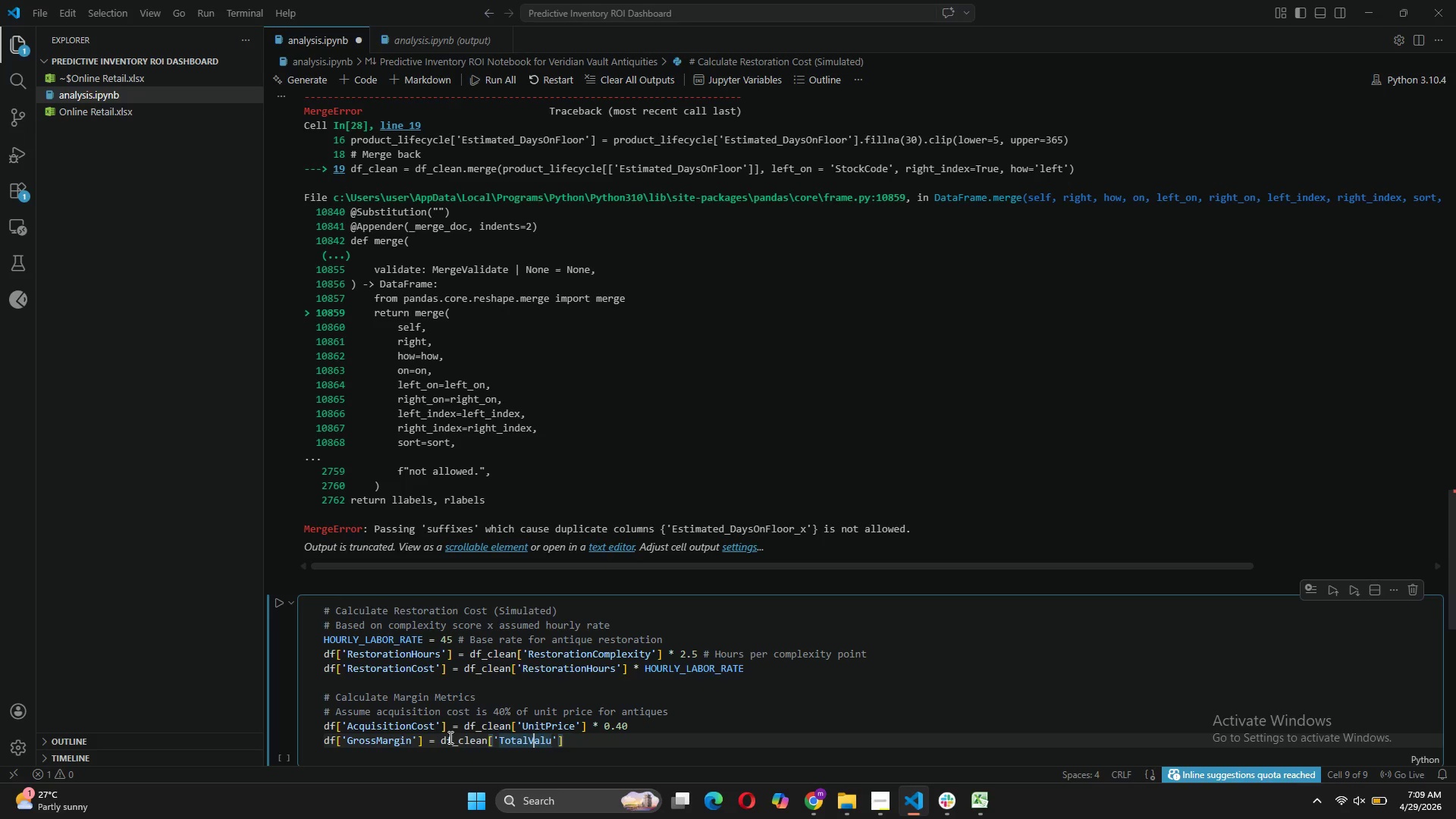 
key(ArrowRight)
 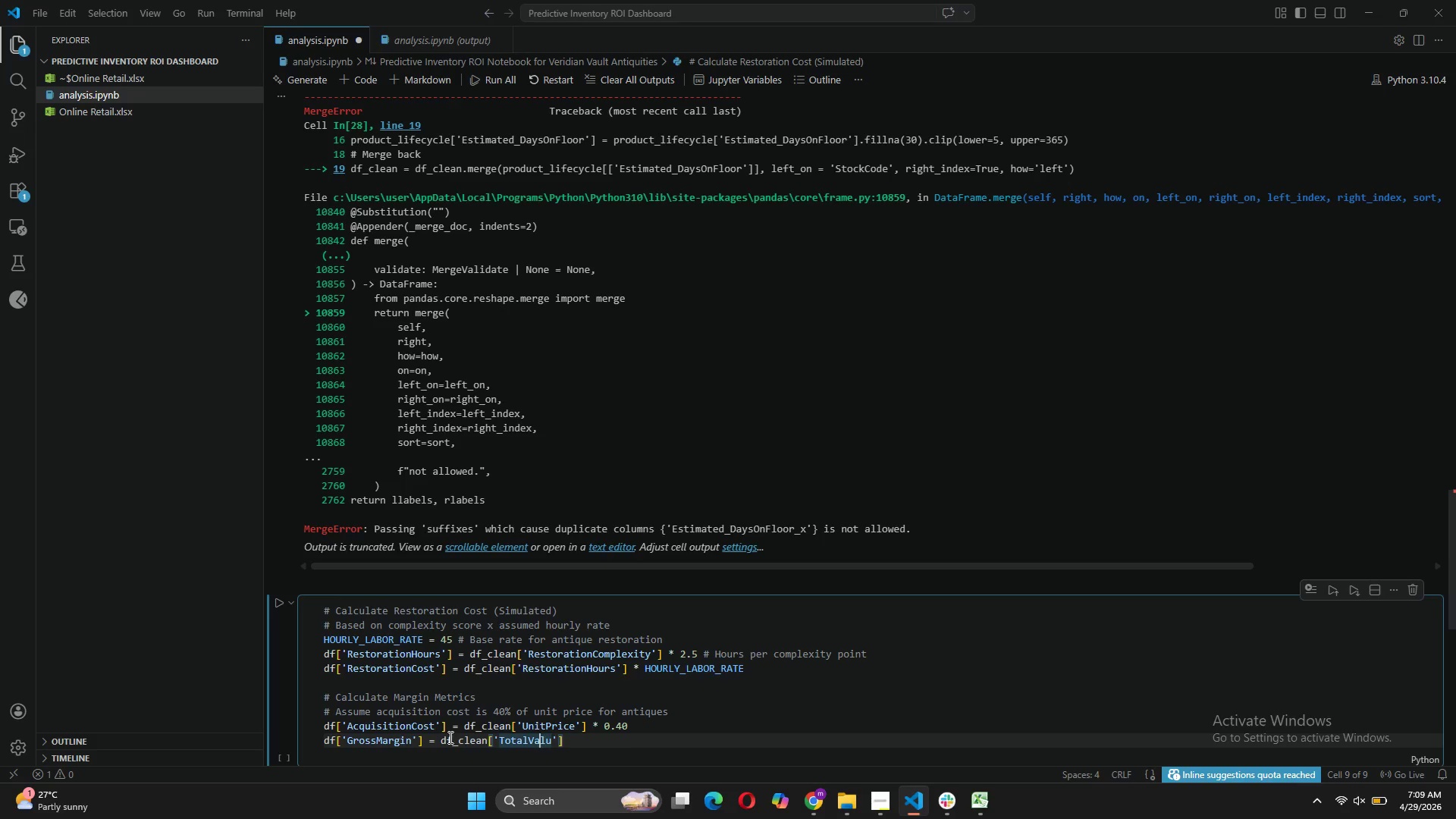 
key(ArrowRight)
 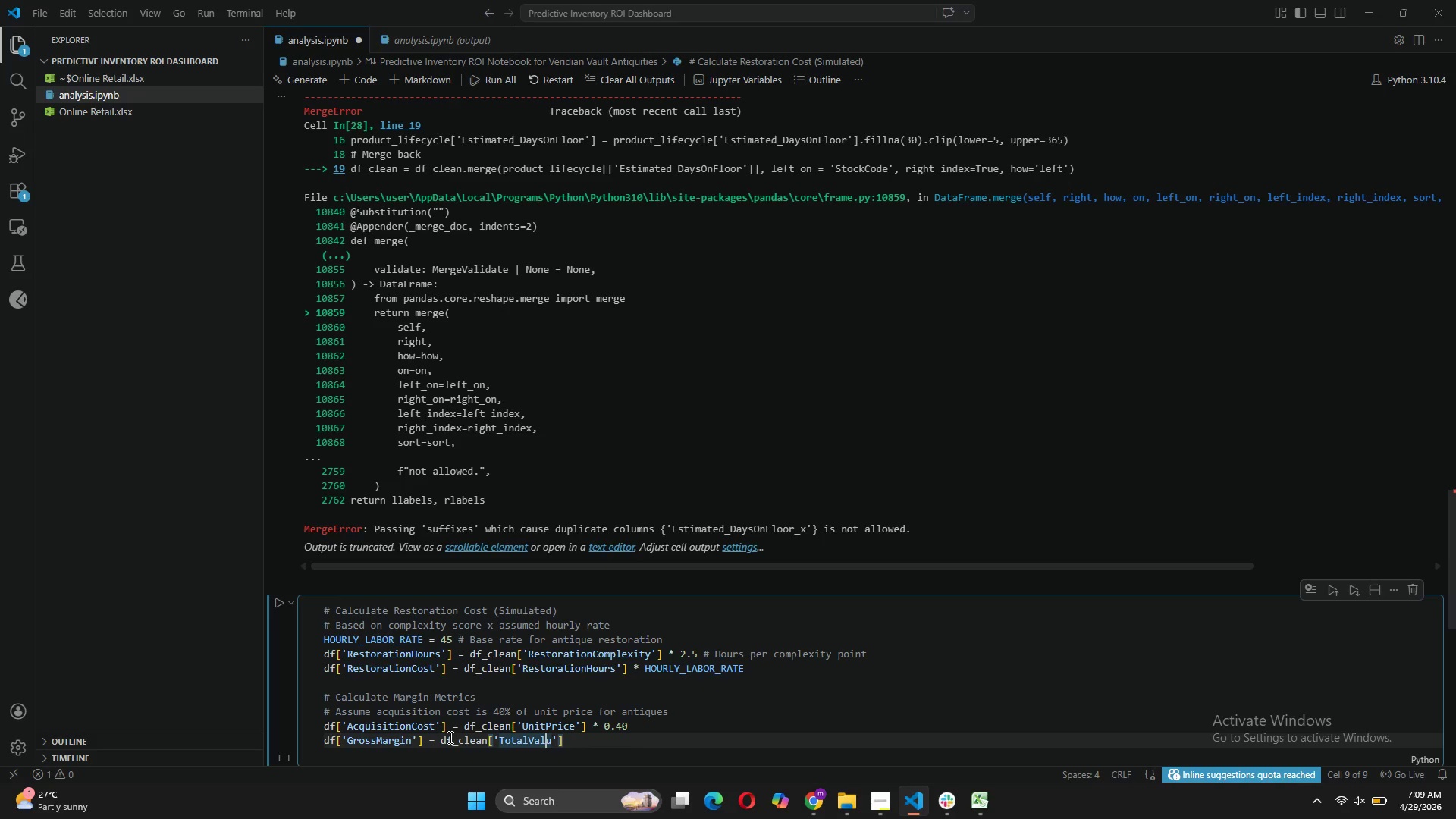 
key(ArrowRight)
 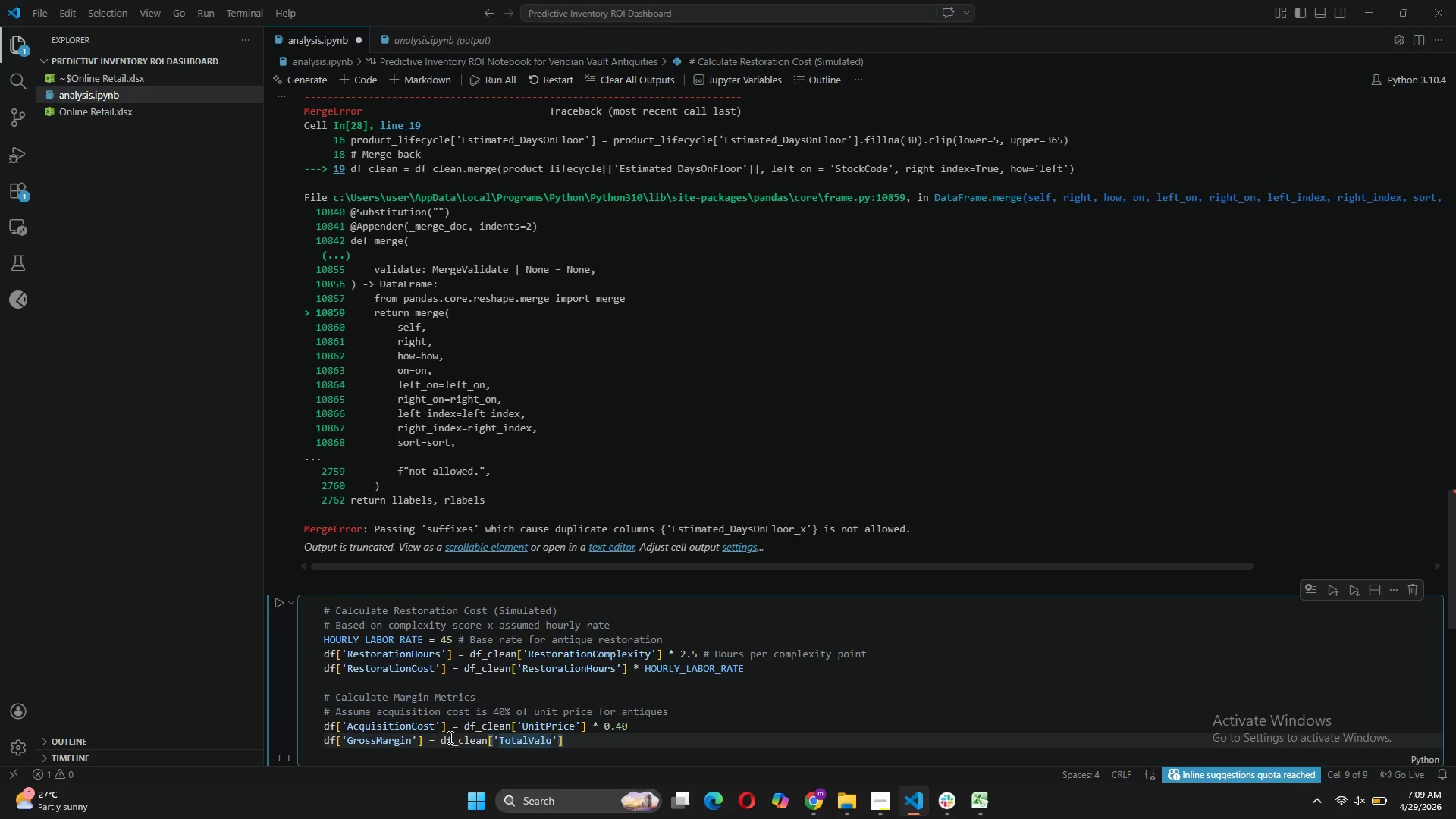 
key(E)
 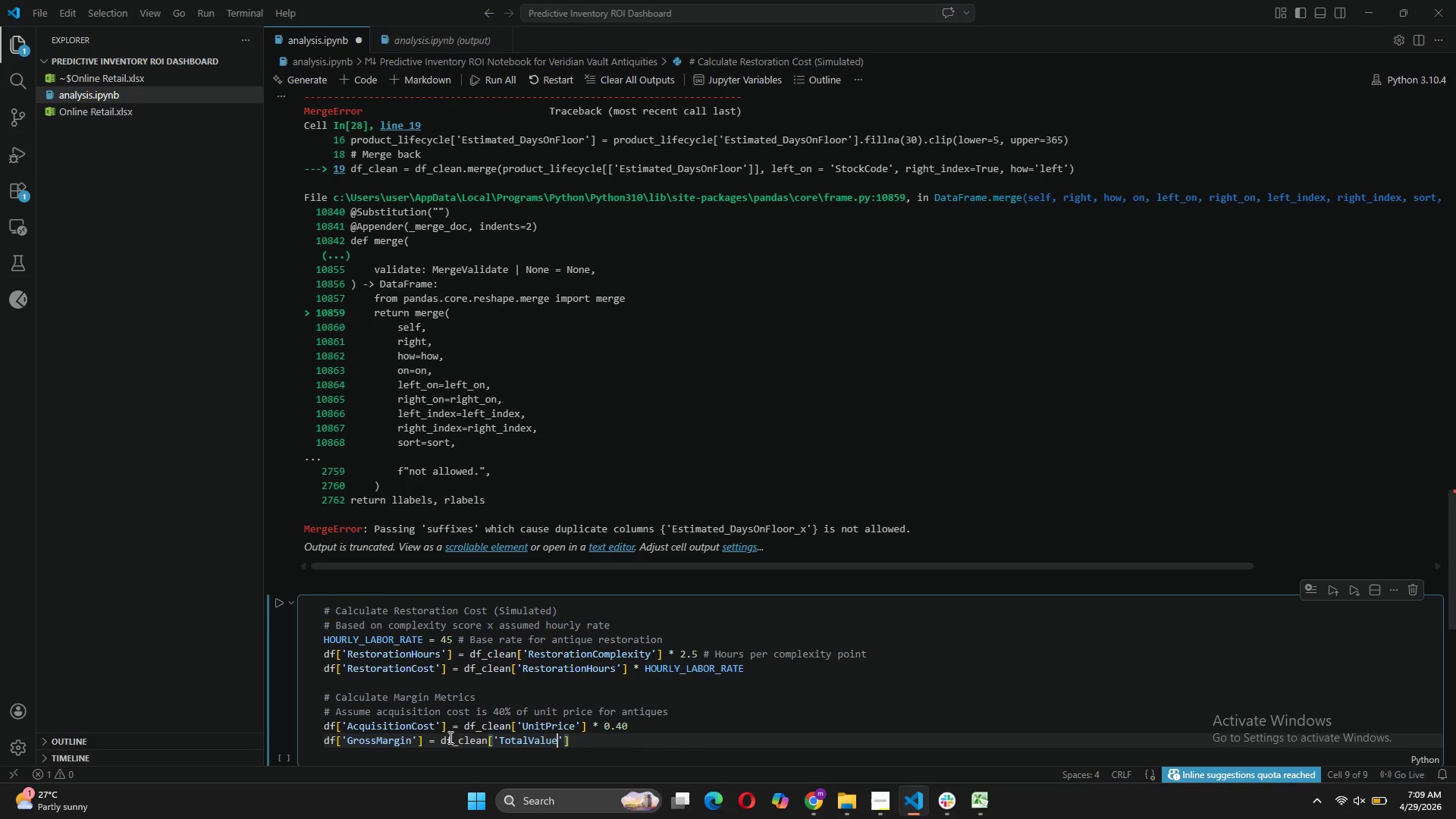 
key(ArrowRight)
 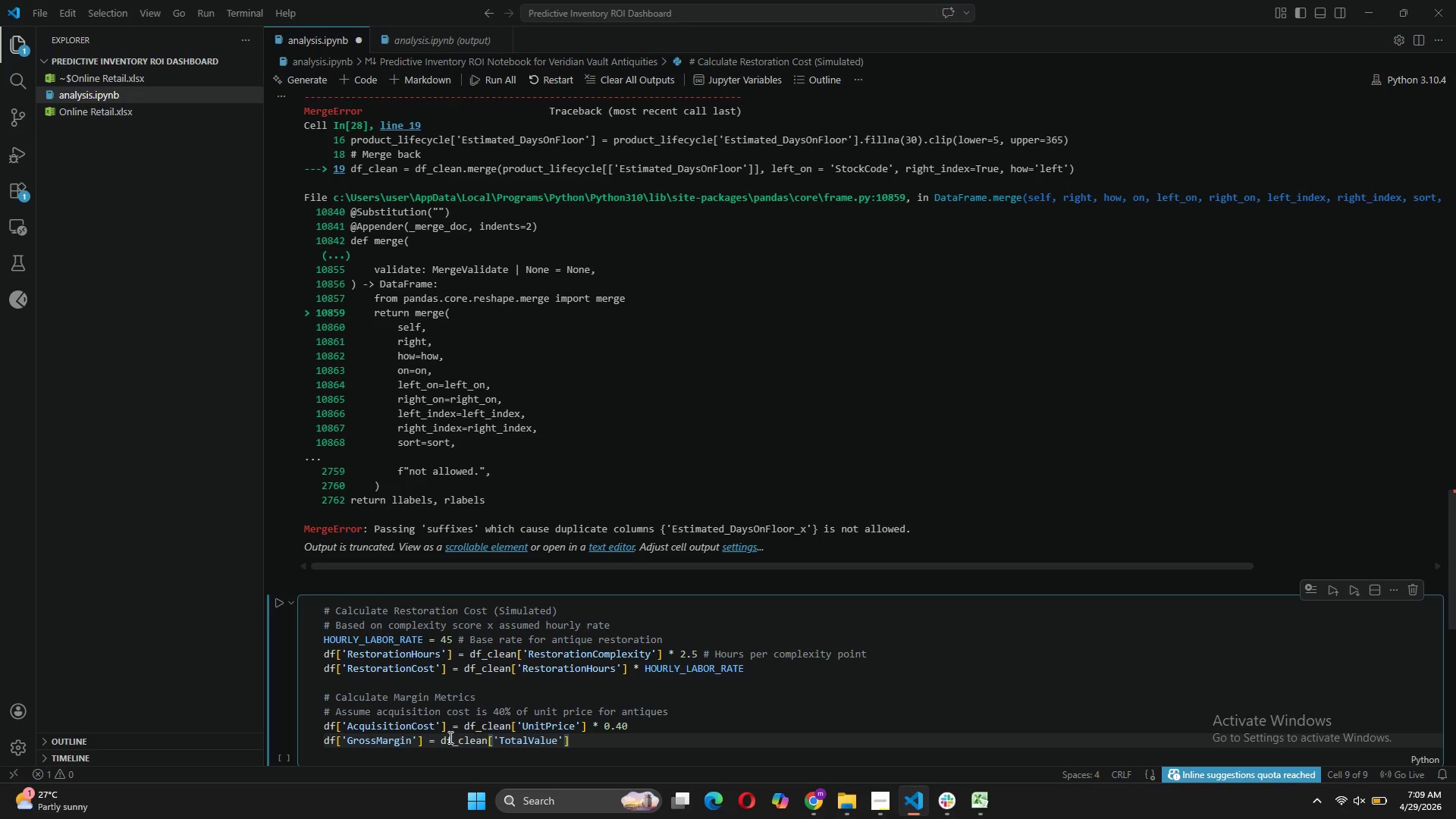 
key(ArrowRight)
 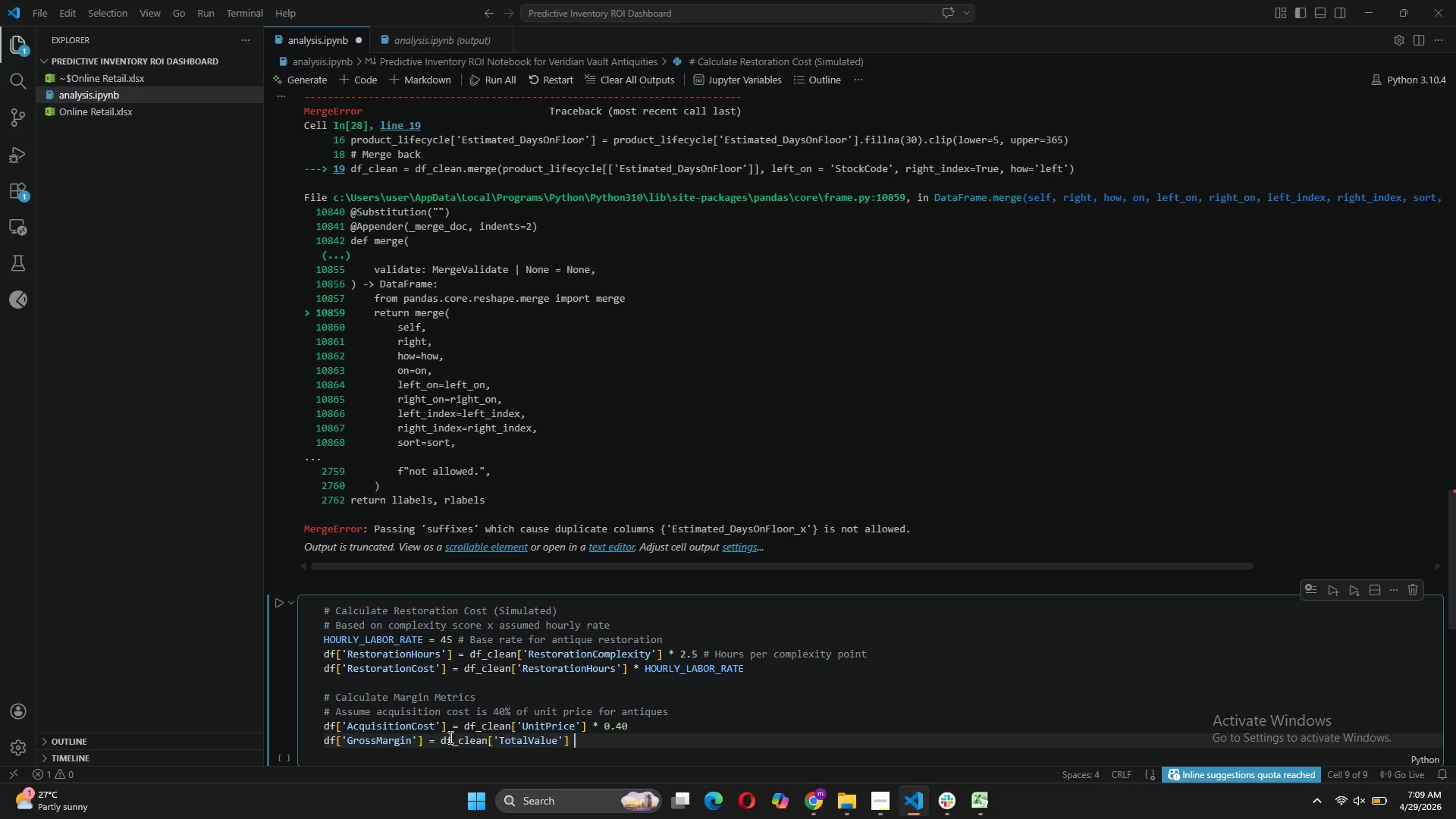 
type( - df_clean)
 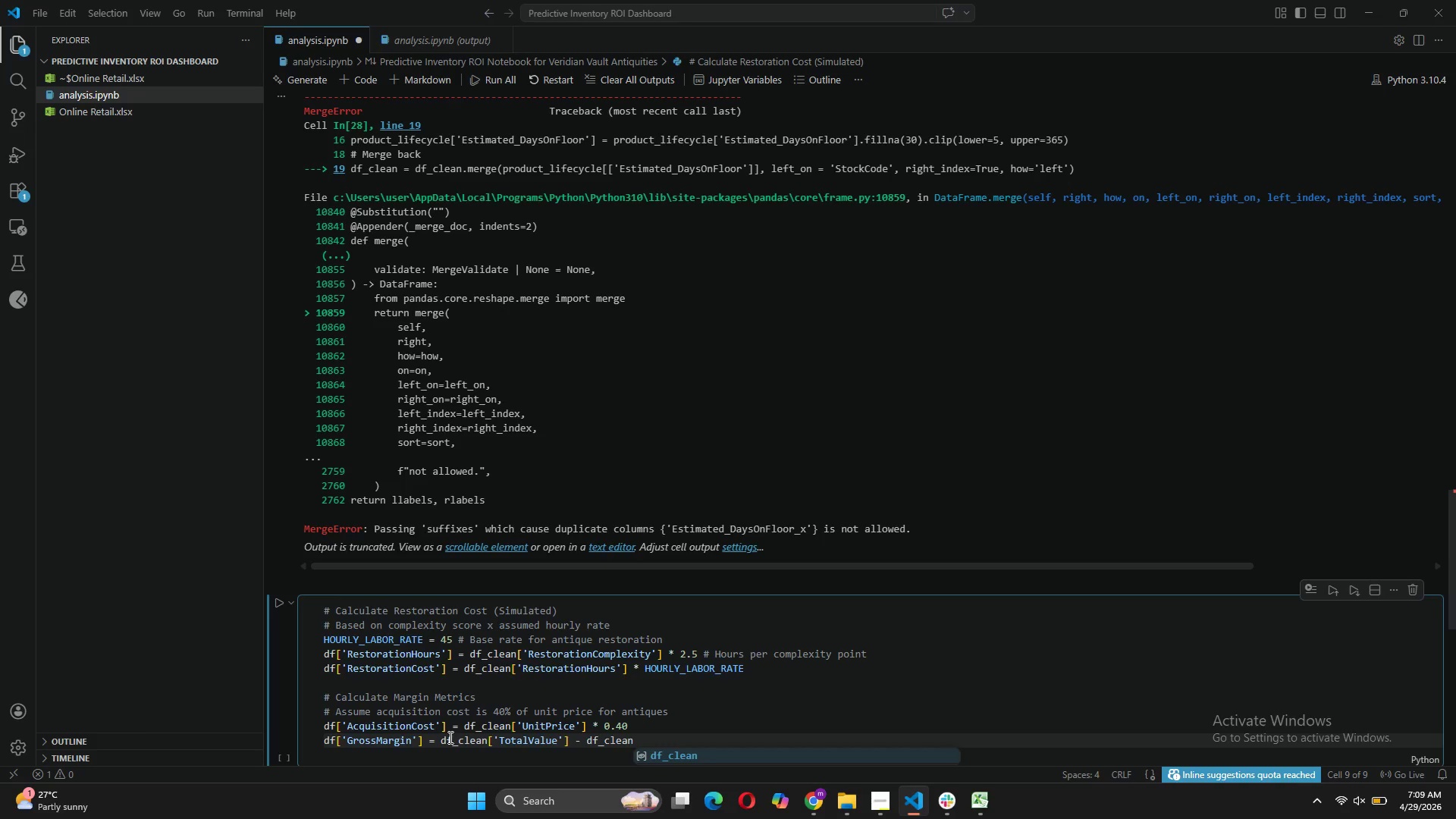 
wait(6.25)
 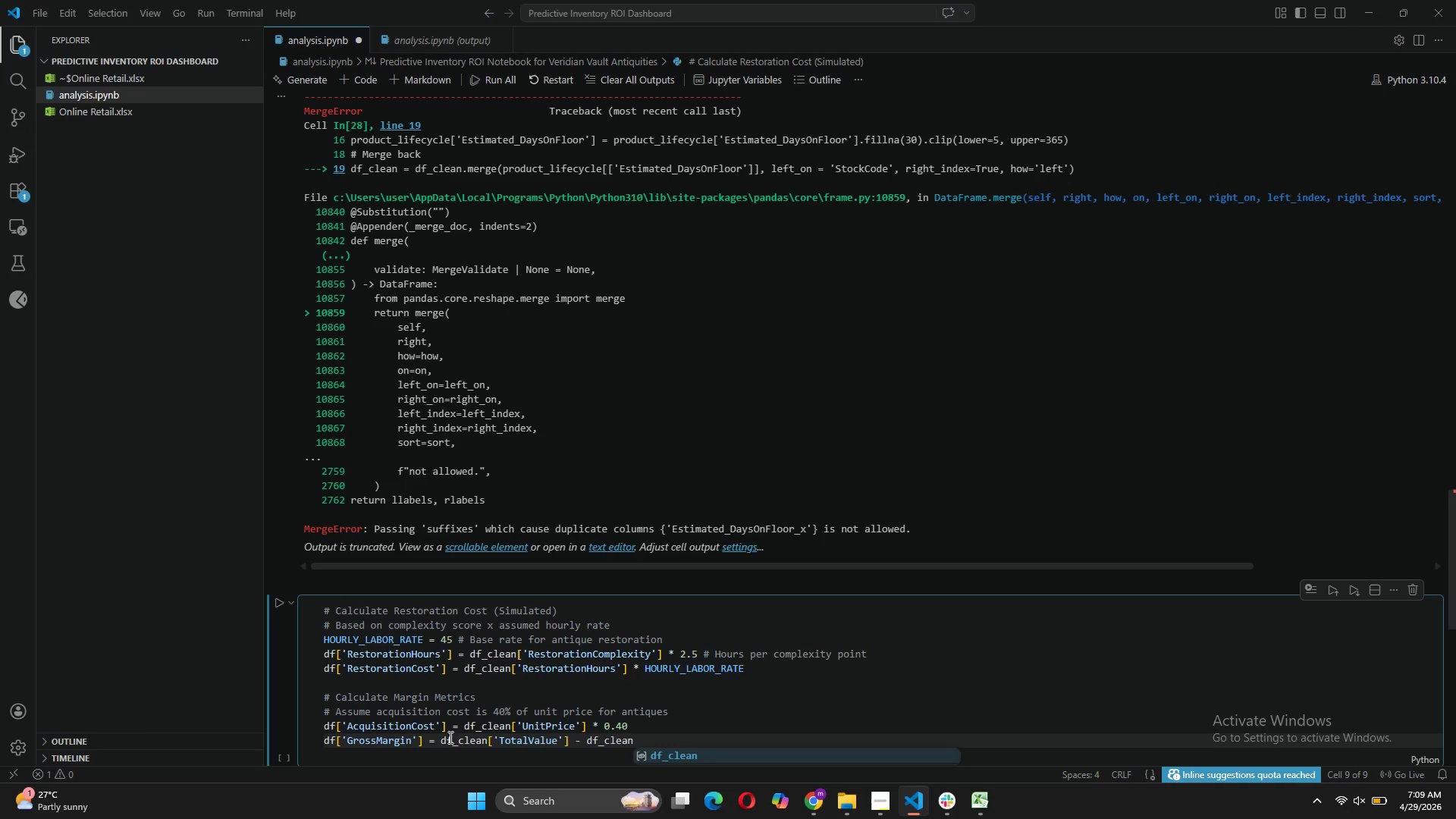 
type(['AcquisitionCost)
 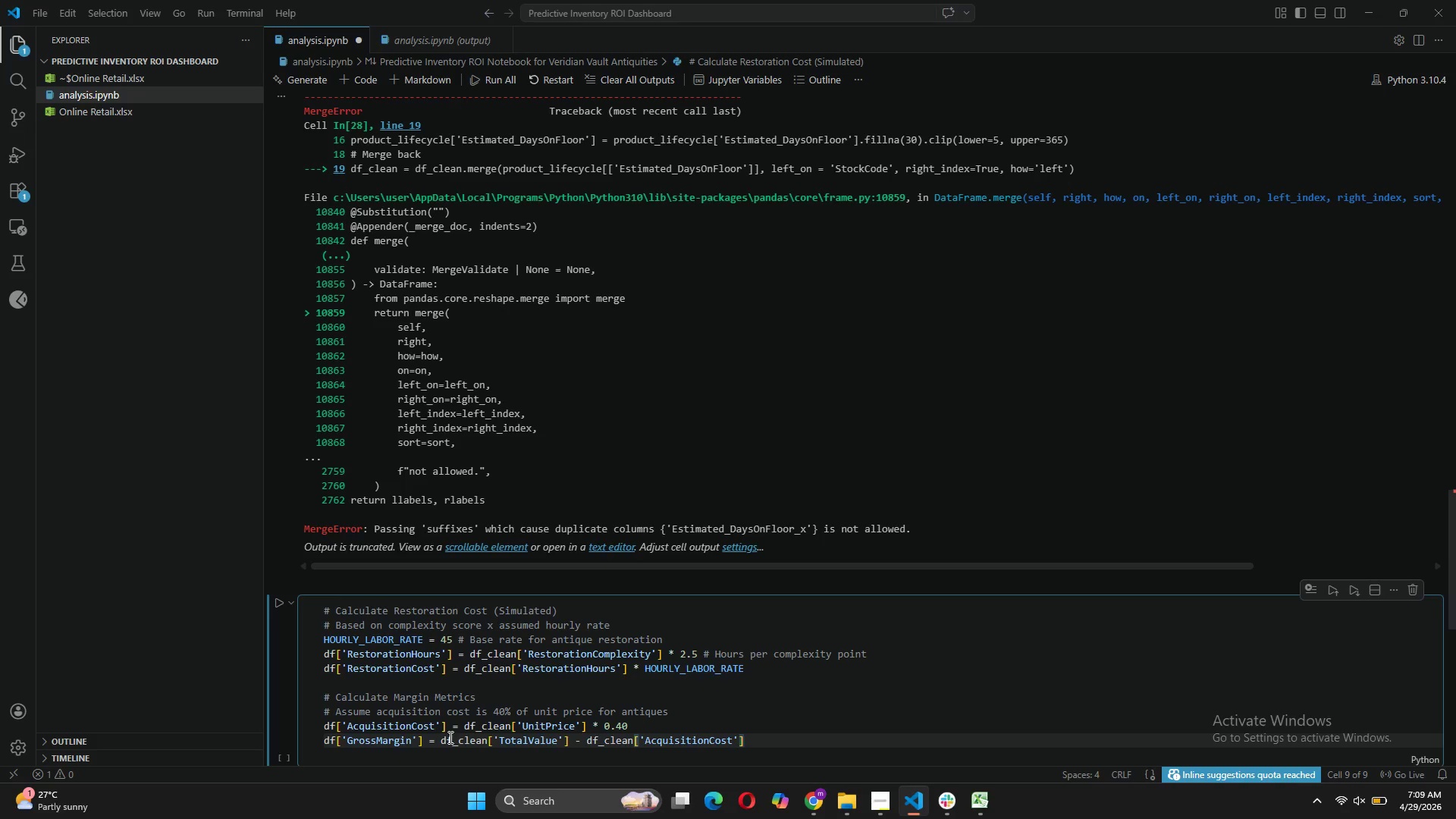 
key(ArrowRight)
 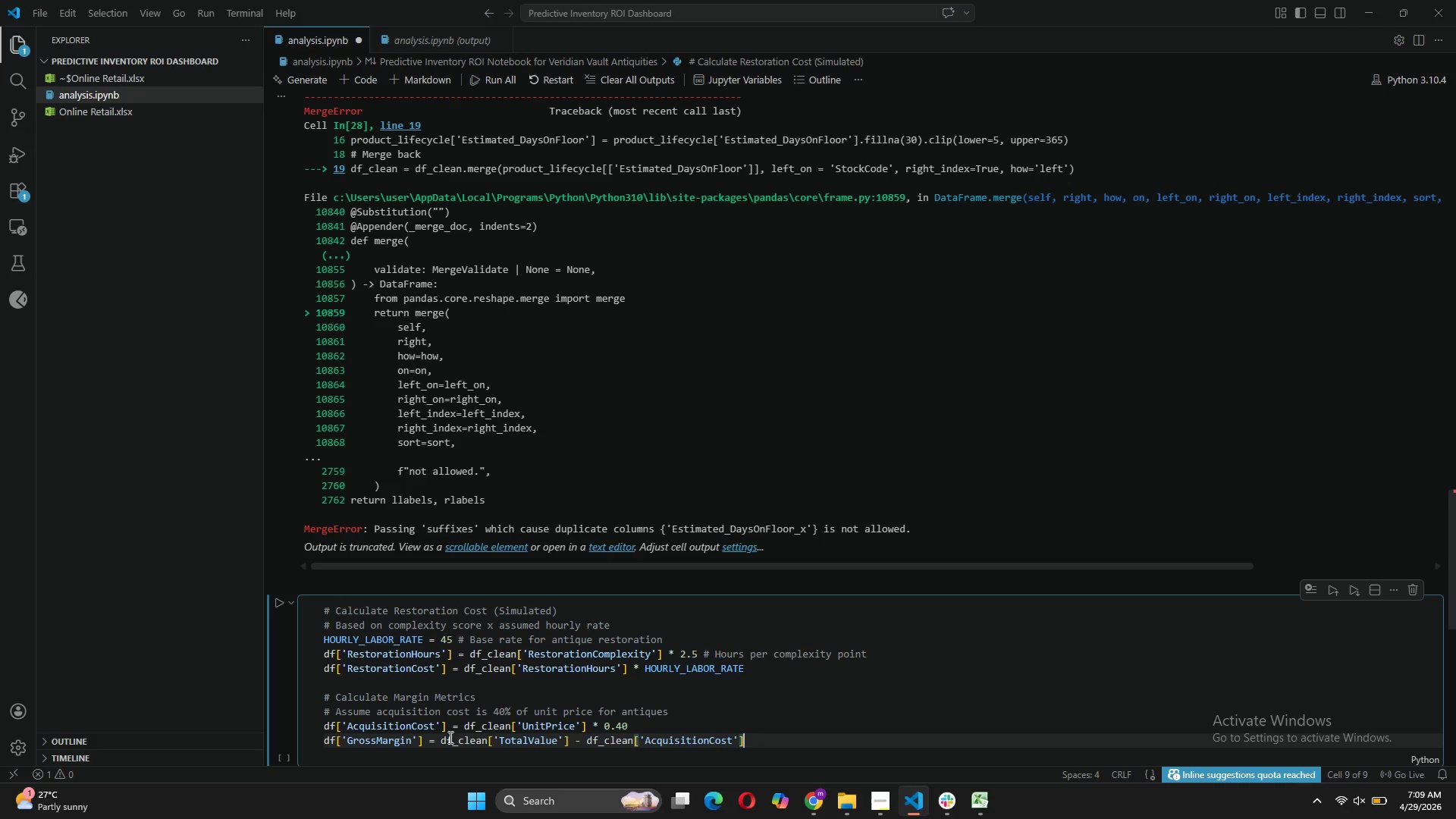 
key(ArrowRight)
 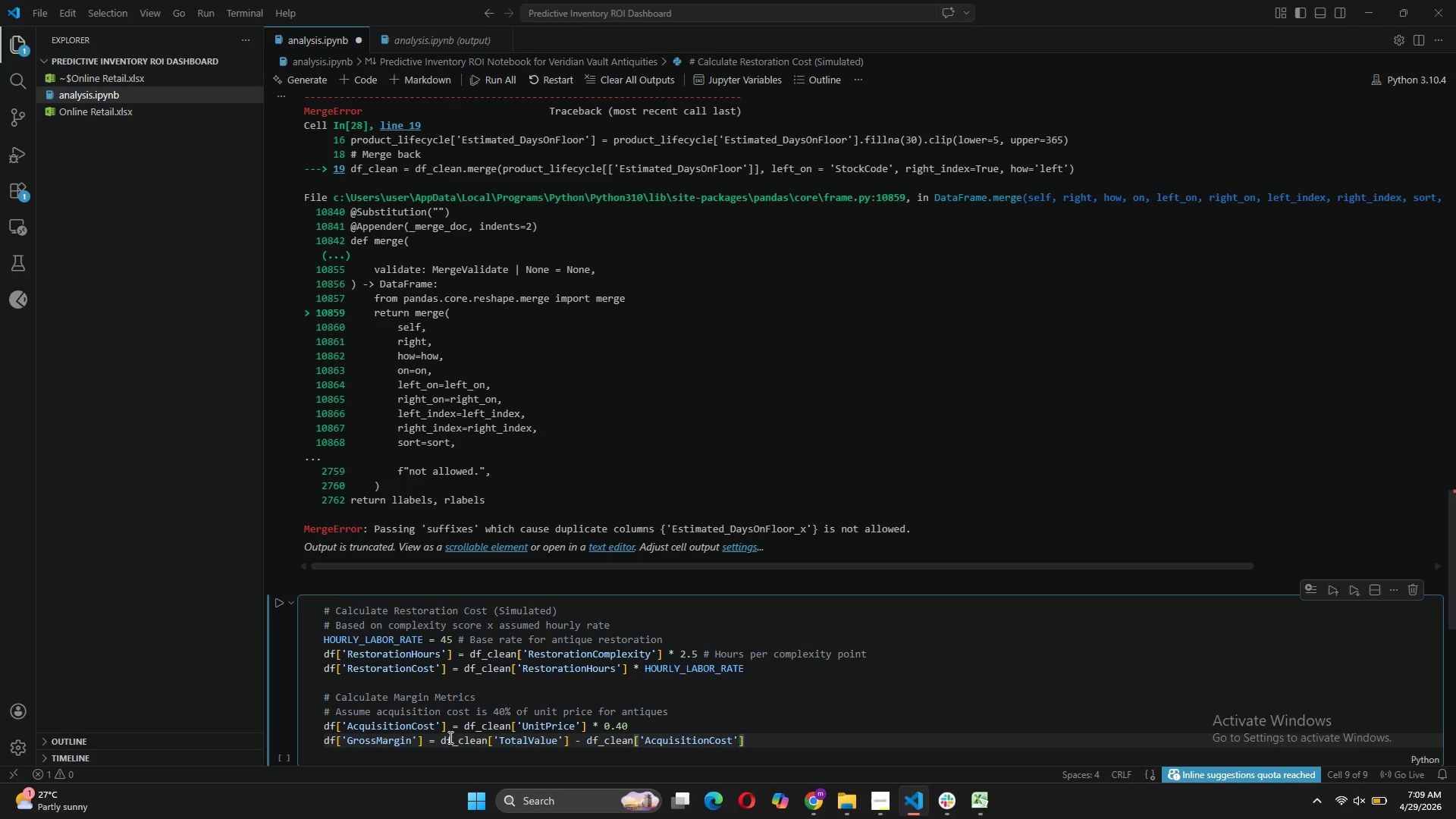 
type( - df_clean['Restot)
key(Backspace)
type(rationCost)
 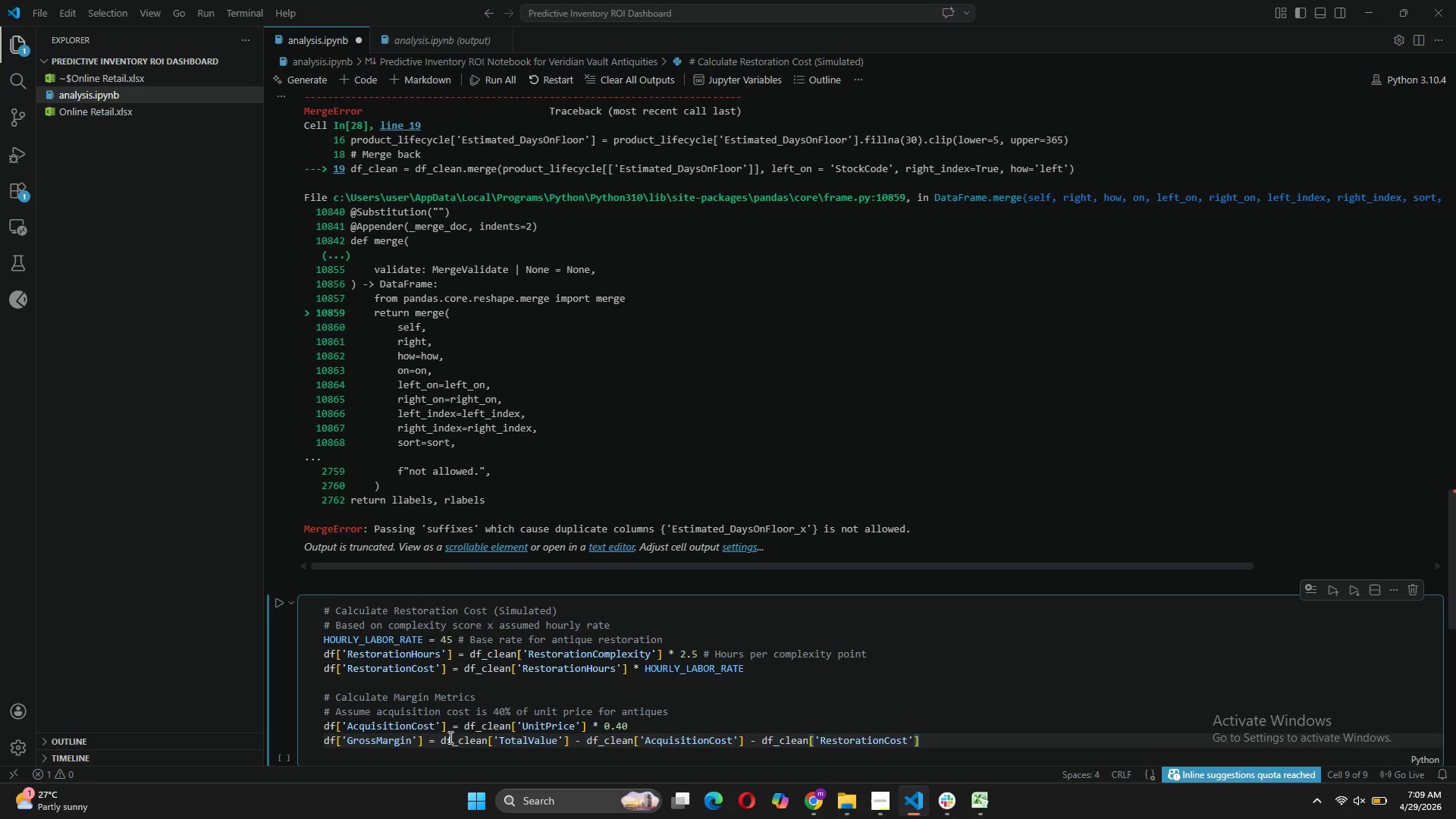 
key(ArrowRight)
 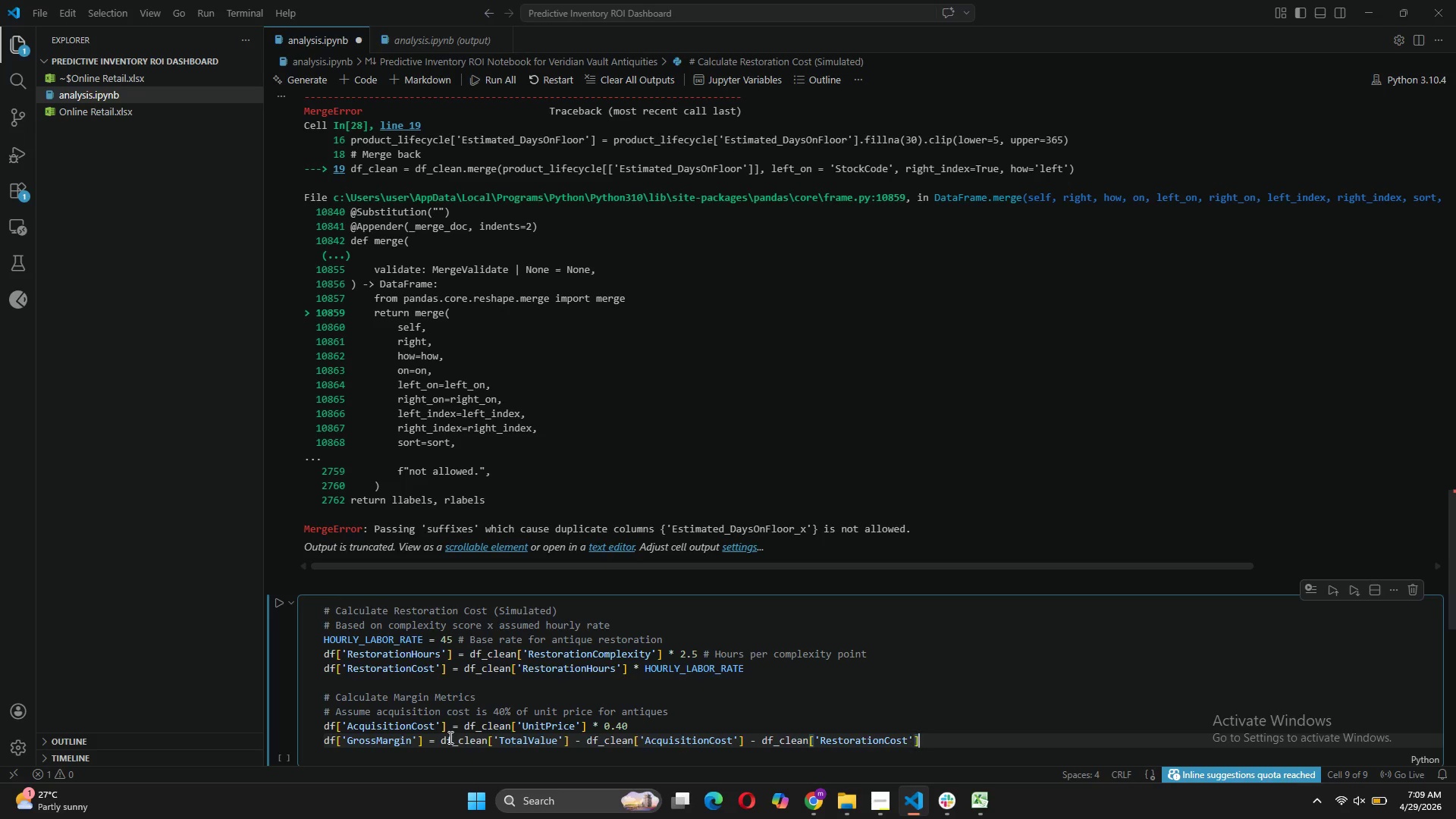 
key(ArrowRight)
 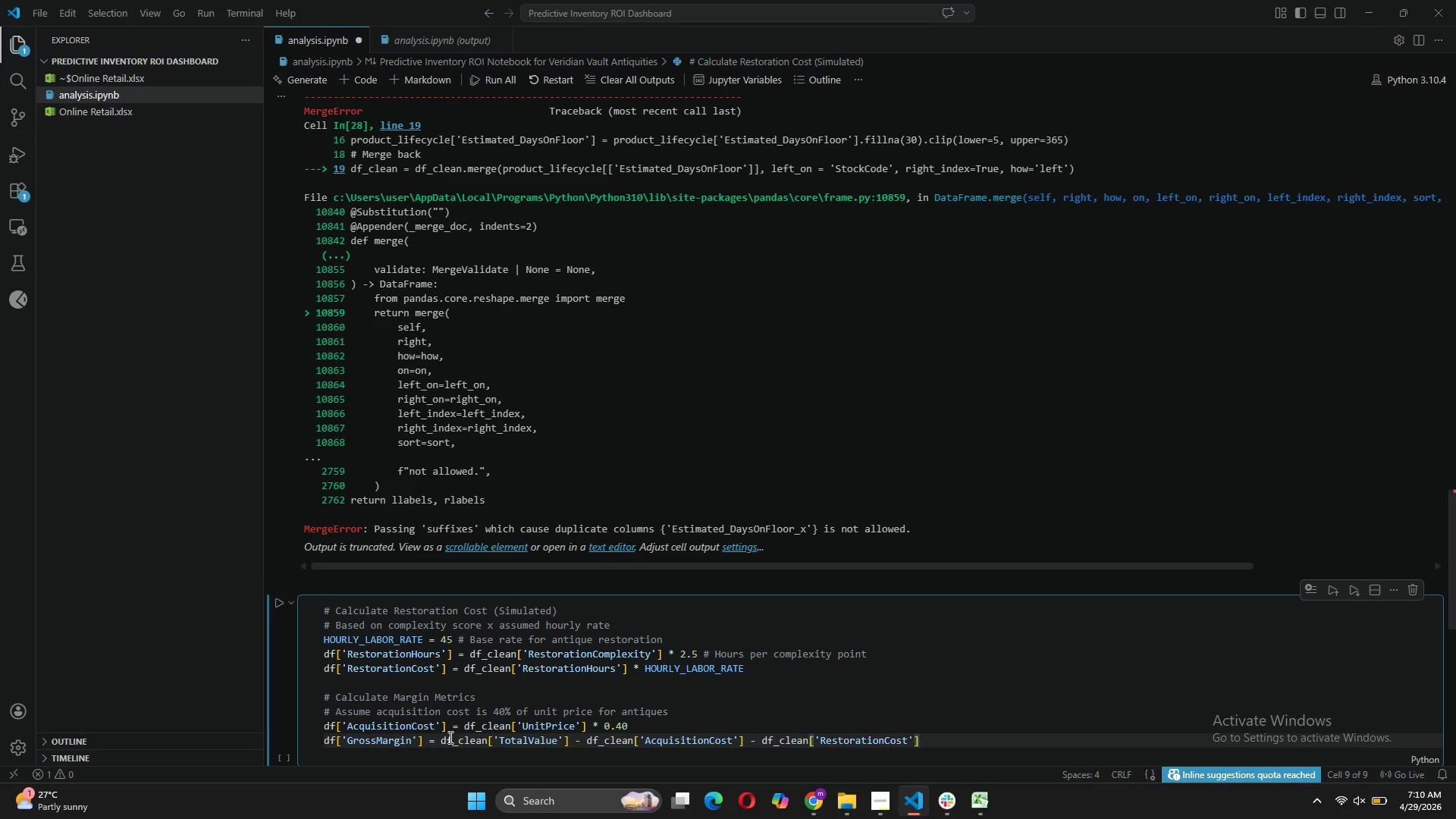 
key(Enter)
 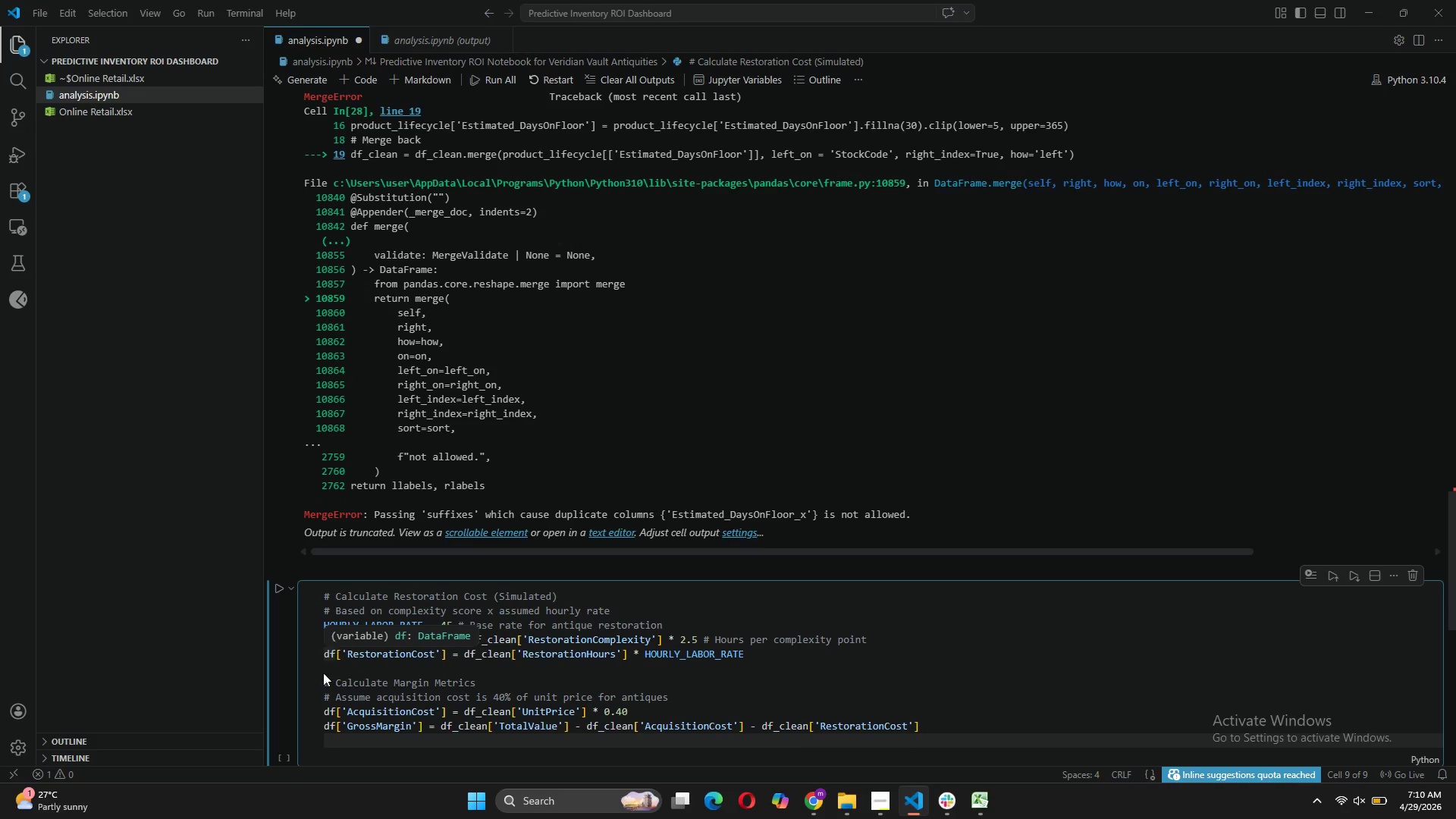 
left_click([336, 637])
 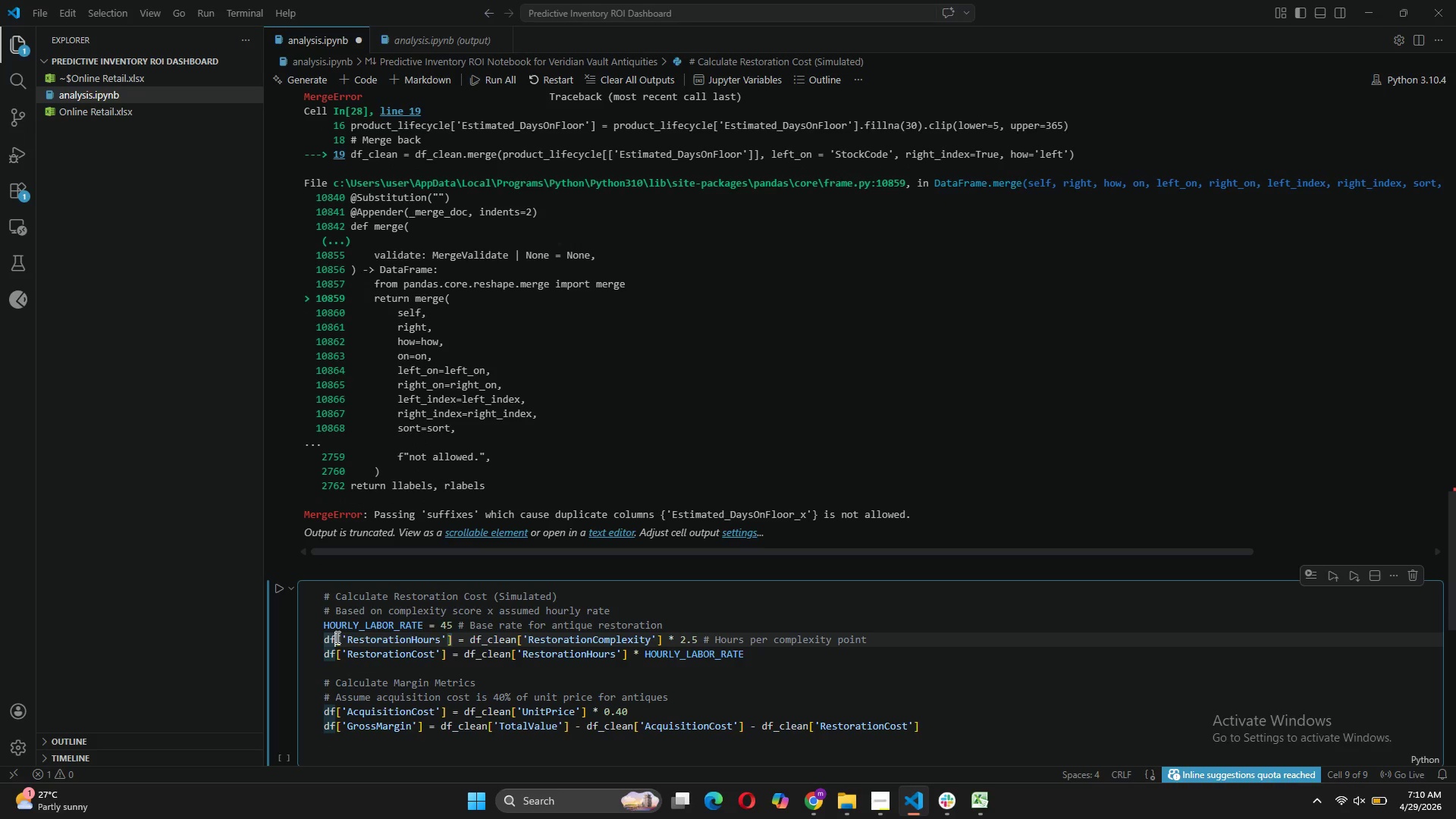 
type(_clean)
 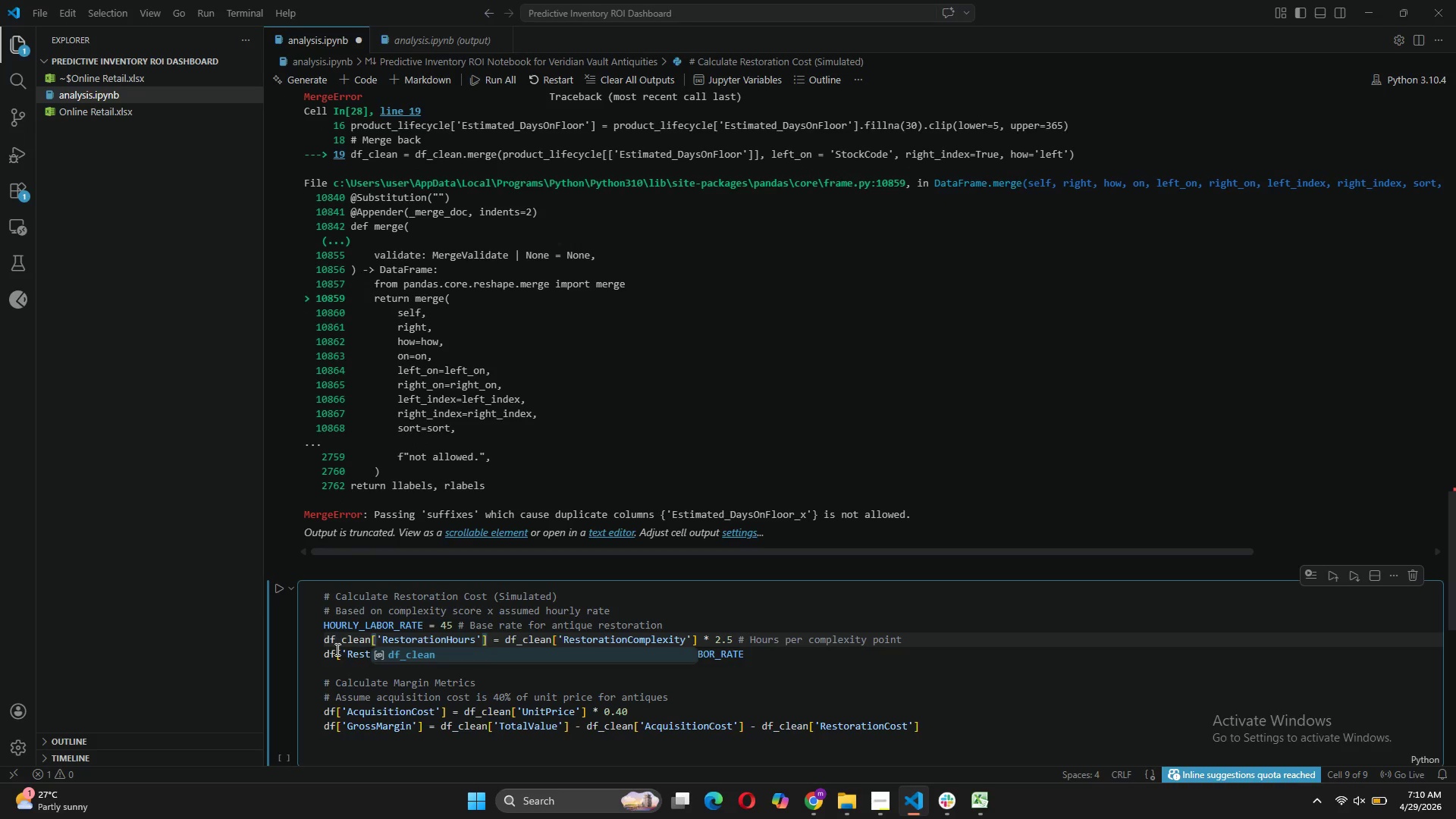 
left_click([336, 652])
 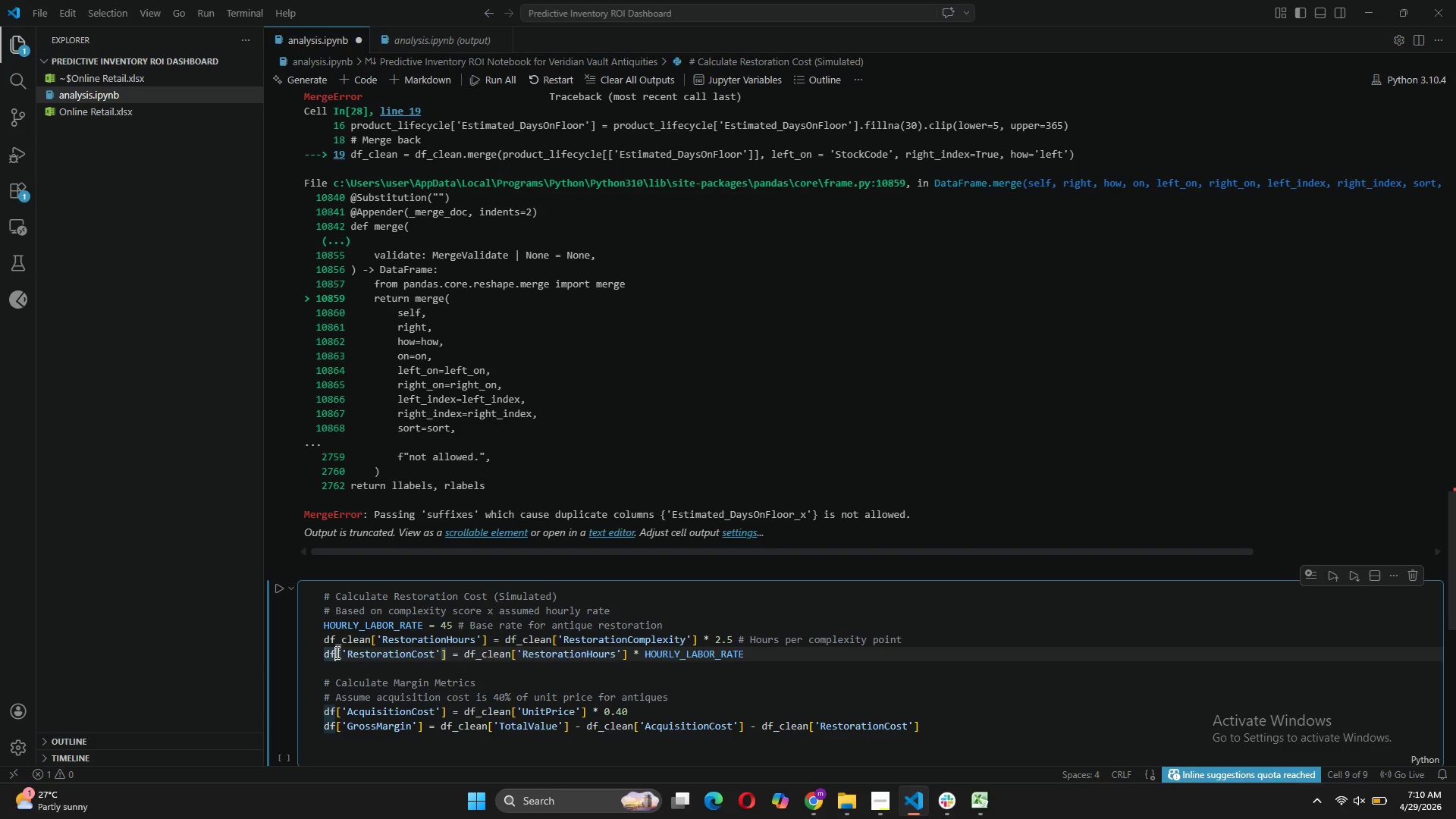 
type(_clean)
 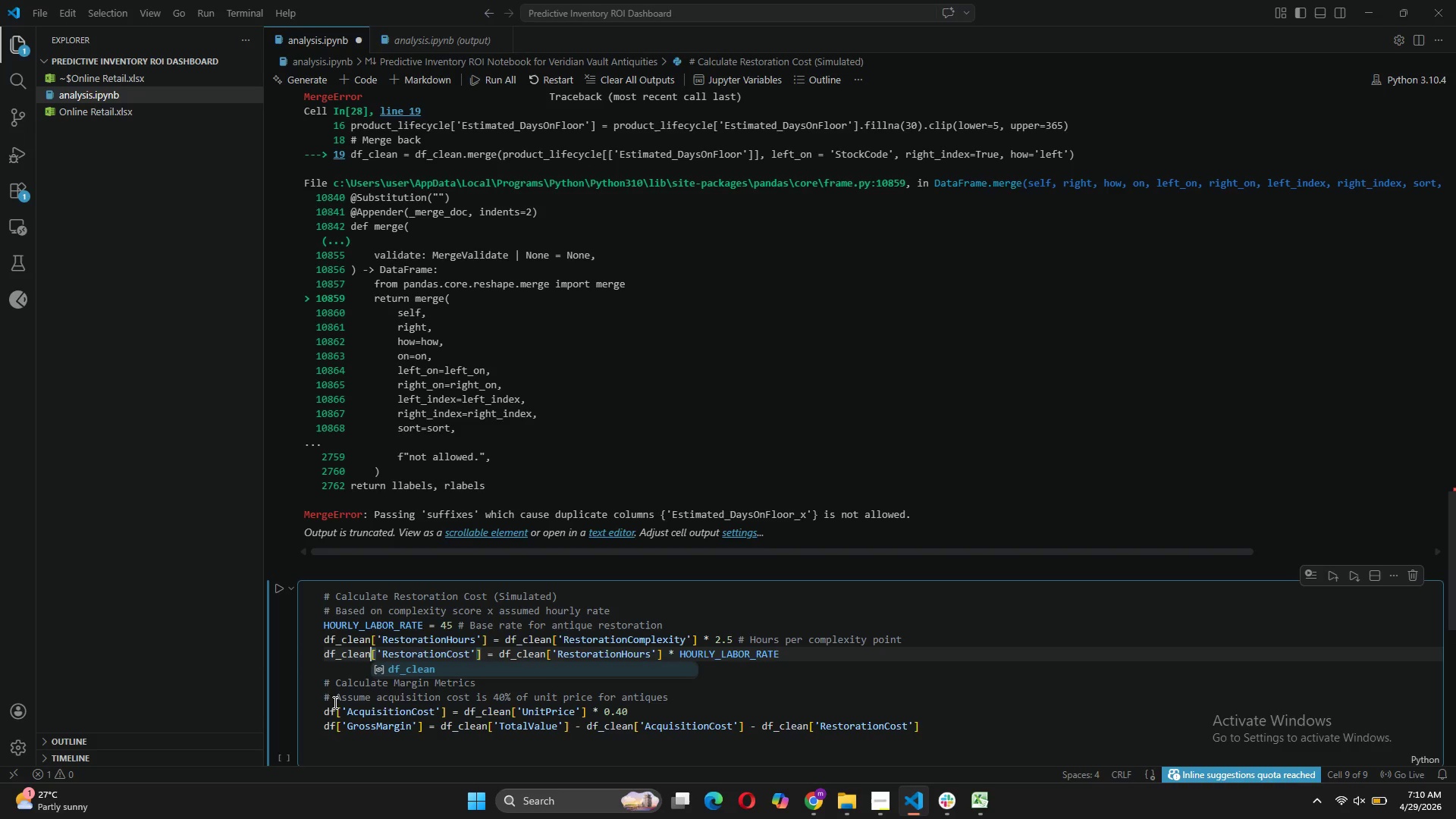 
left_click([335, 712])
 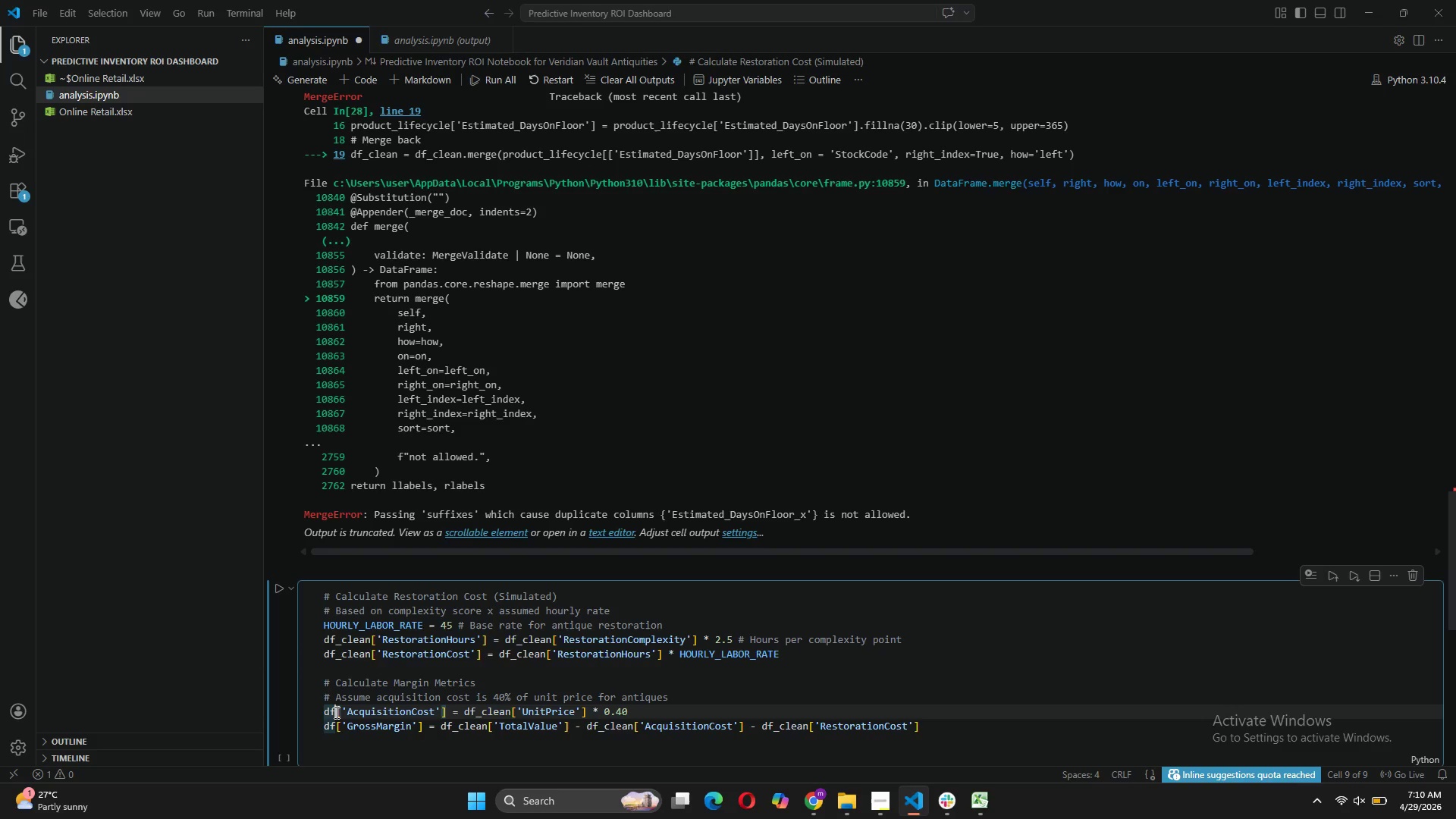 
type(_clean)
 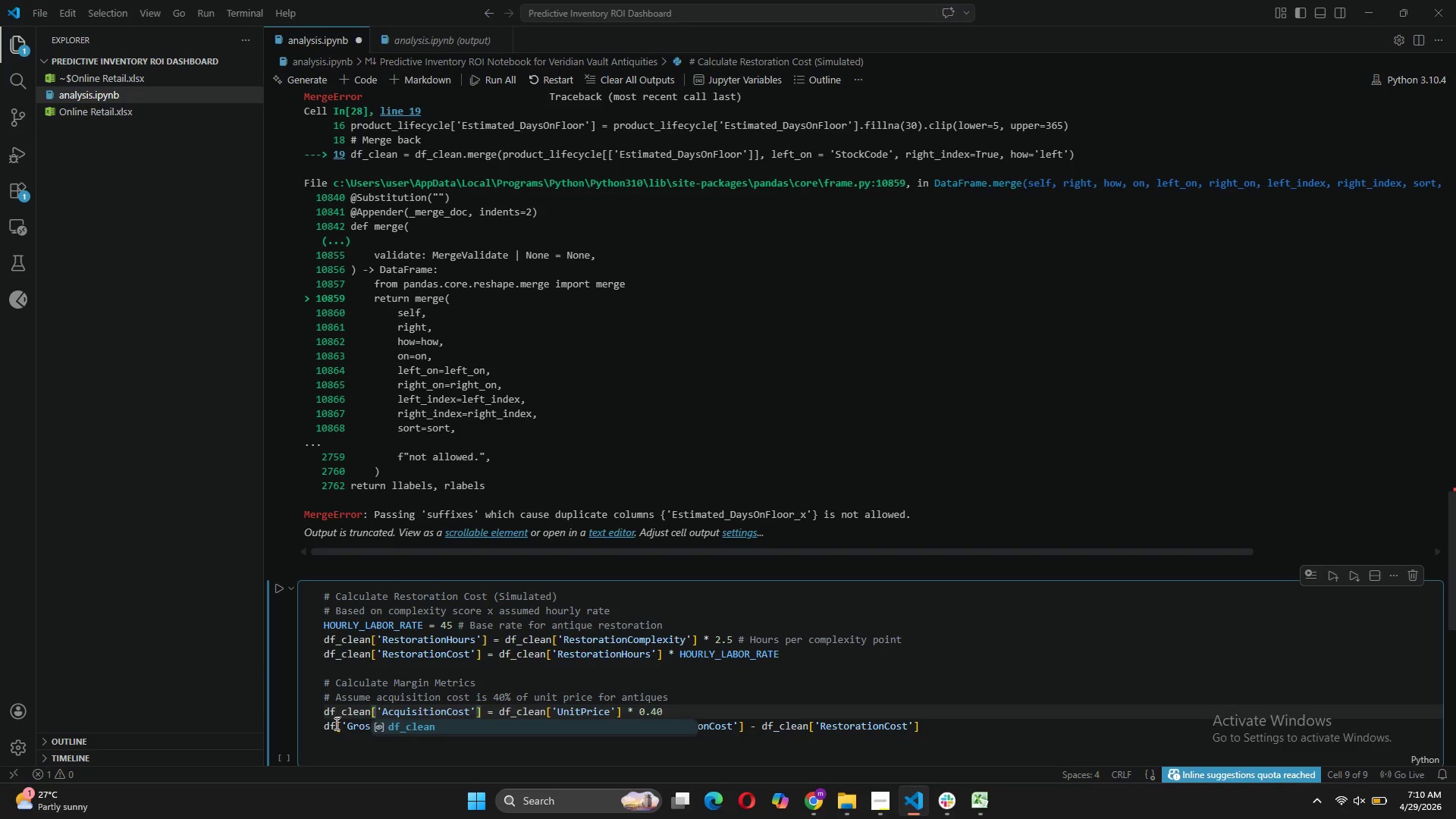 
left_click([335, 723])
 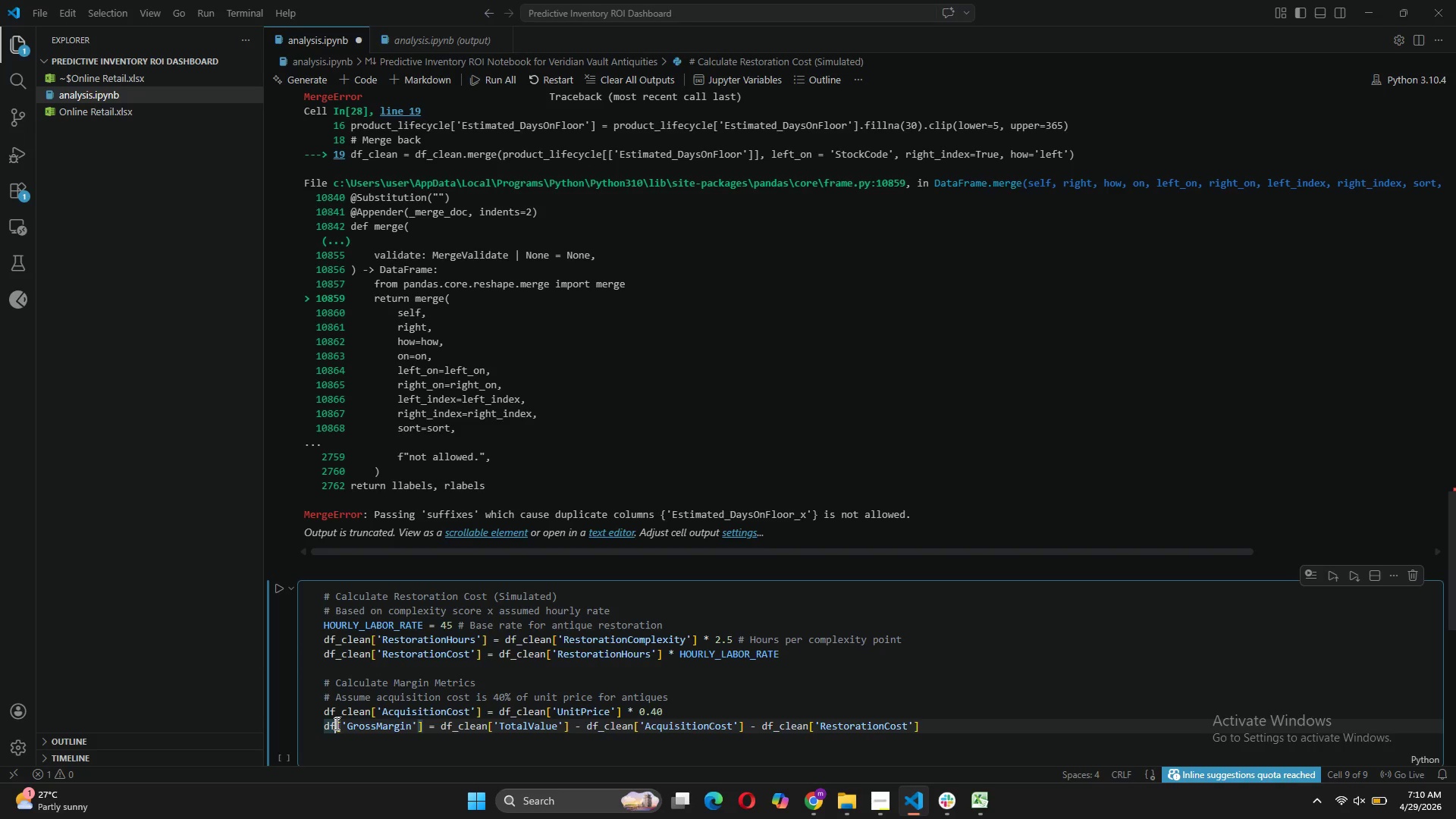 
type(_clean)
 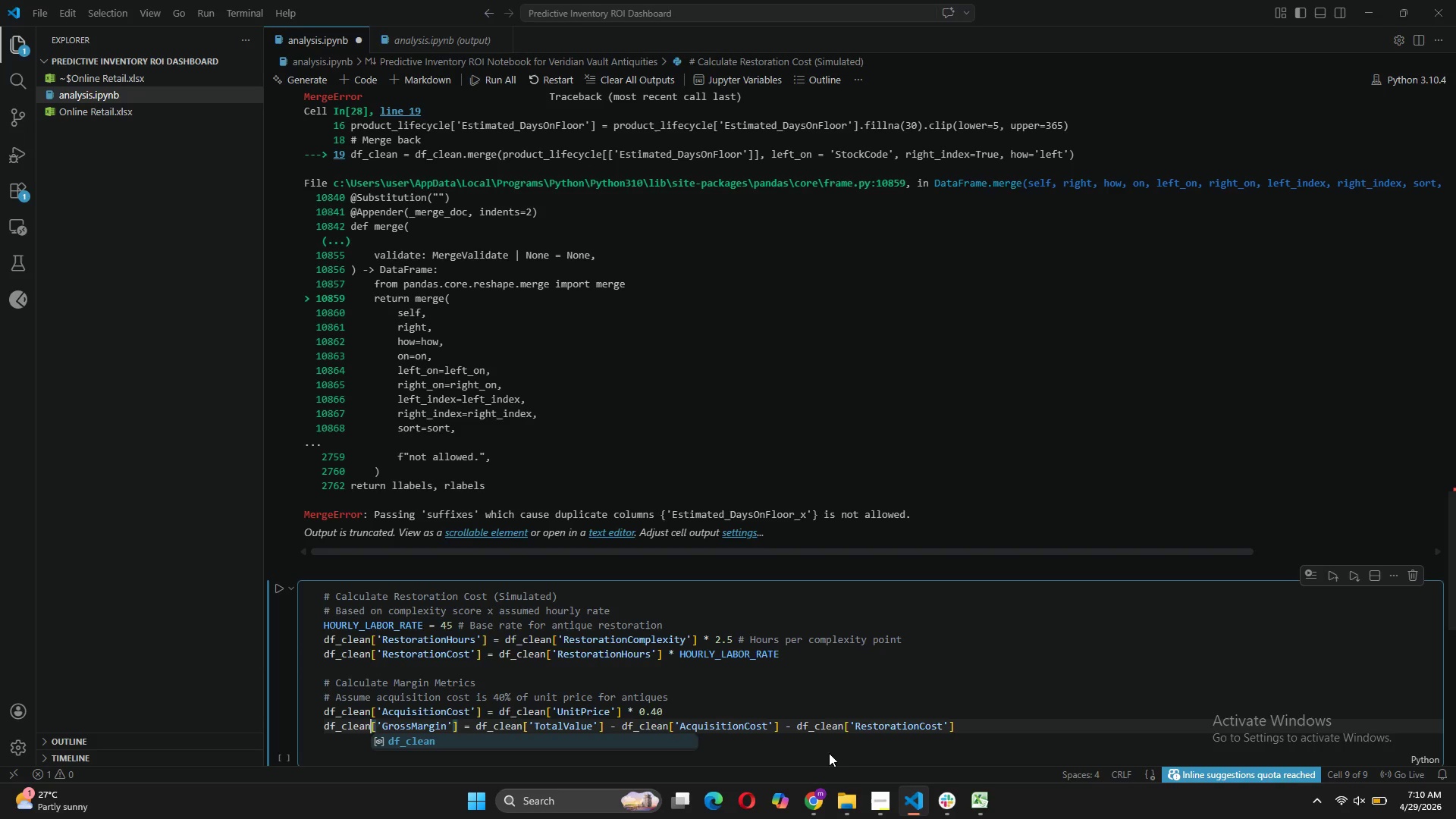 
left_click([952, 732])
 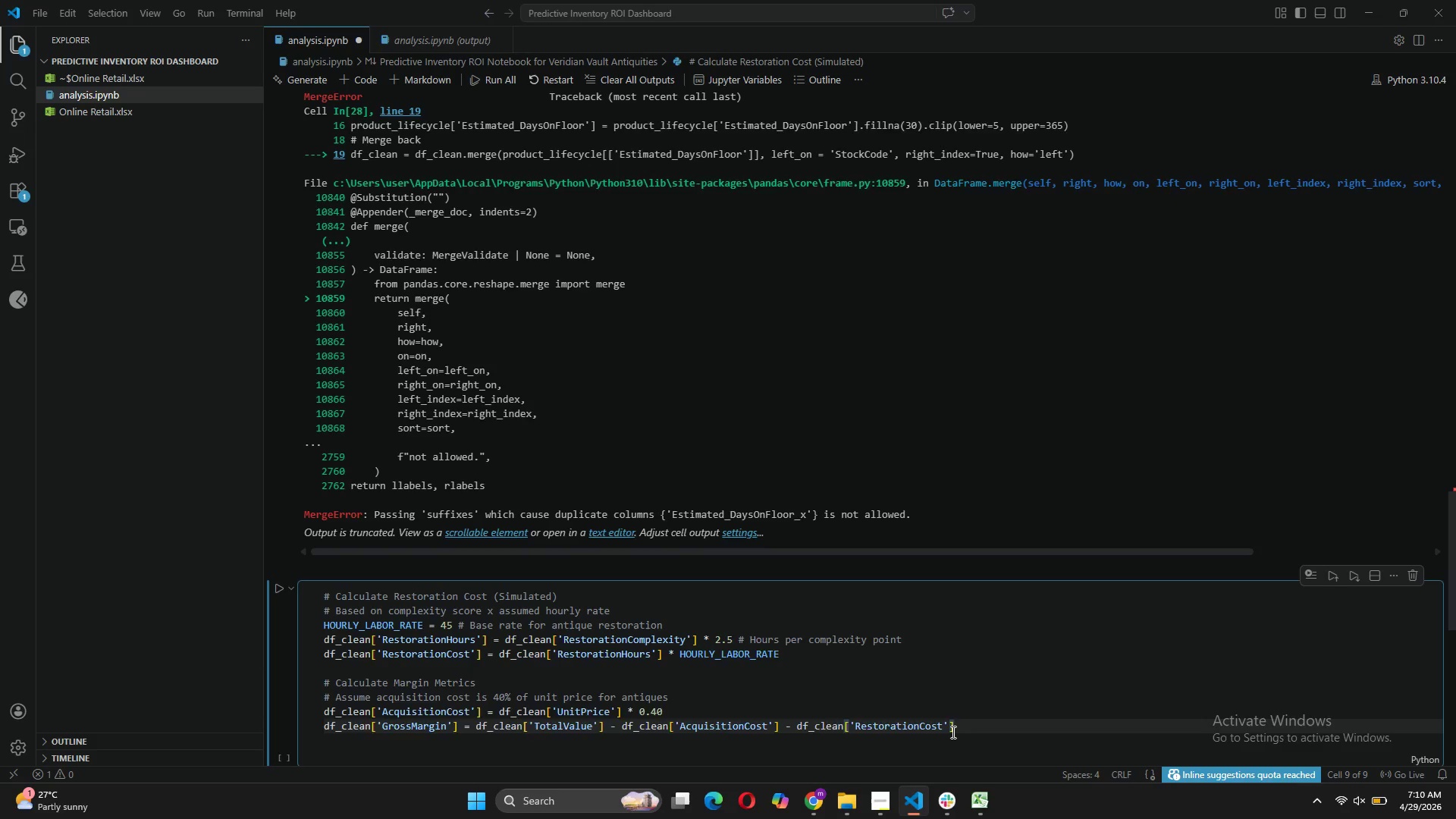 
key(Enter)
 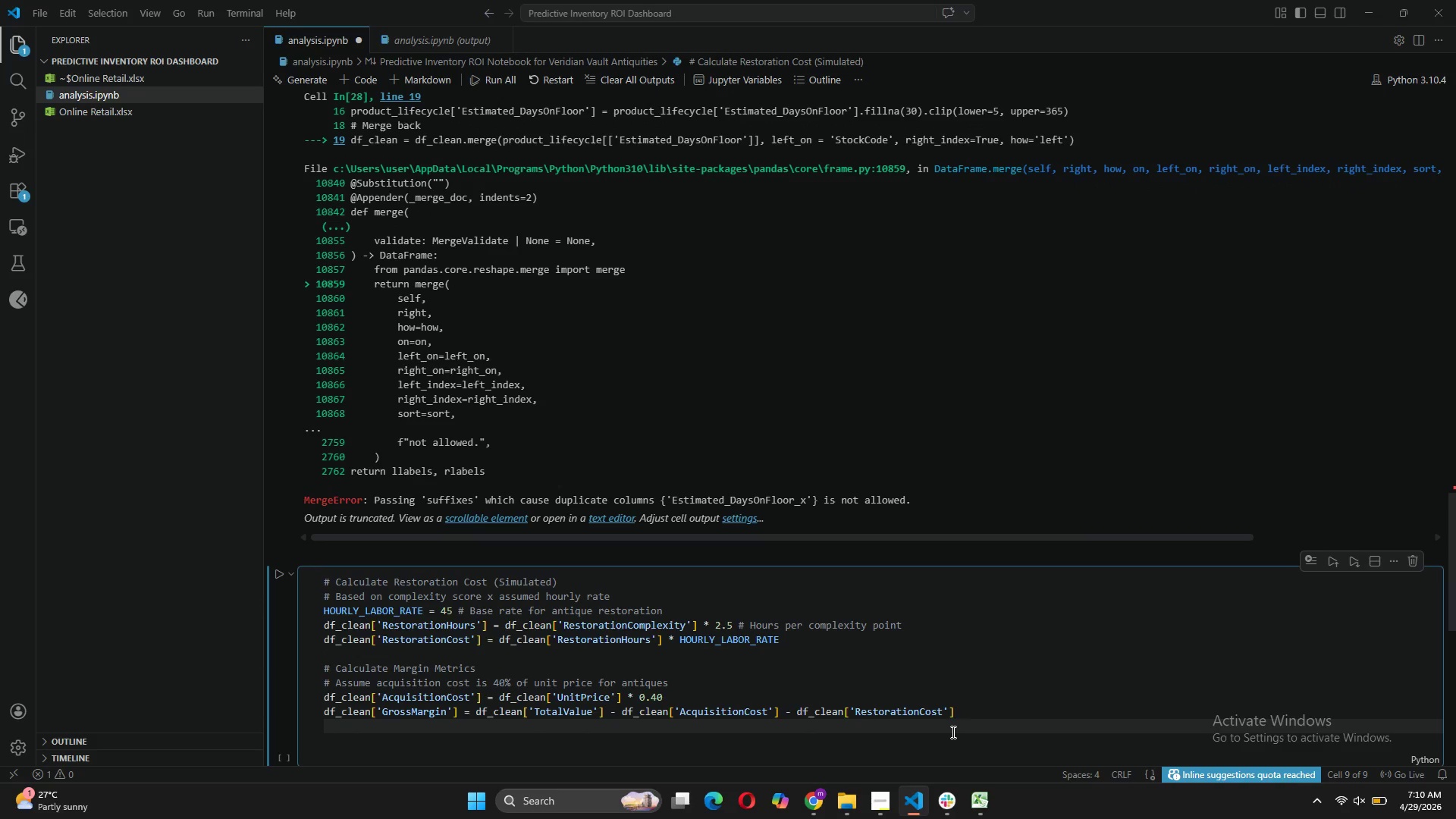 
type(df_clean['MarginPercent)
 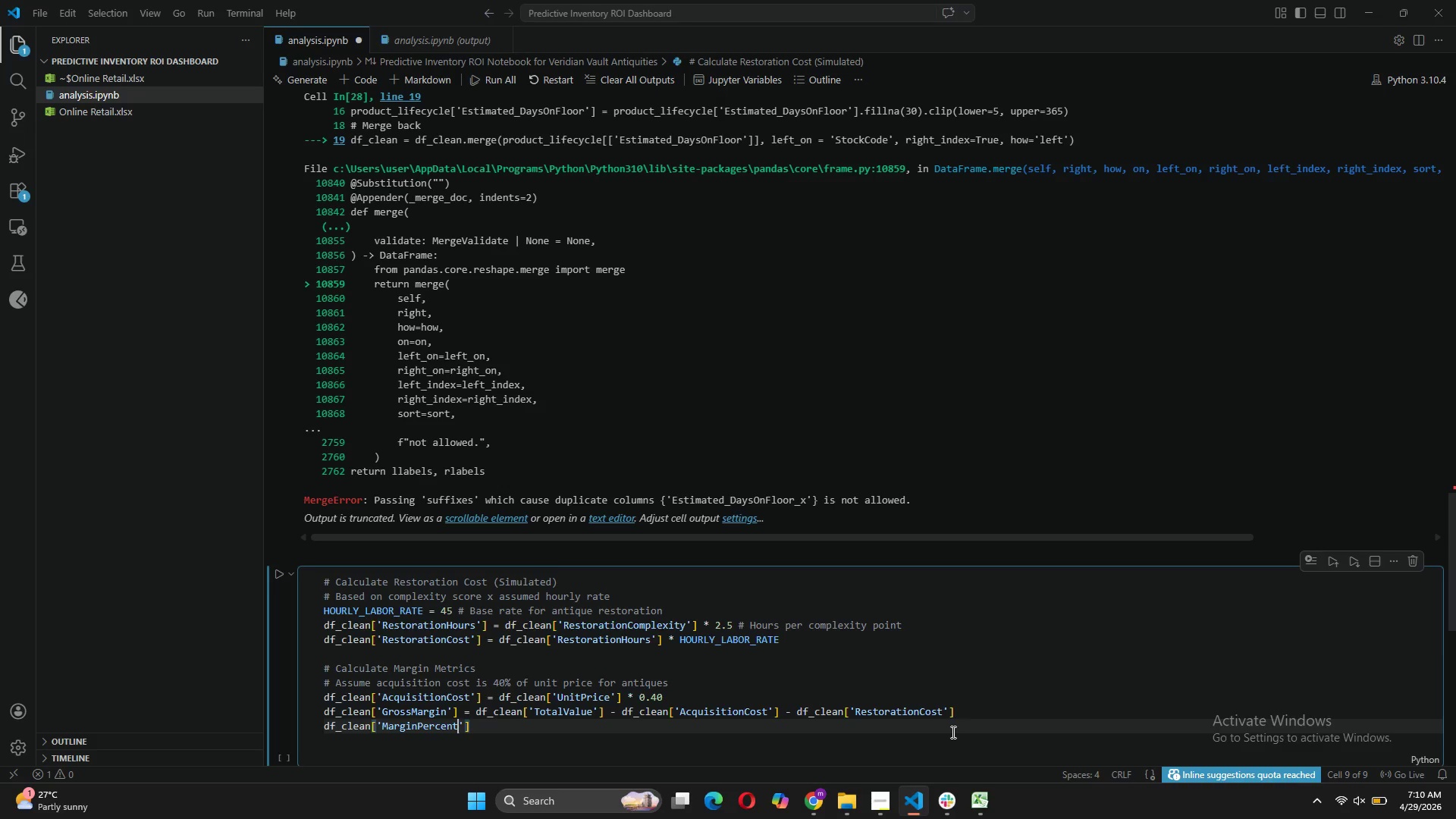 
key(ArrowRight)
 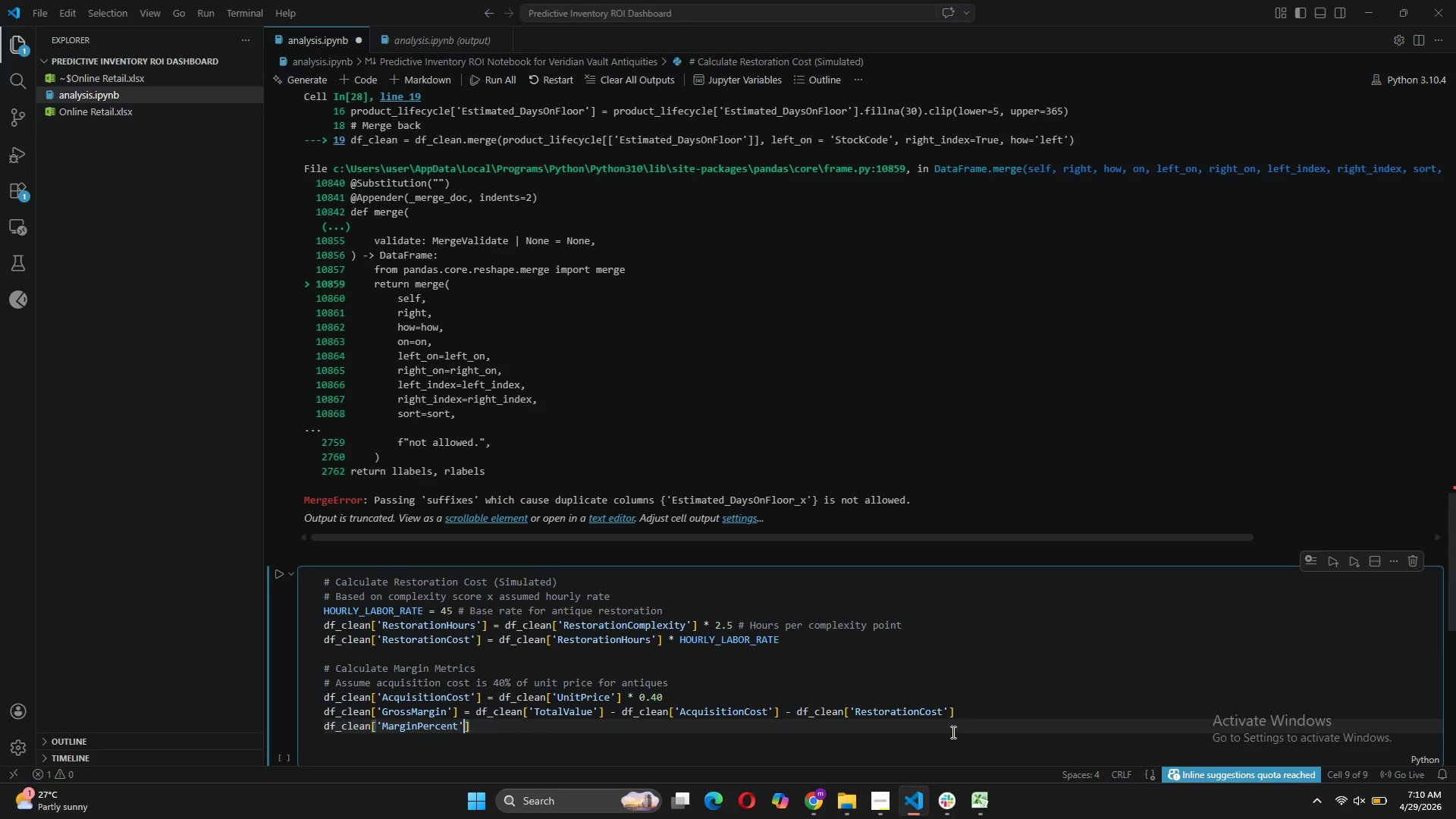 
key(ArrowRight)
 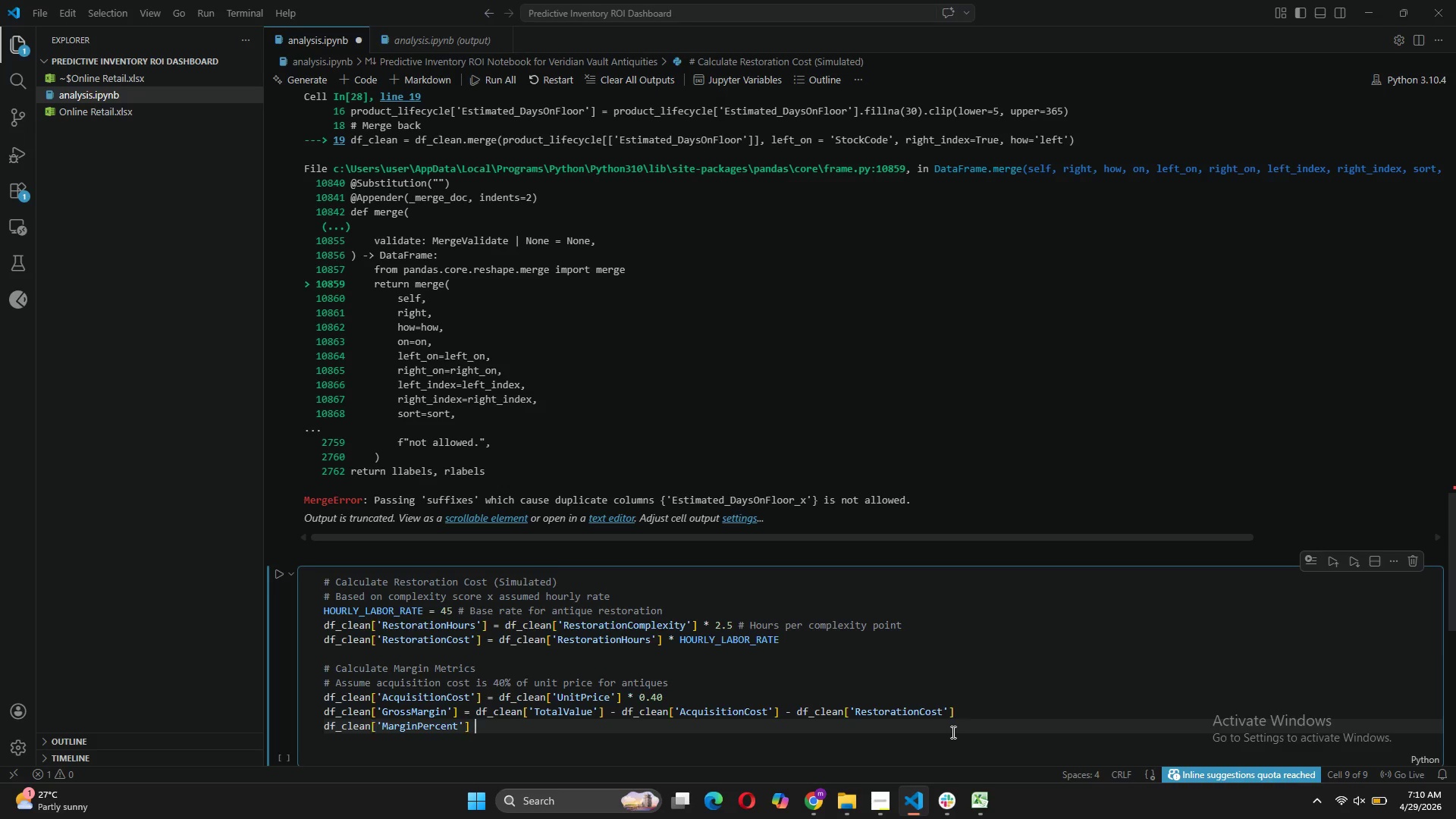 
type( = (df_clean['GrossMargin)
 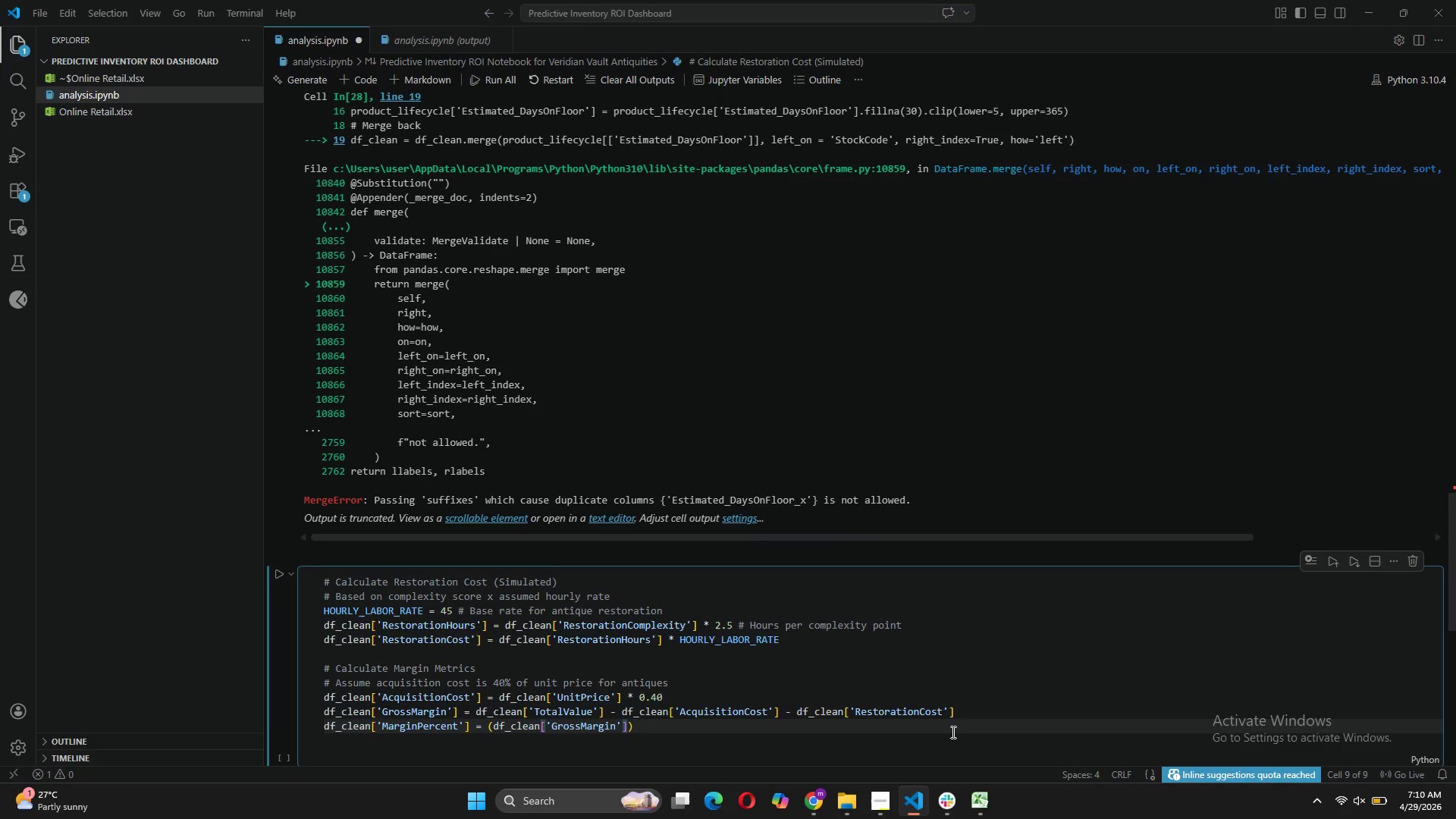 
key(ArrowRight)
 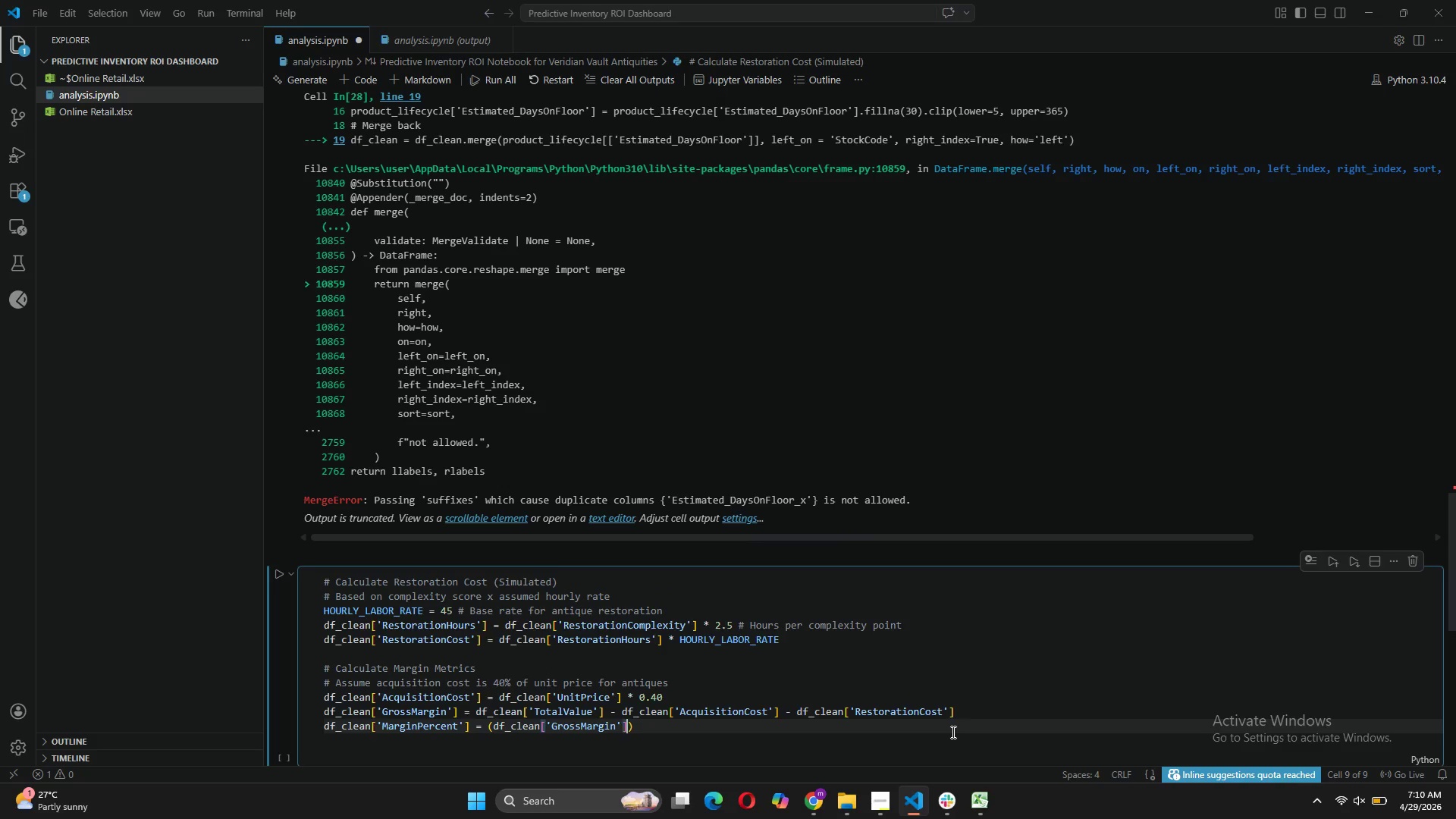 
key(ArrowRight)
 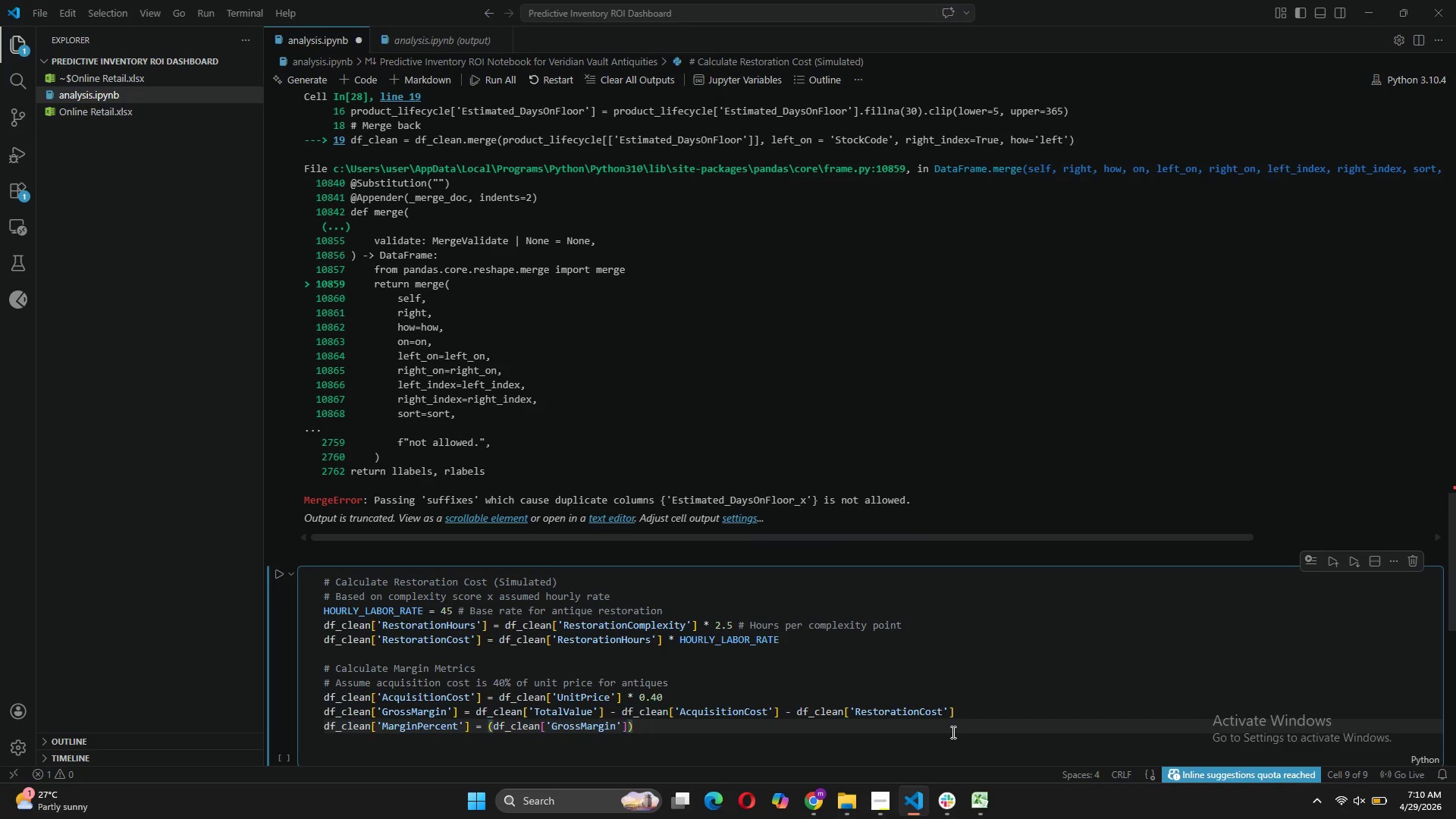 
type( / df_clean['t)
key(Backspace)
type(TotalValue)
 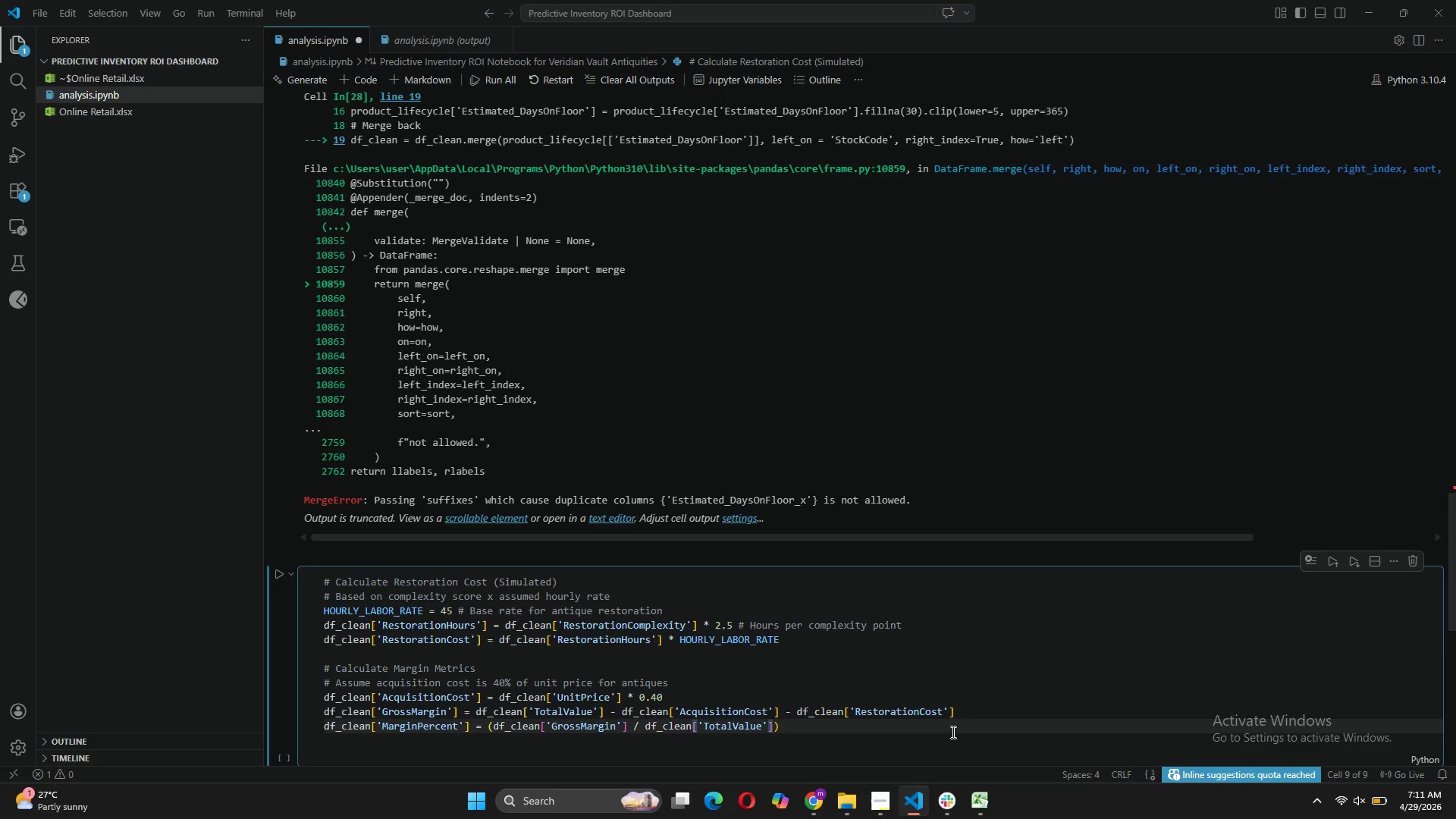 
key(ArrowRight)
 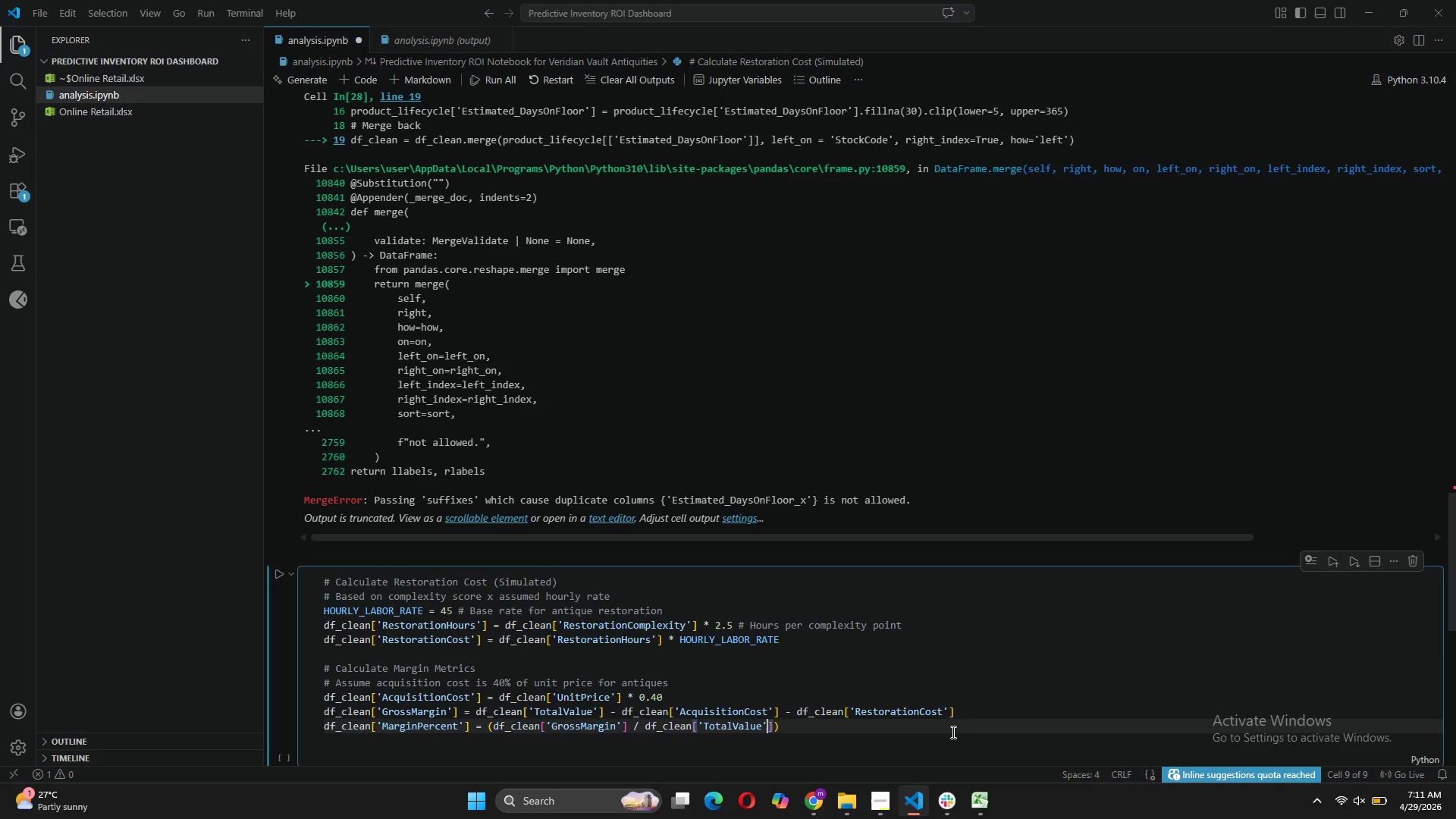 
key(ArrowRight)
 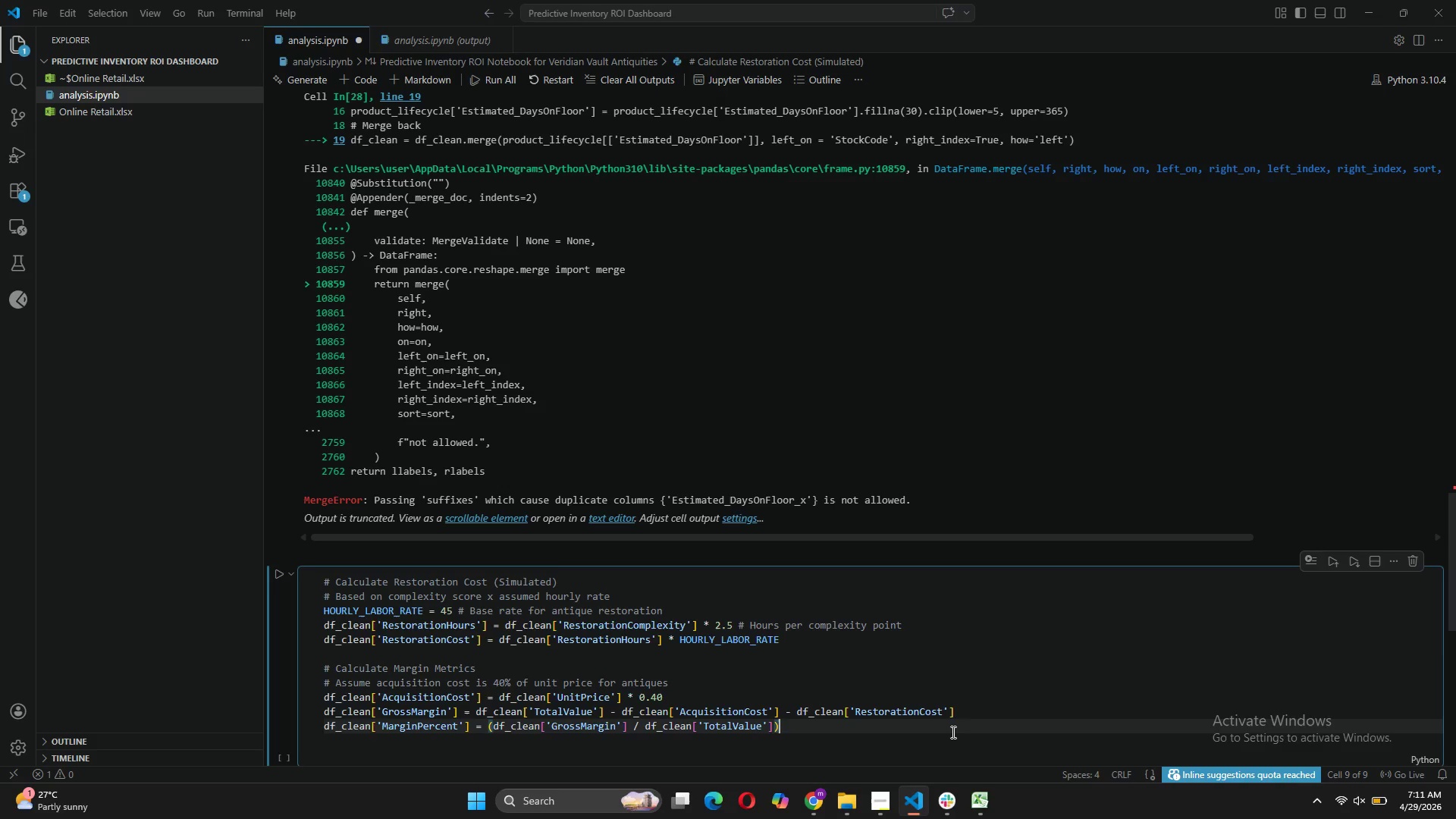 
key(ArrowRight)
 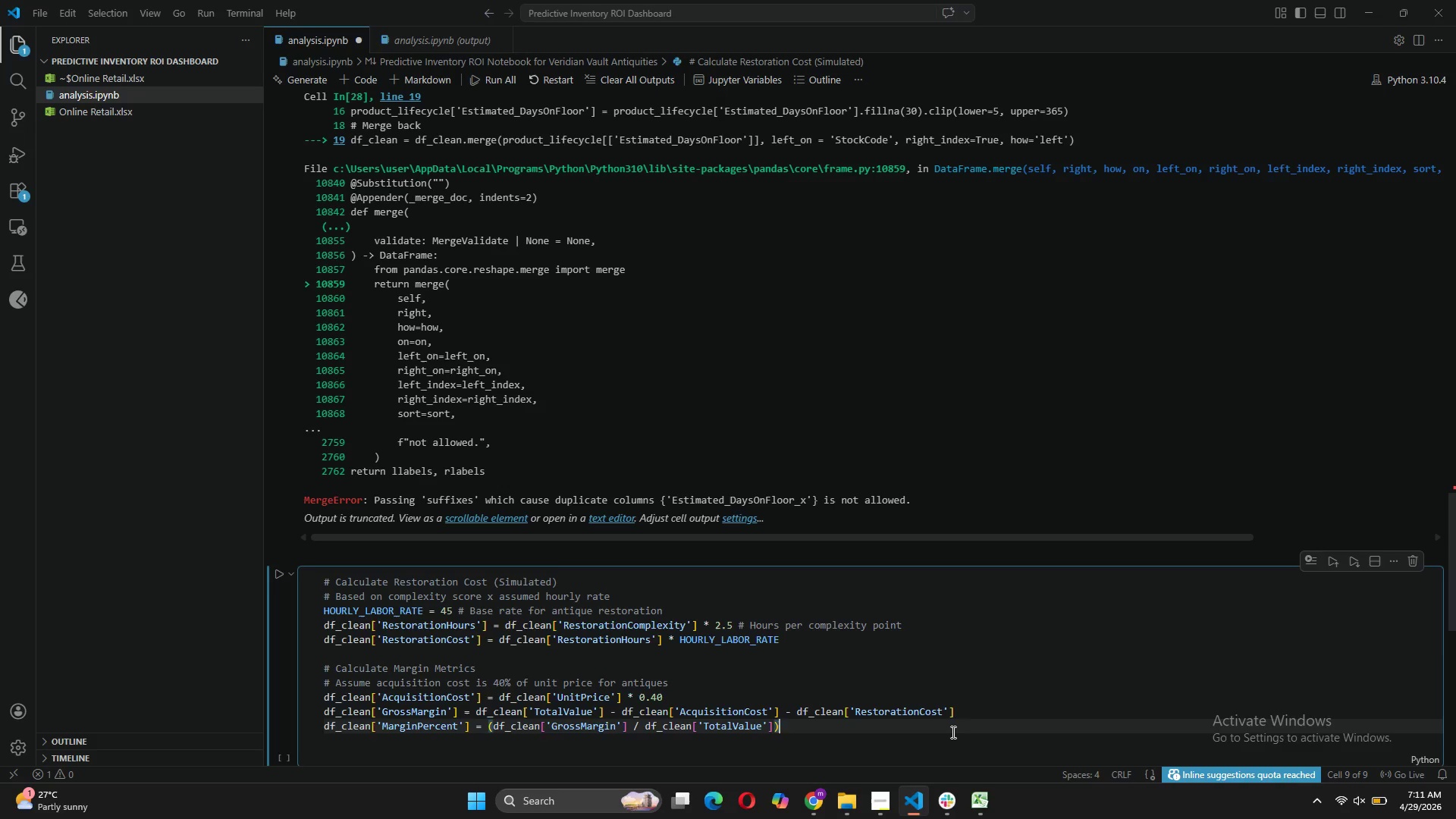 
type( * 100)
 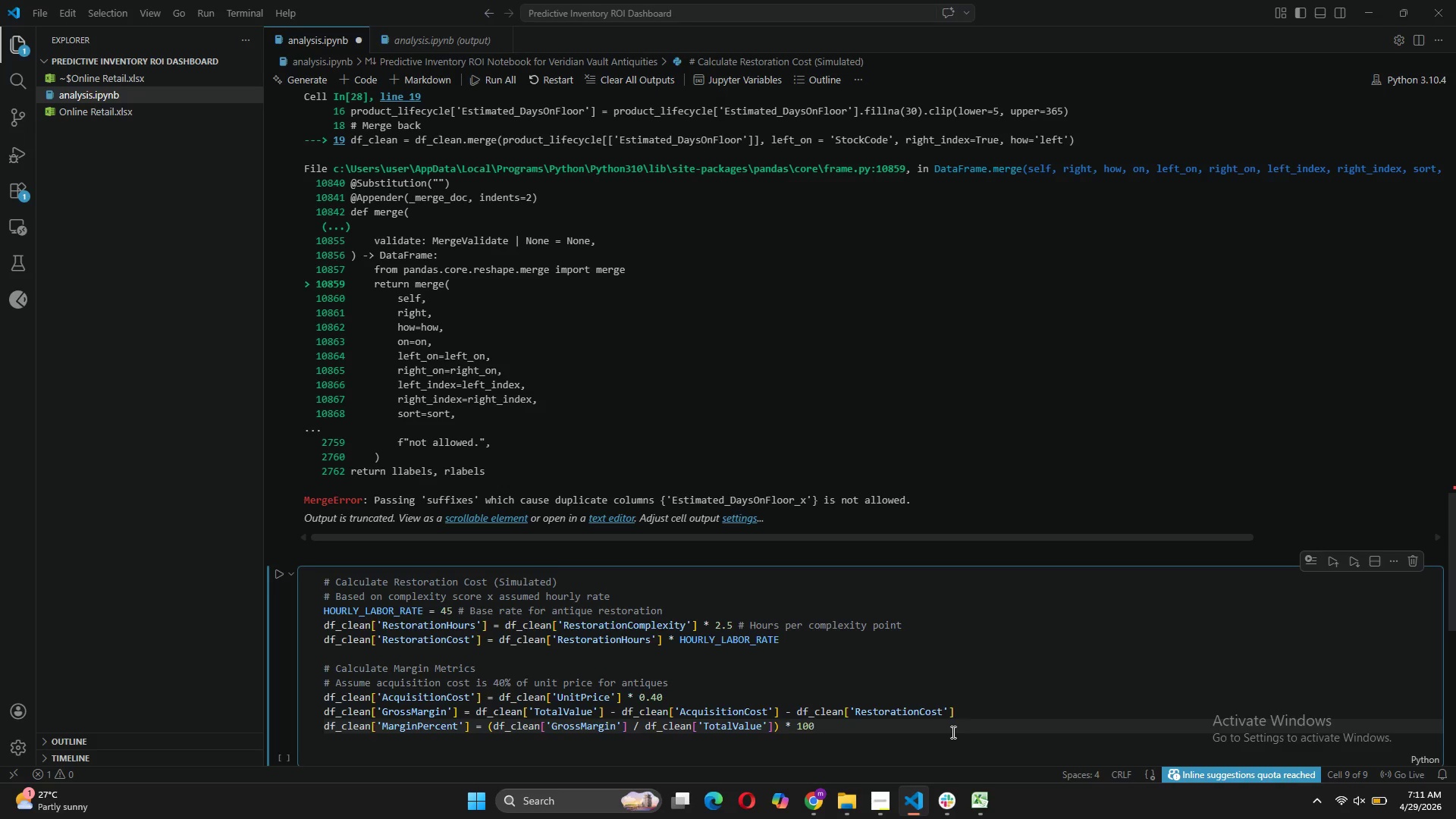 
scroll: coordinate [602, 622], scroll_direction: down, amount: 17.0
 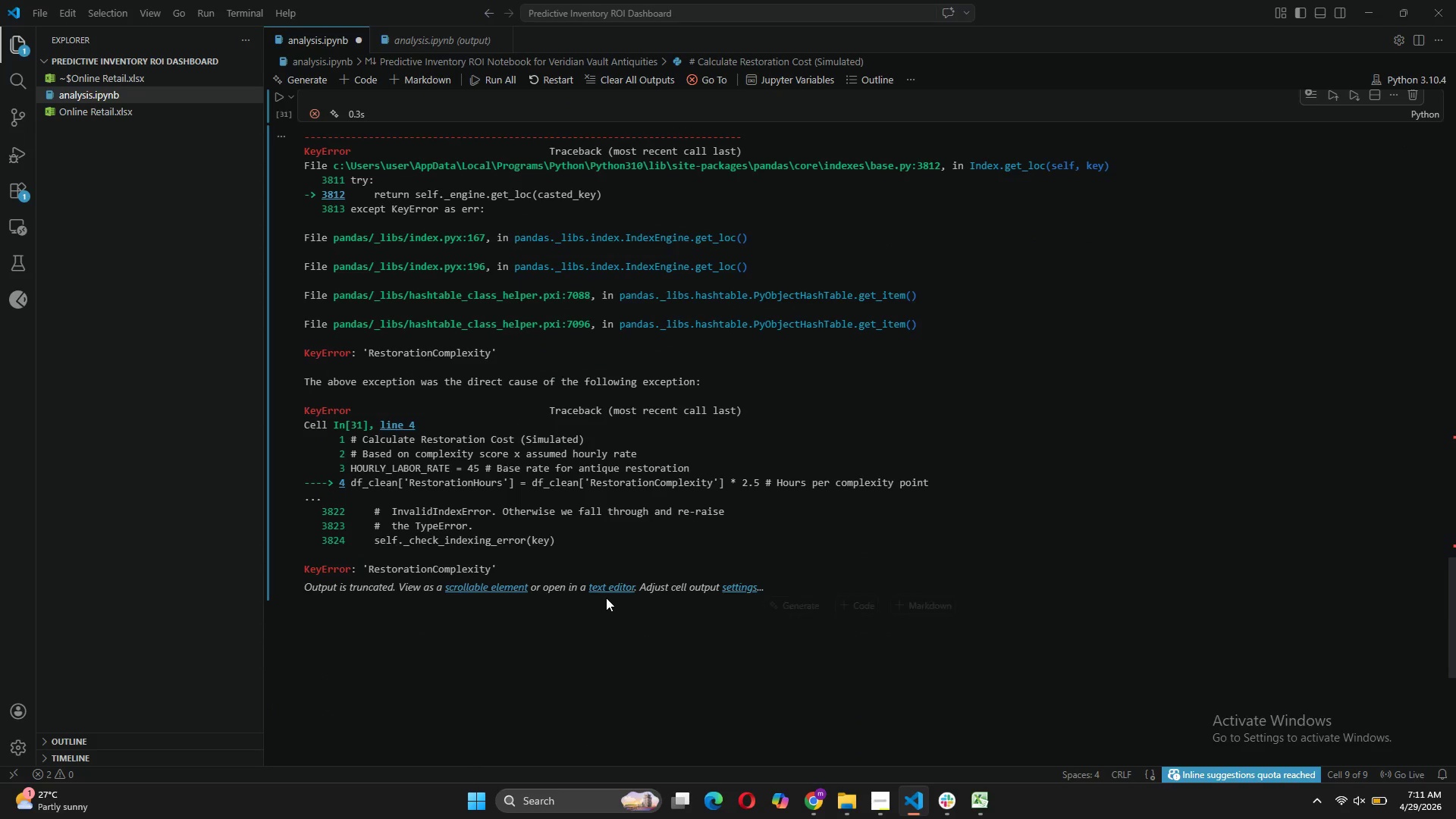 
scroll: coordinate [563, 397], scroll_direction: up, amount: 37.0
 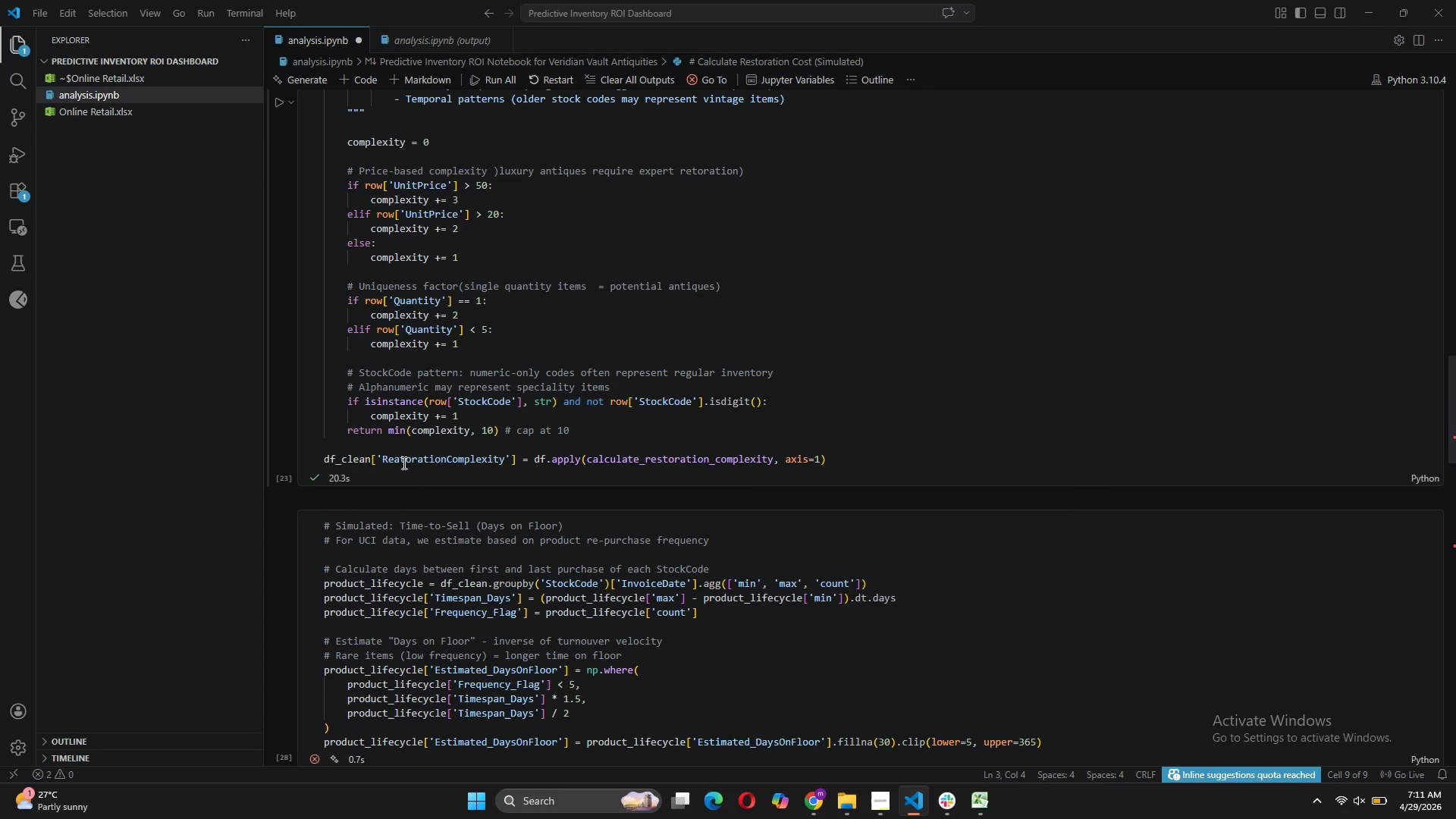 
left_click([397, 456])
 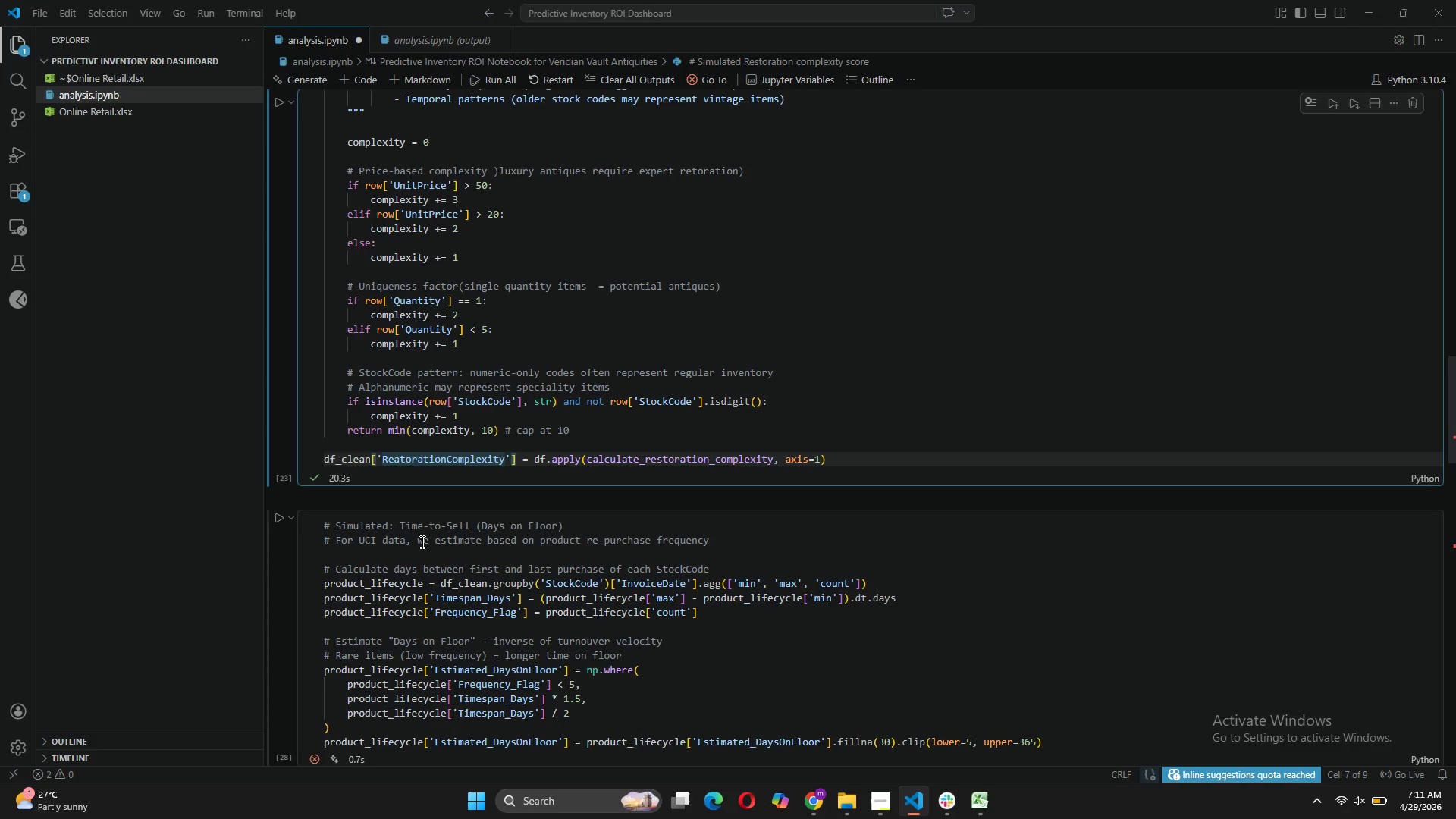 
key(Backspace)
 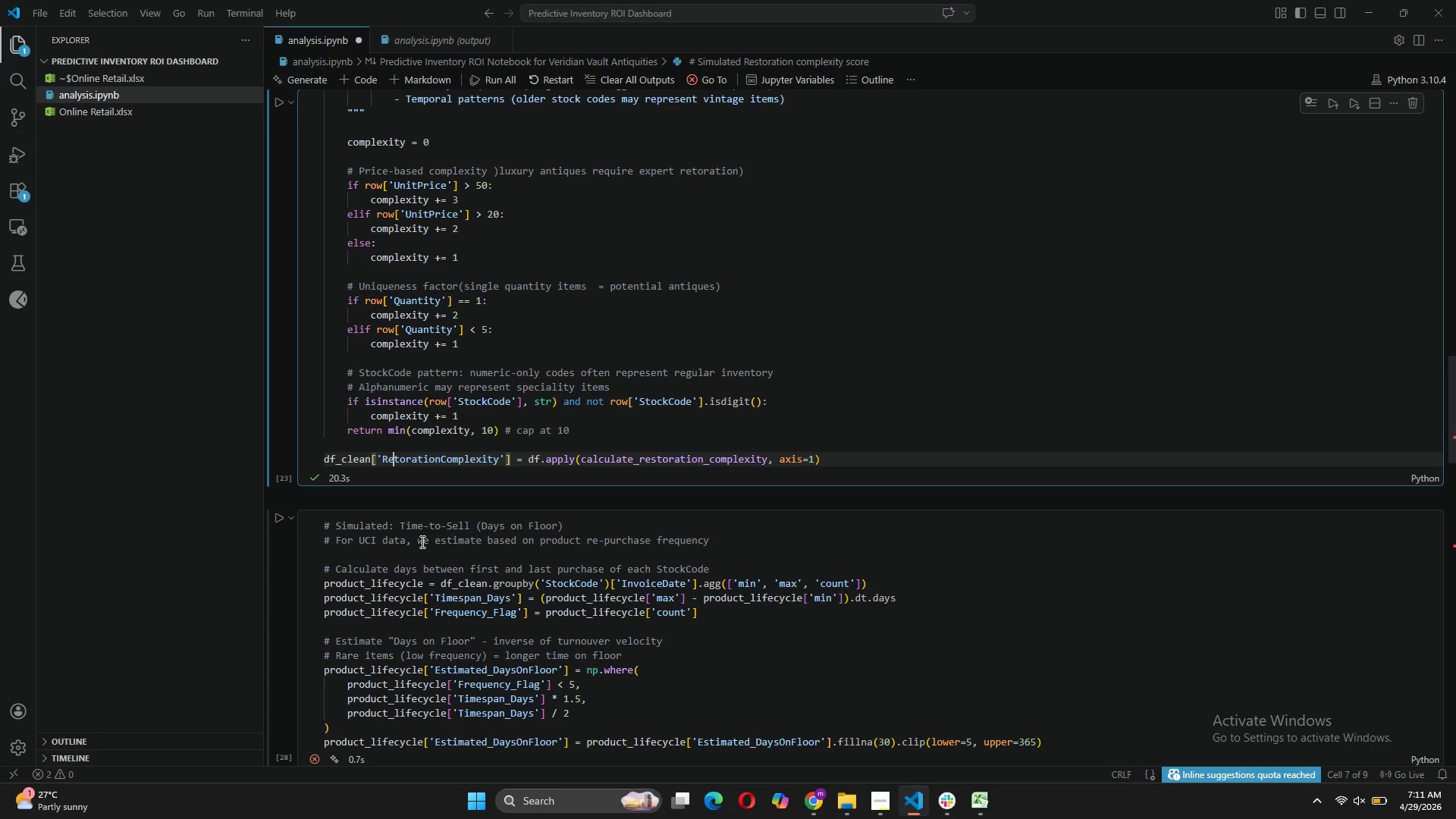 
key(S)
 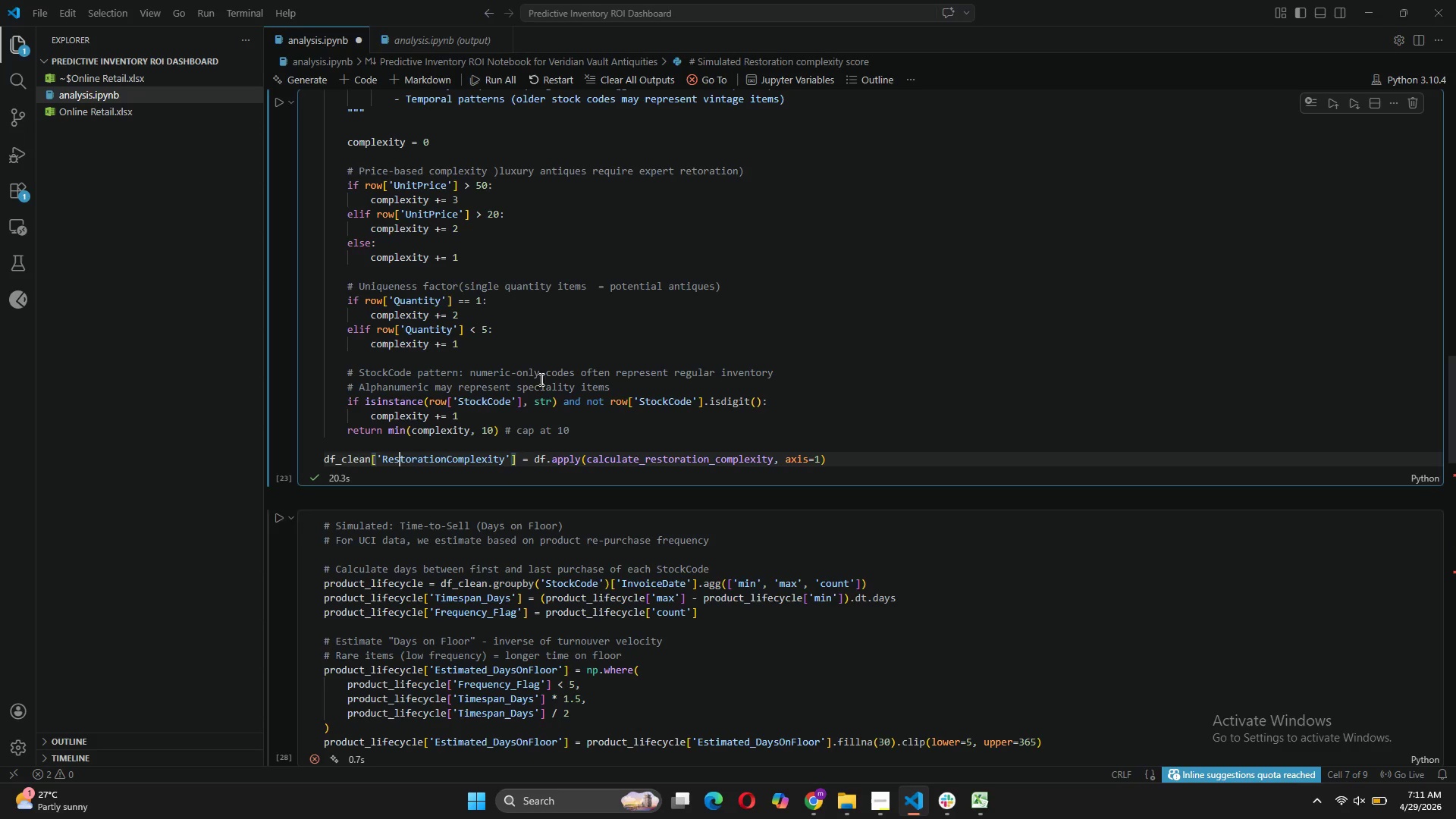 
scroll: coordinate [570, 323], scroll_direction: up, amount: 37.0
 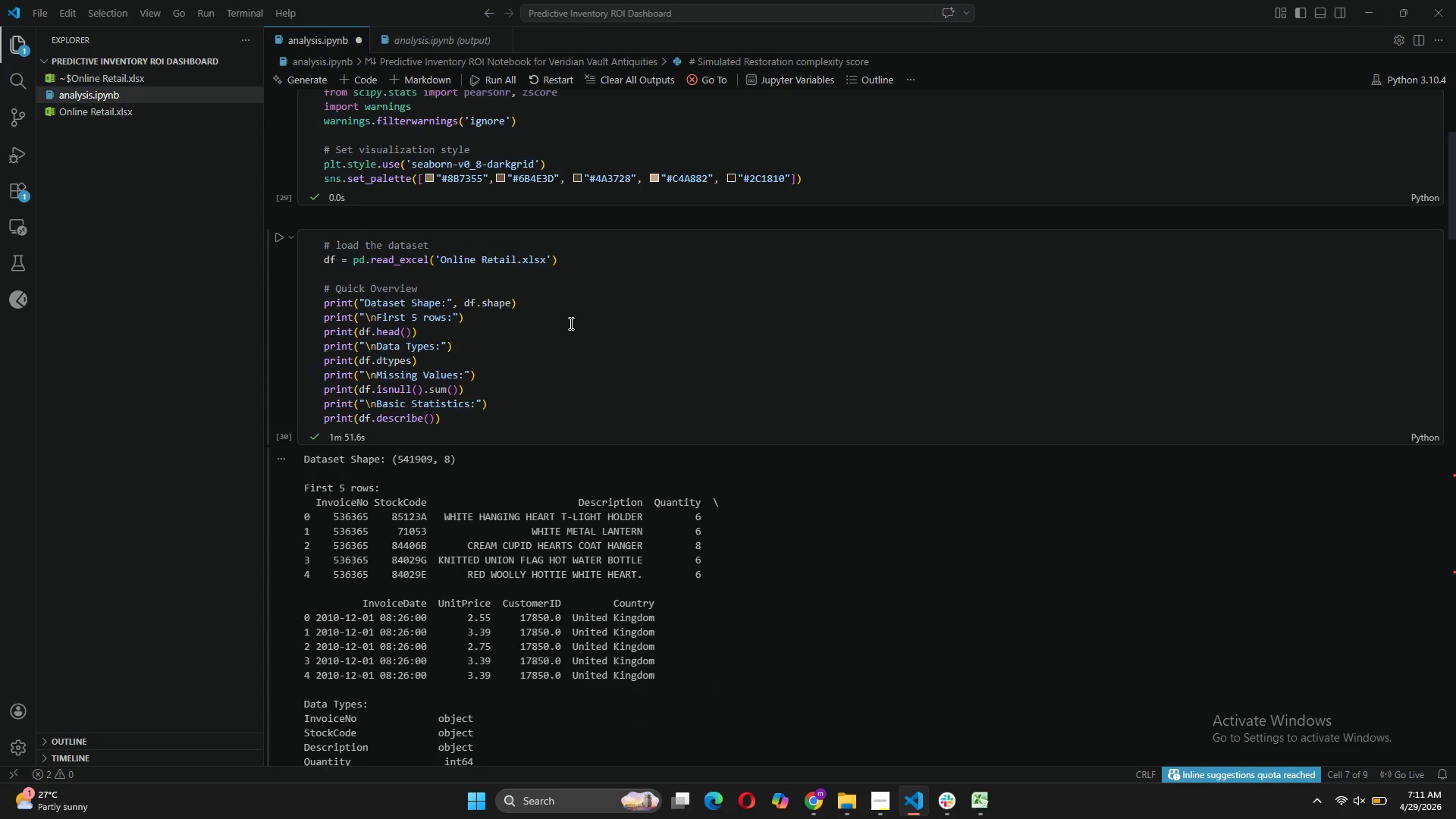 
scroll: coordinate [575, 318], scroll_direction: down, amount: 15.0
 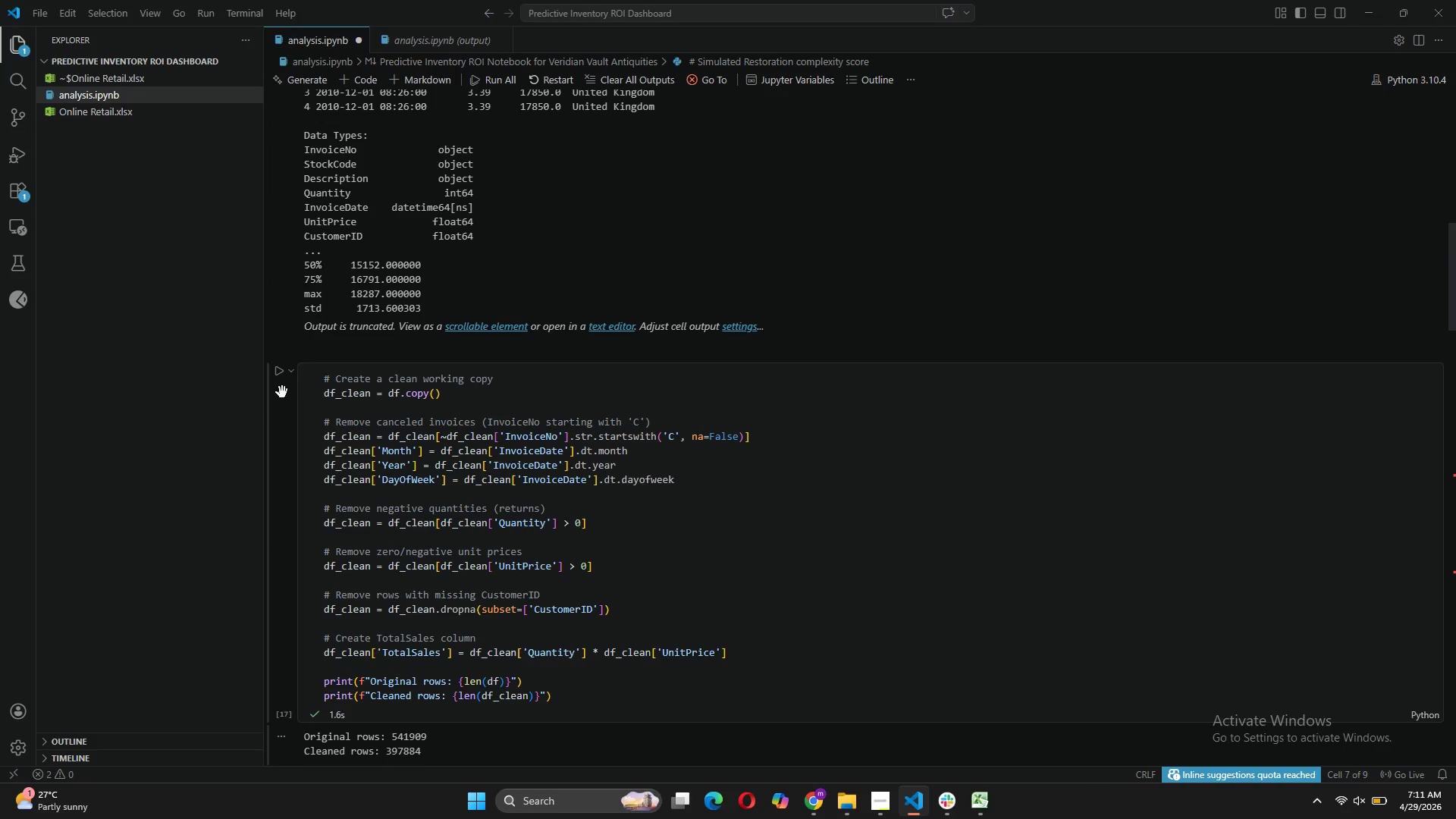 
left_click([275, 372])
 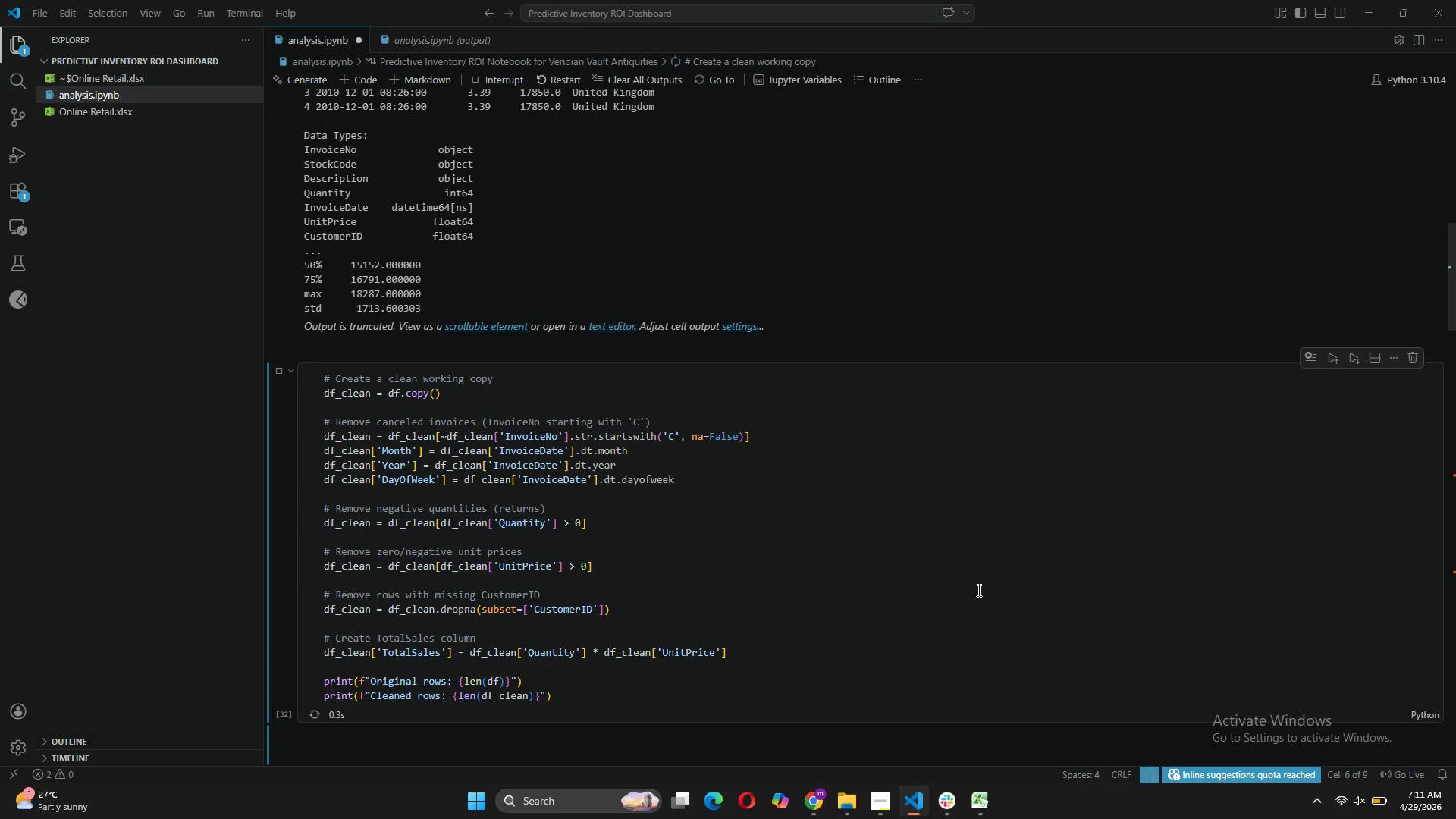 
scroll: coordinate [977, 586], scroll_direction: down, amount: 19.0
 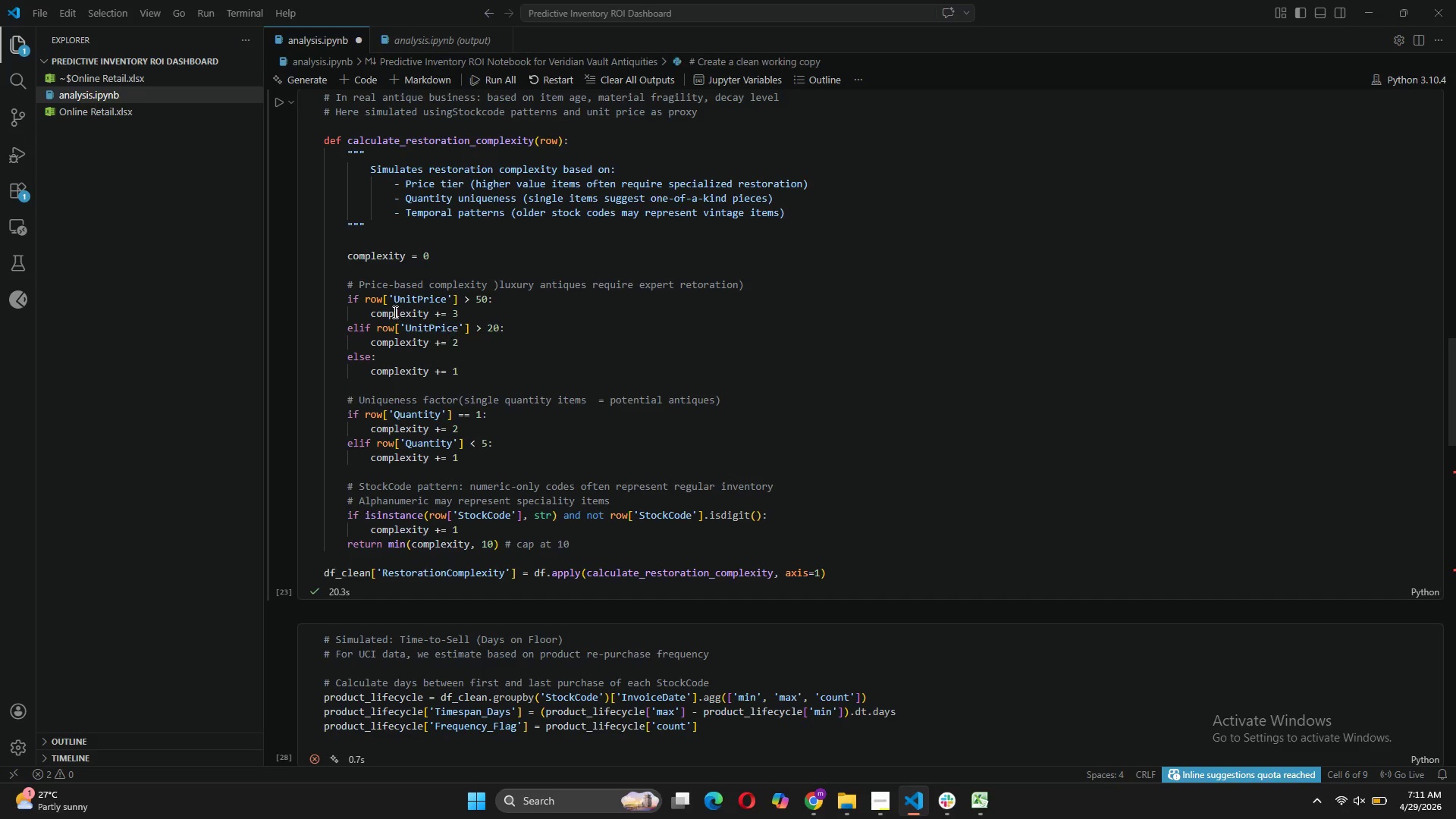 
scroll: coordinate [367, 301], scroll_direction: up, amount: 4.0
 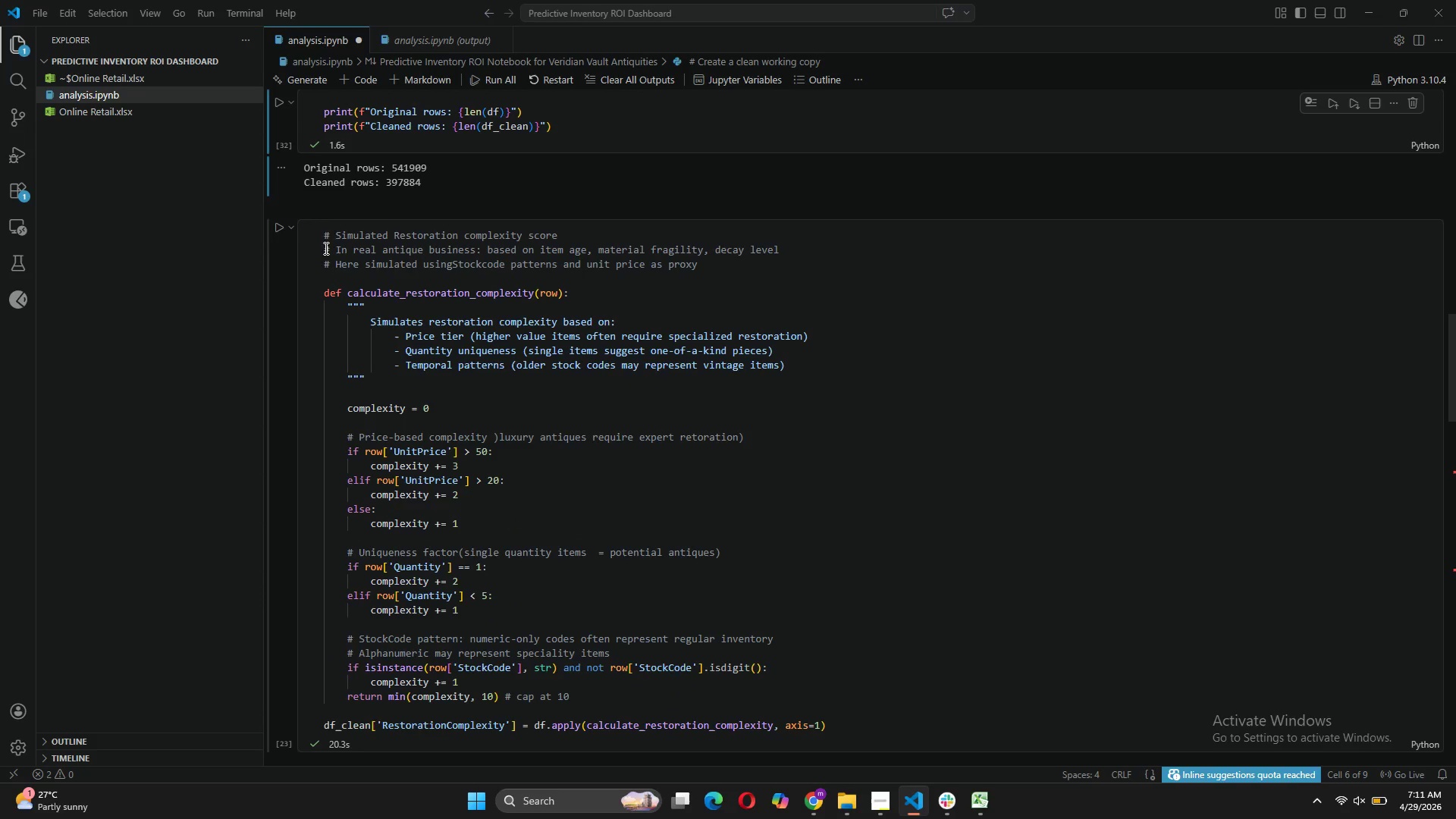 
left_click([278, 224])
 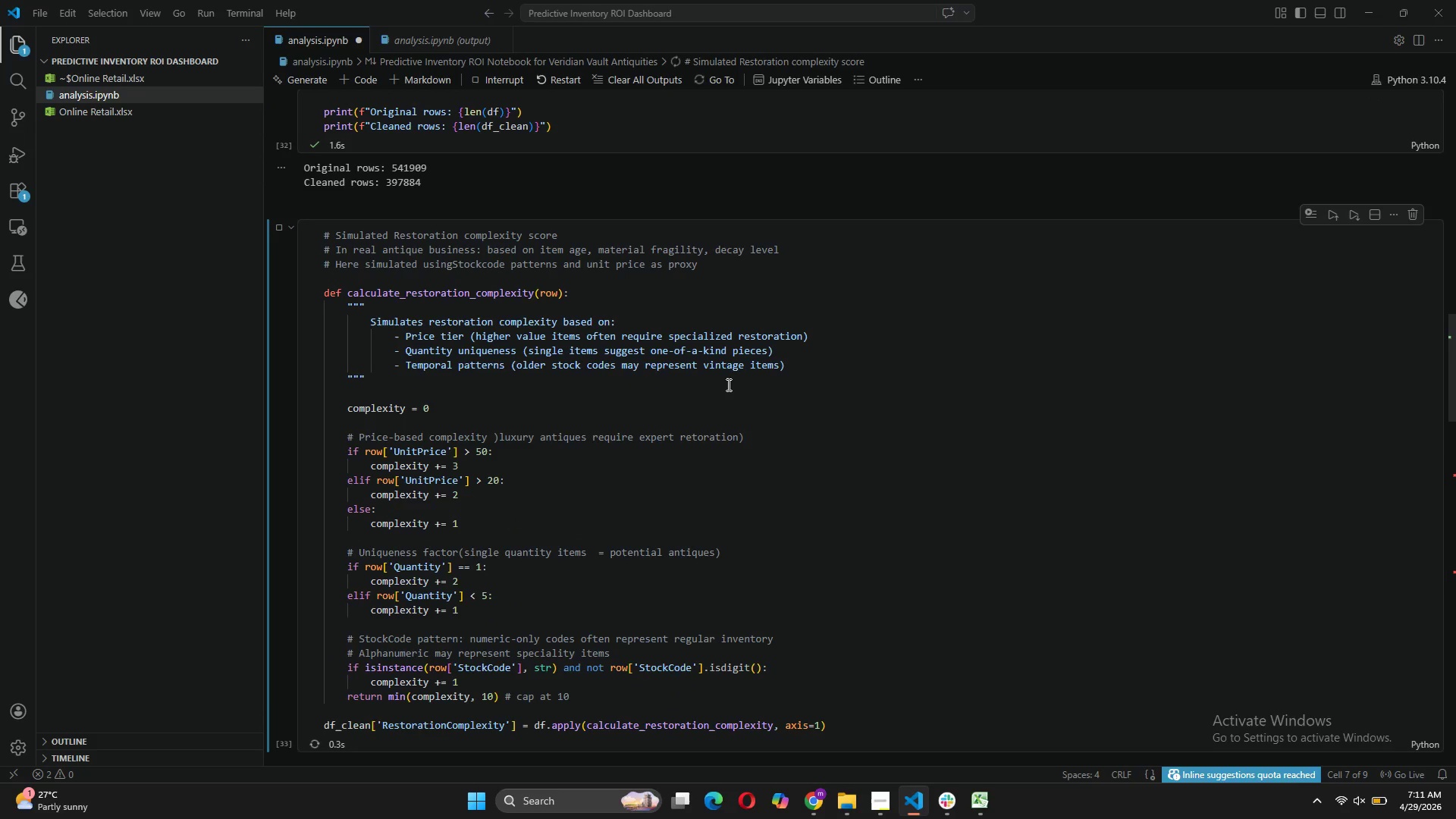 
scroll: coordinate [686, 489], scroll_direction: down, amount: 11.0
 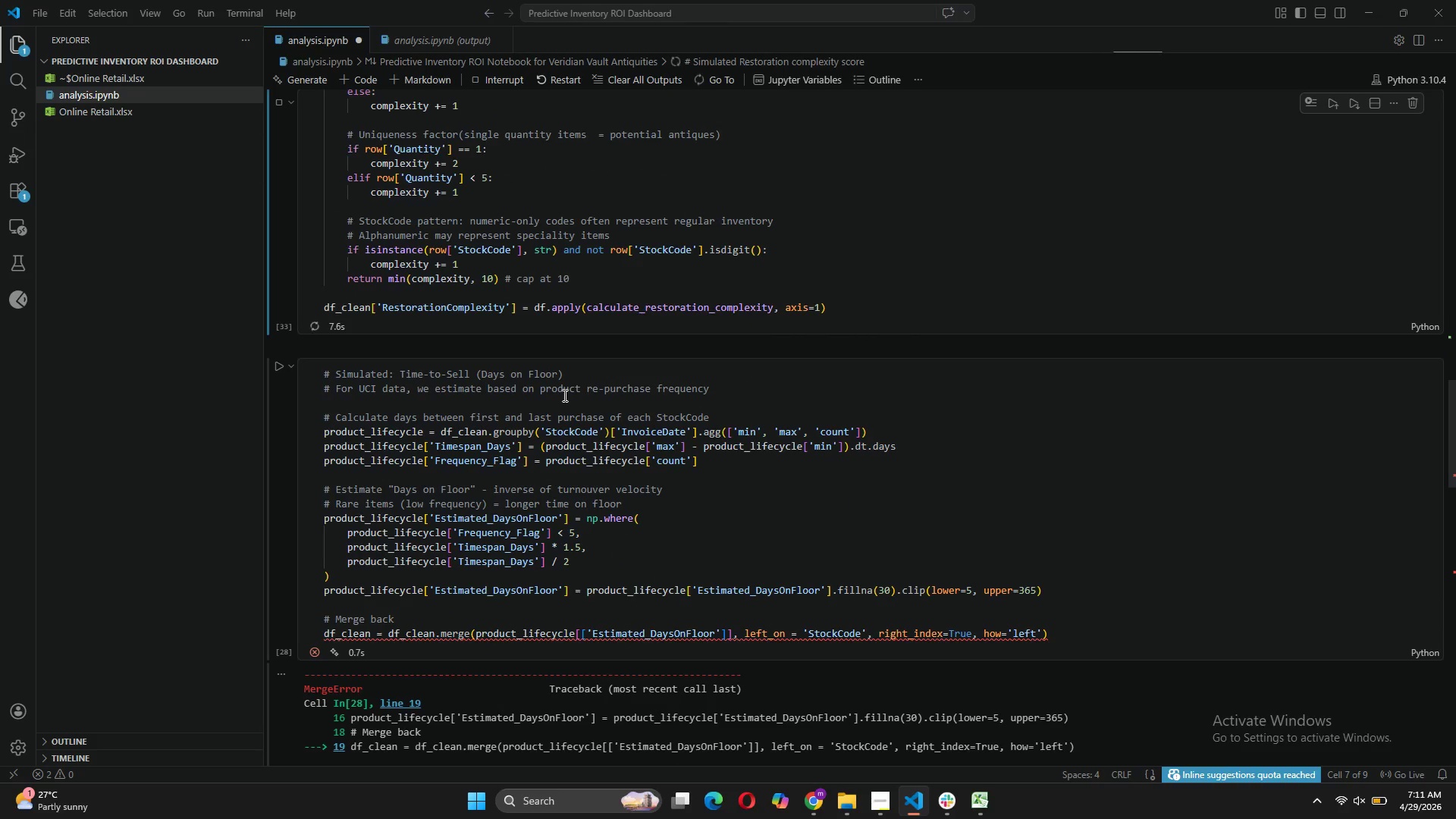 
scroll: coordinate [573, 385], scroll_direction: up, amount: 3.0
 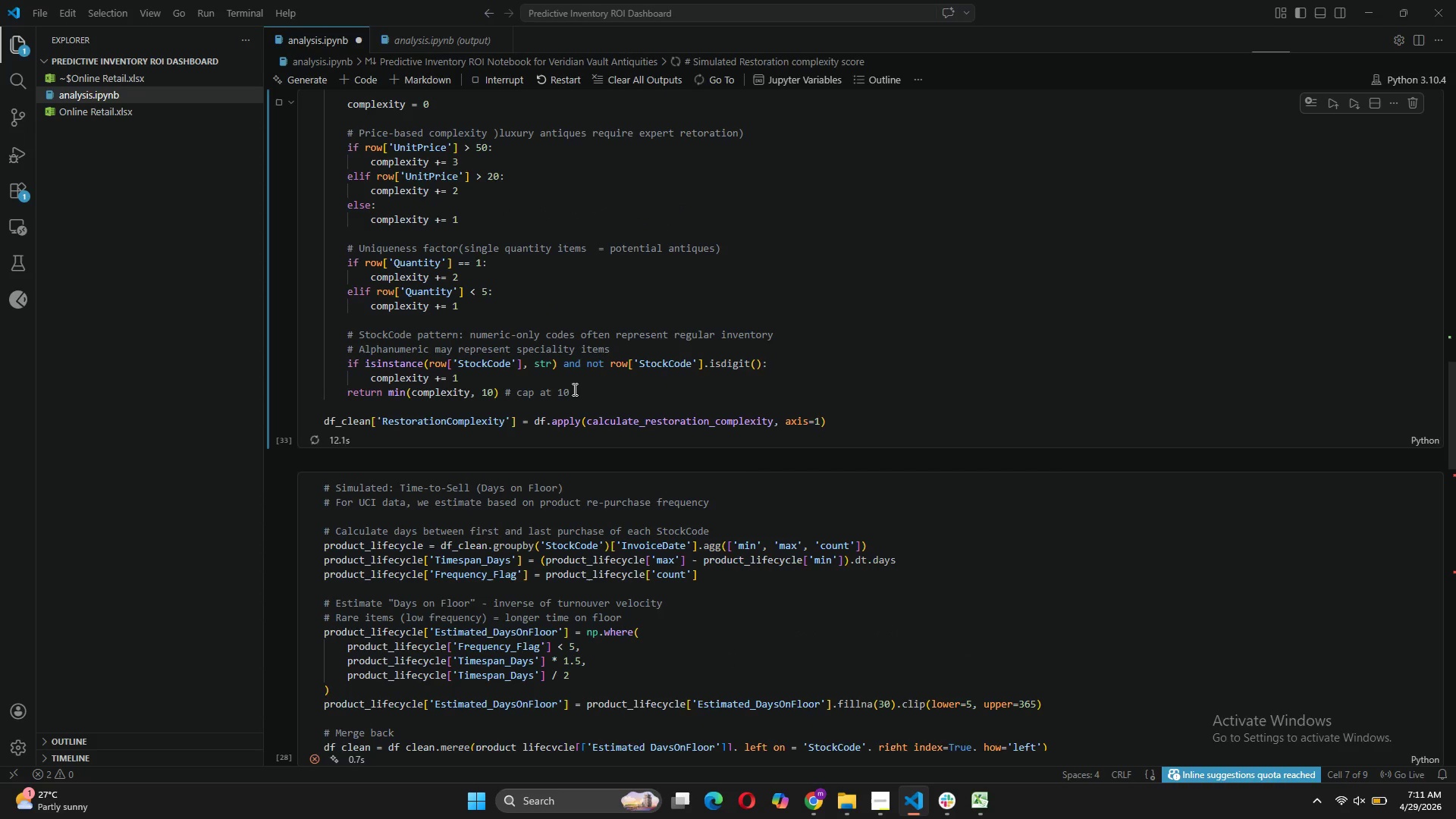 
scroll: coordinate [572, 457], scroll_direction: down, amount: 9.0
 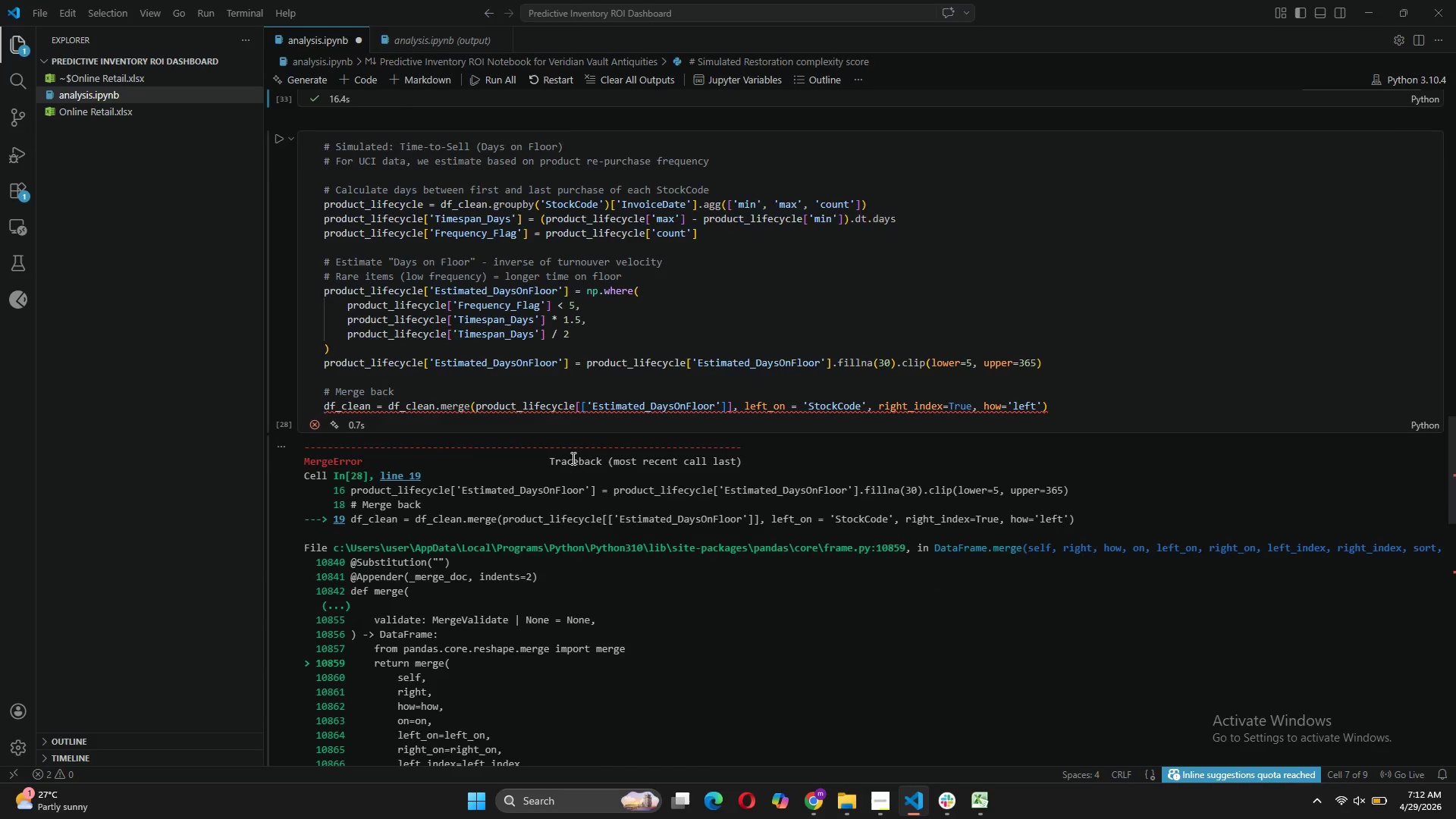 
scroll: coordinate [572, 458], scroll_direction: up, amount: 2.0
 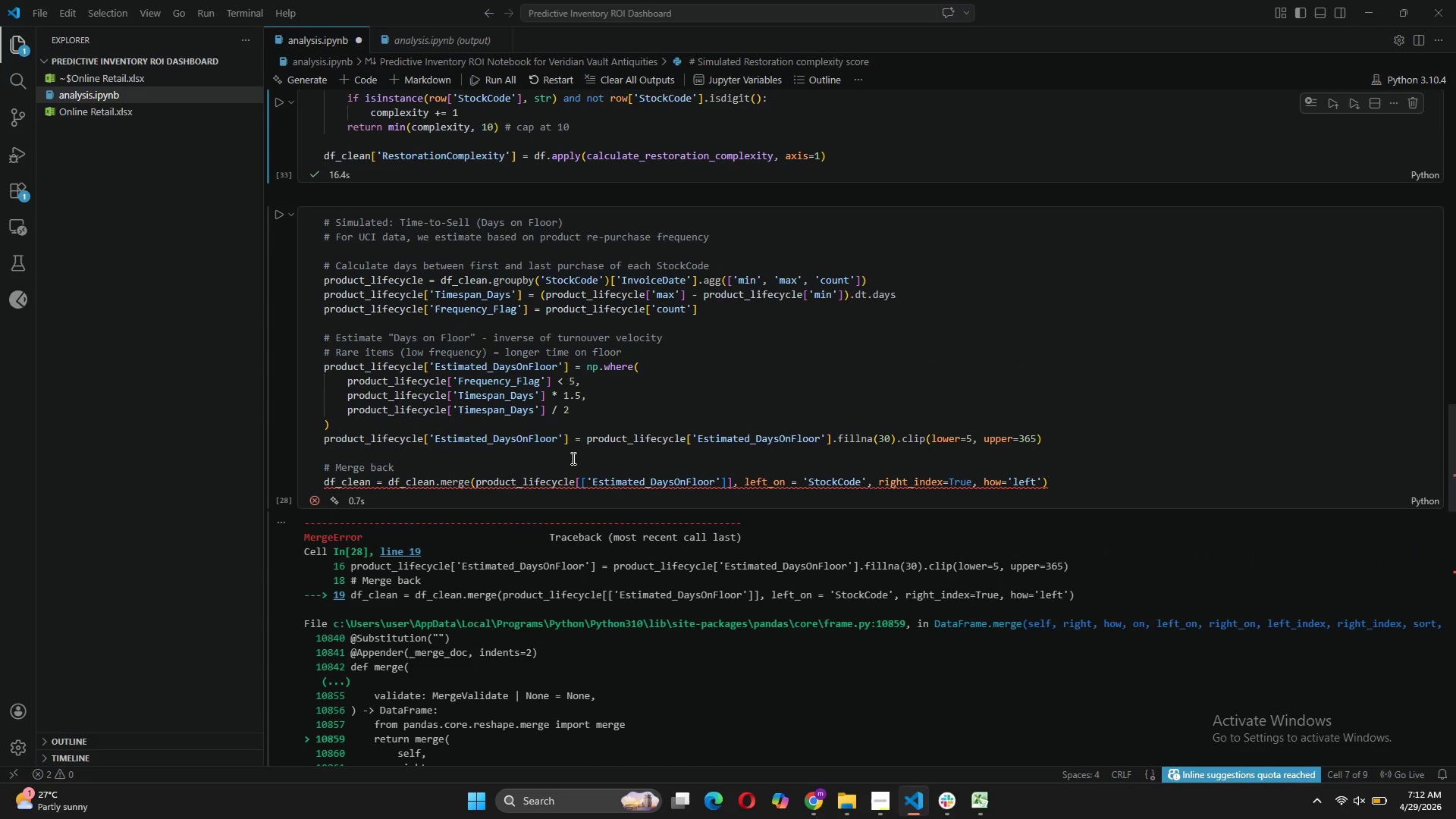 
scroll: coordinate [572, 458], scroll_direction: down, amount: 1.0
 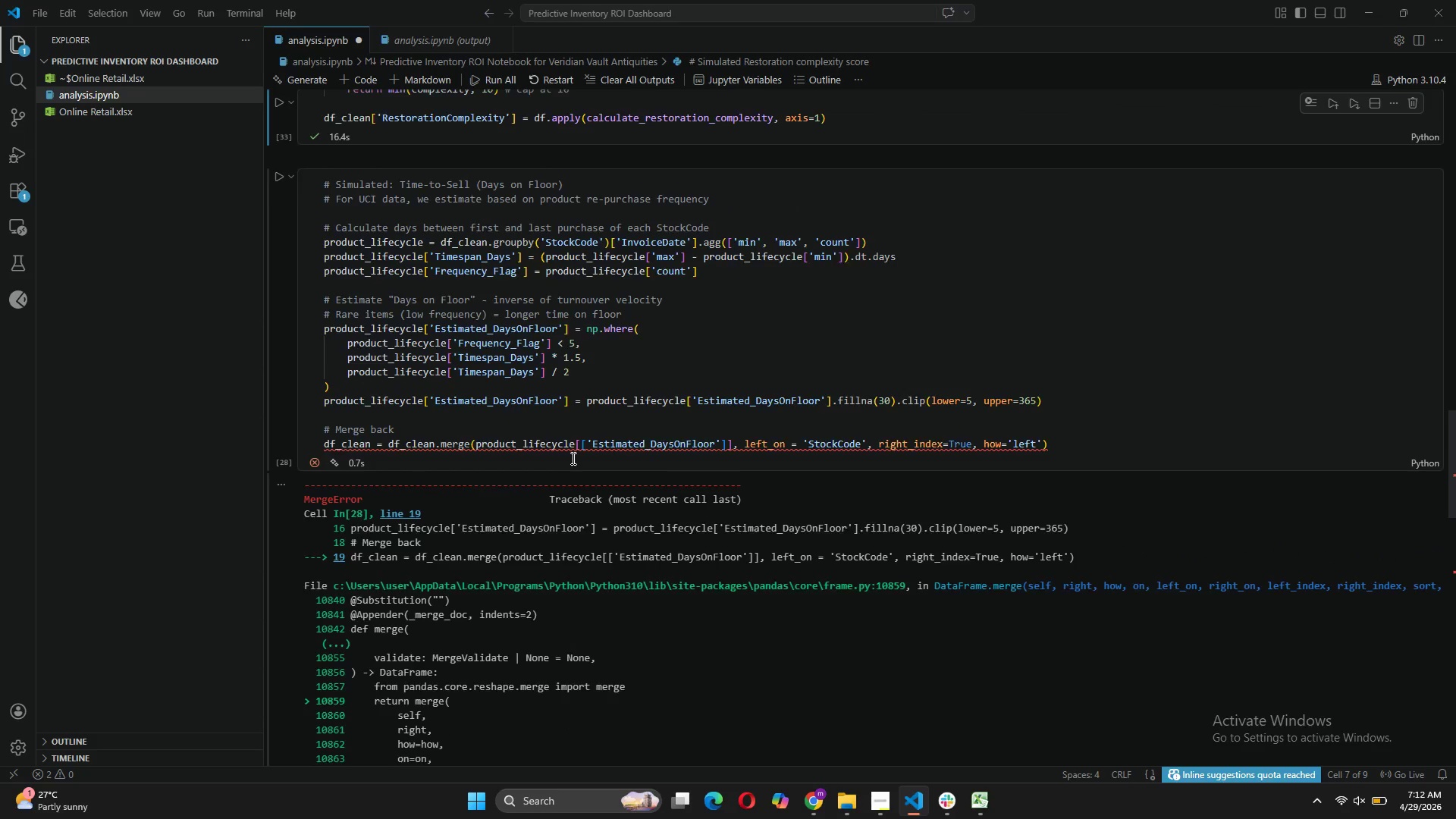 
scroll: coordinate [572, 458], scroll_direction: up, amount: 2.0
 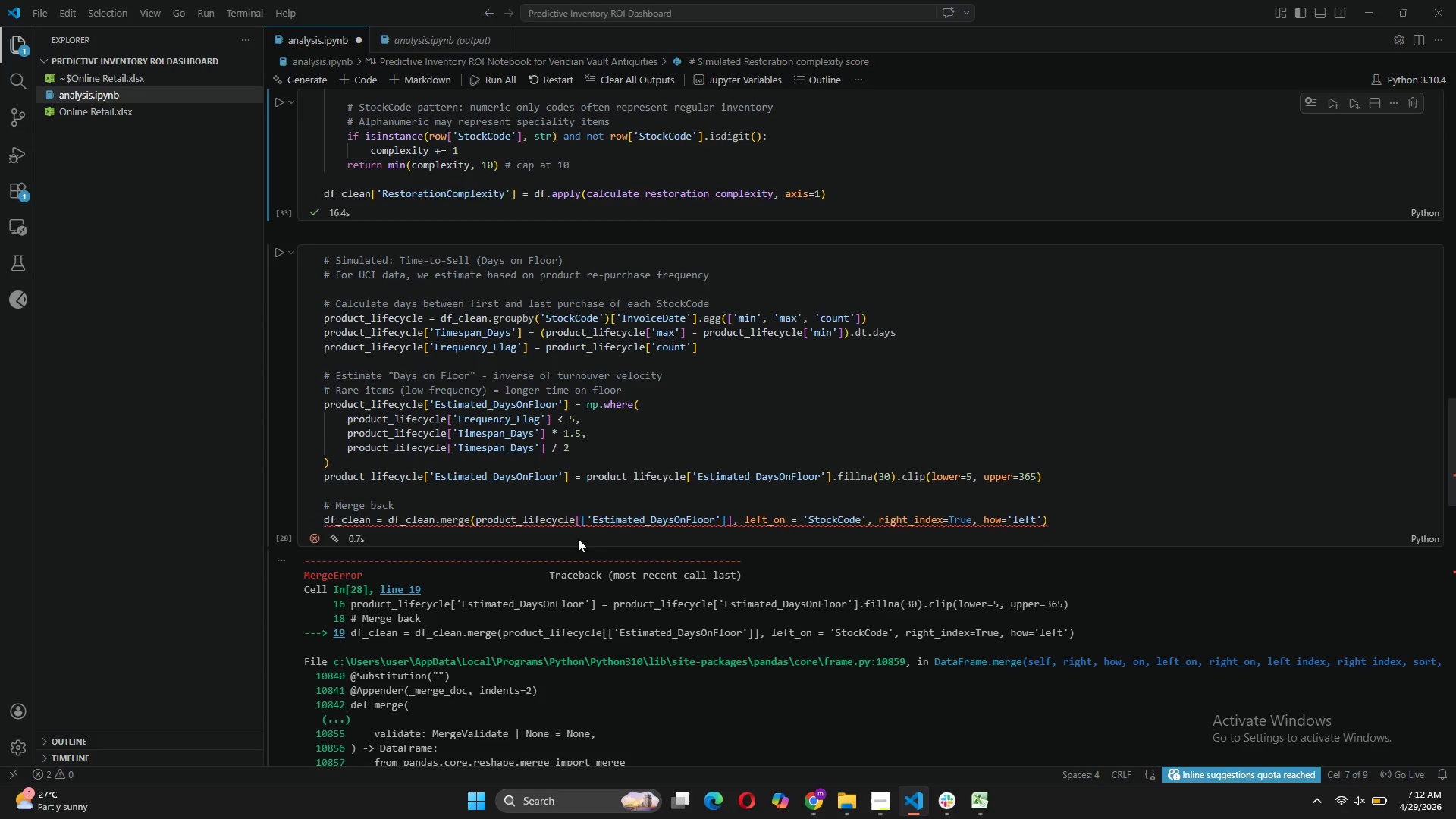 
scroll: coordinate [651, 539], scroll_direction: down, amount: 10.0
 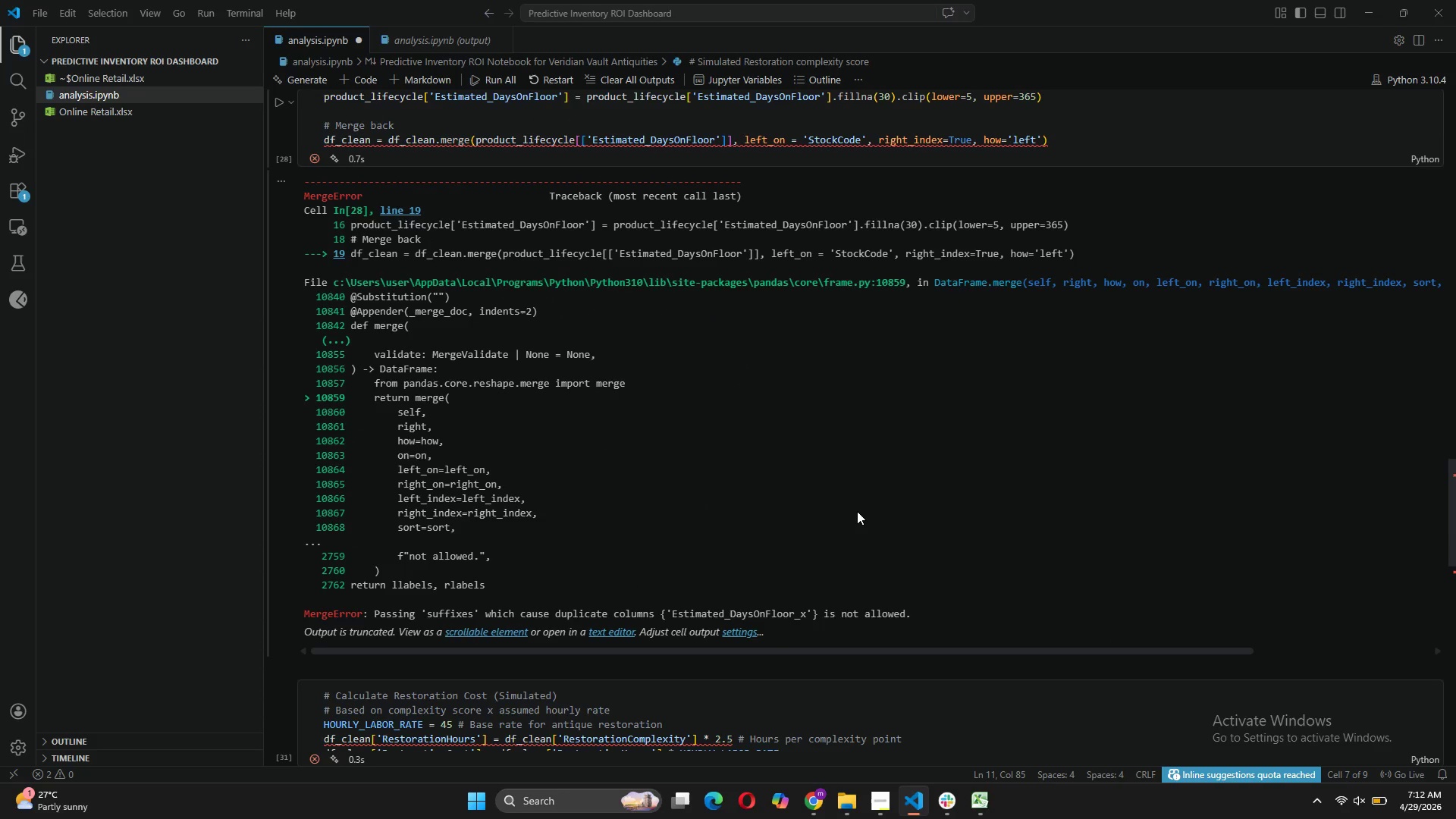 
wait(5.08)
 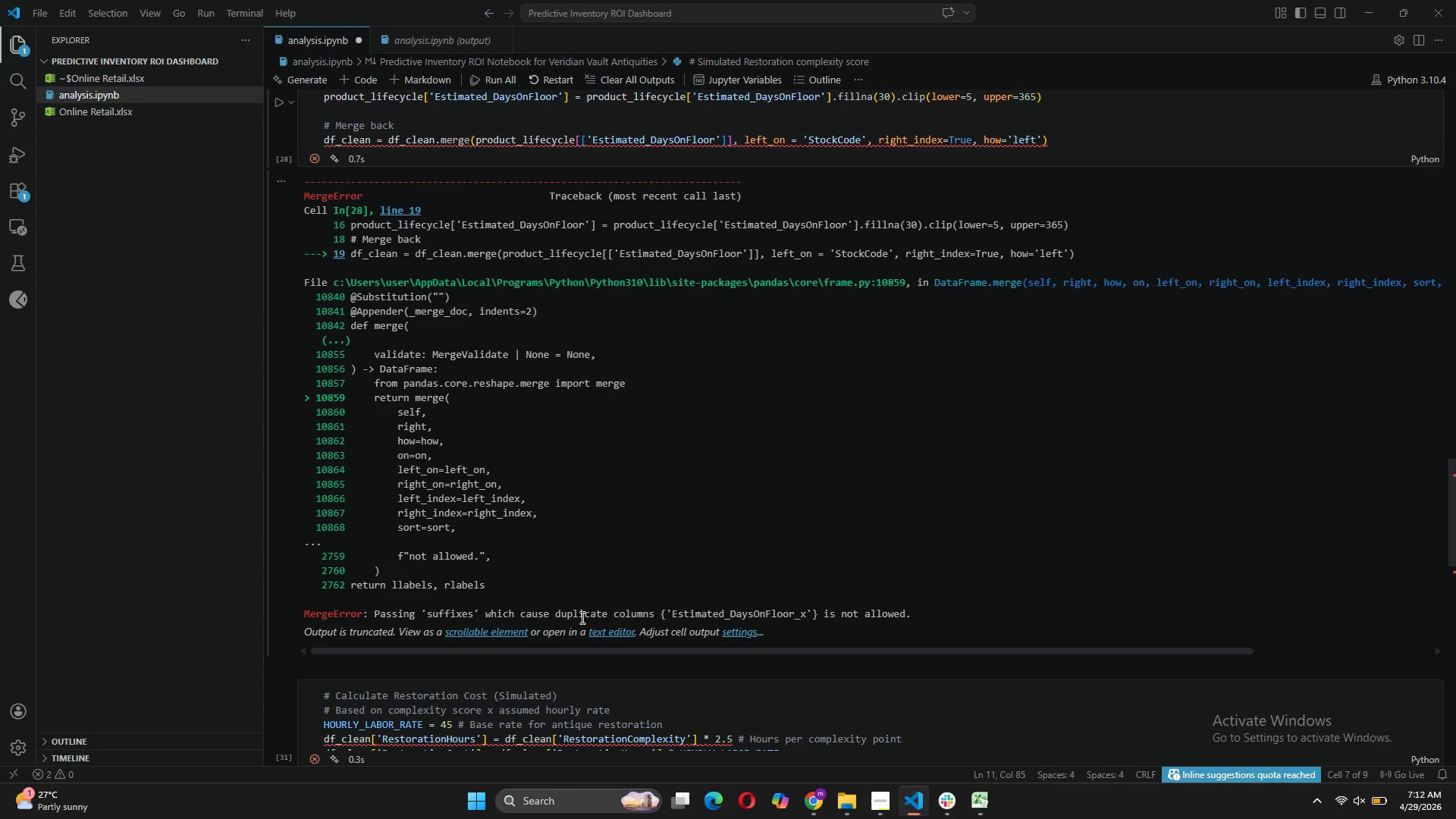 
scroll: coordinate [857, 511], scroll_direction: up, amount: 5.0
 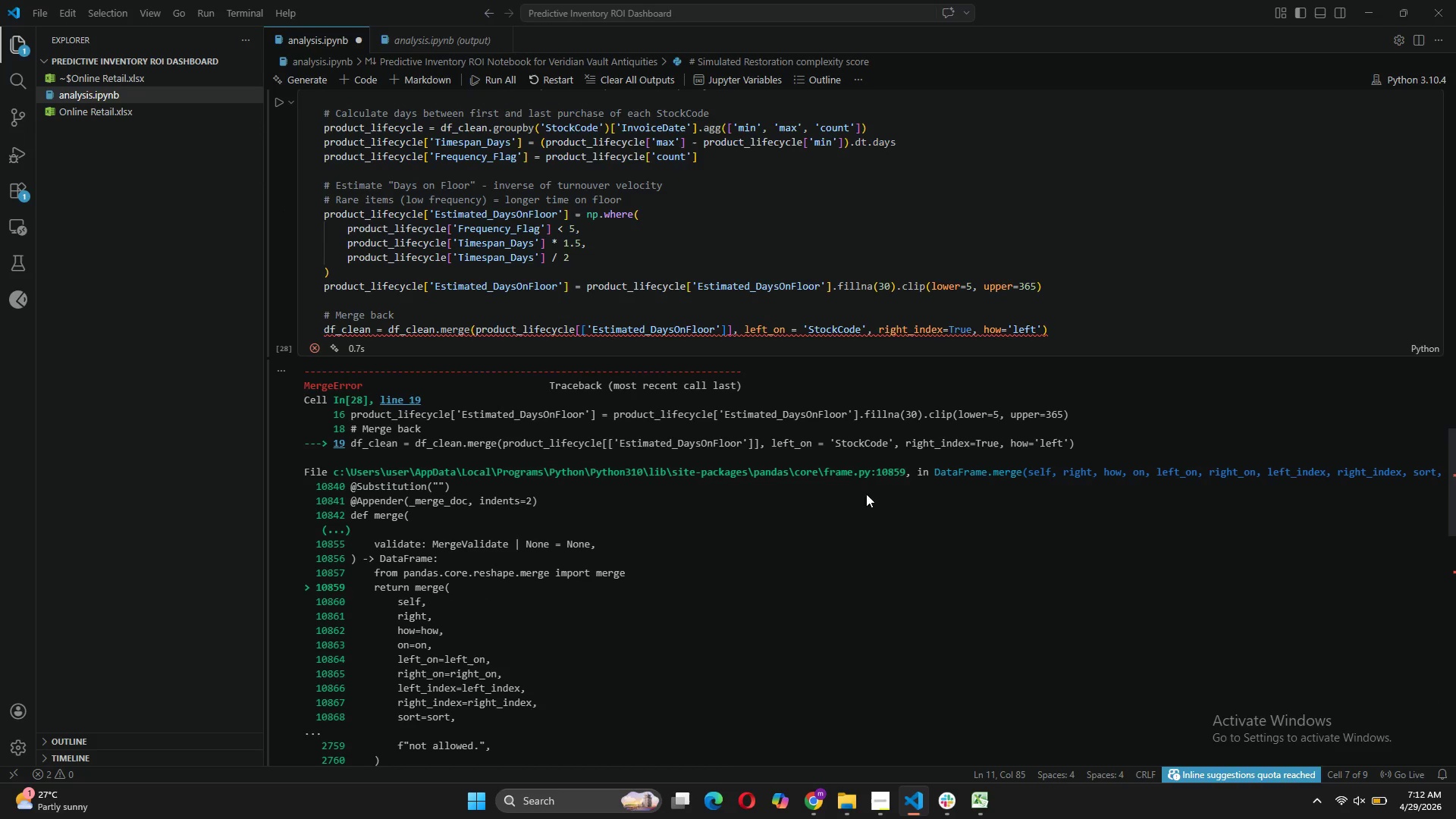 
wait(12.93)
 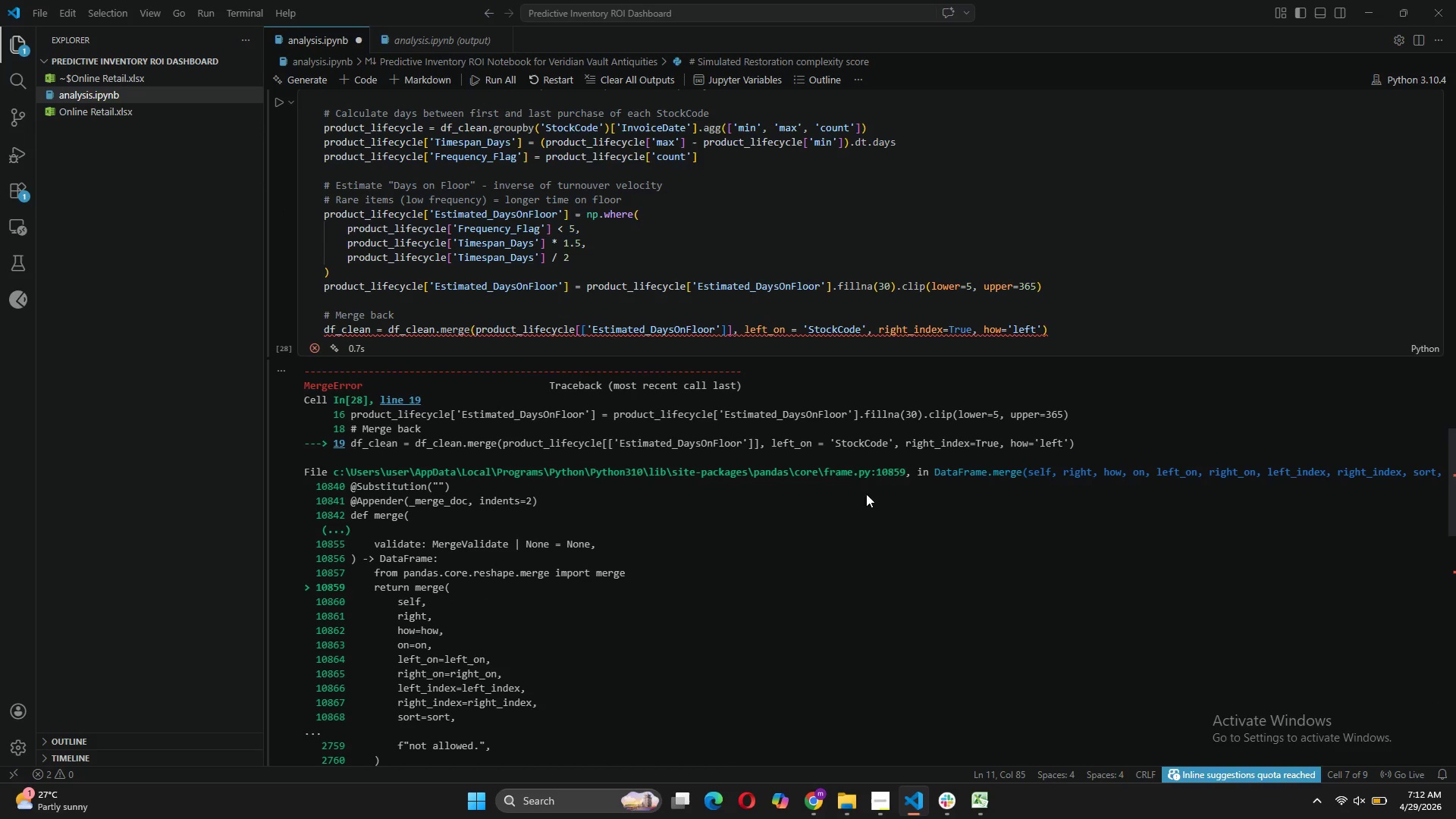 
scroll: coordinate [548, 333], scroll_direction: up, amount: 5.0
 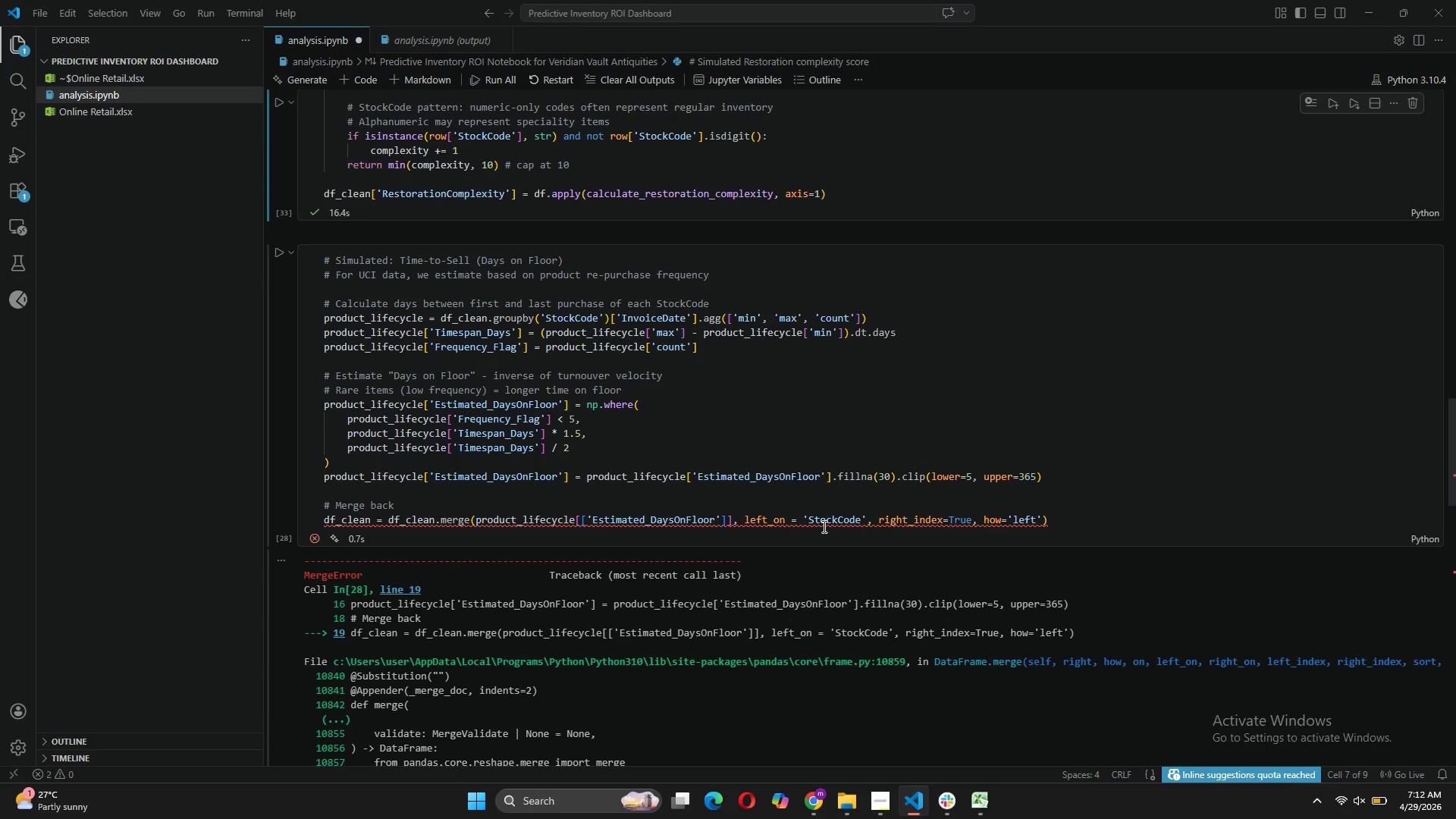 
wait(16.36)
 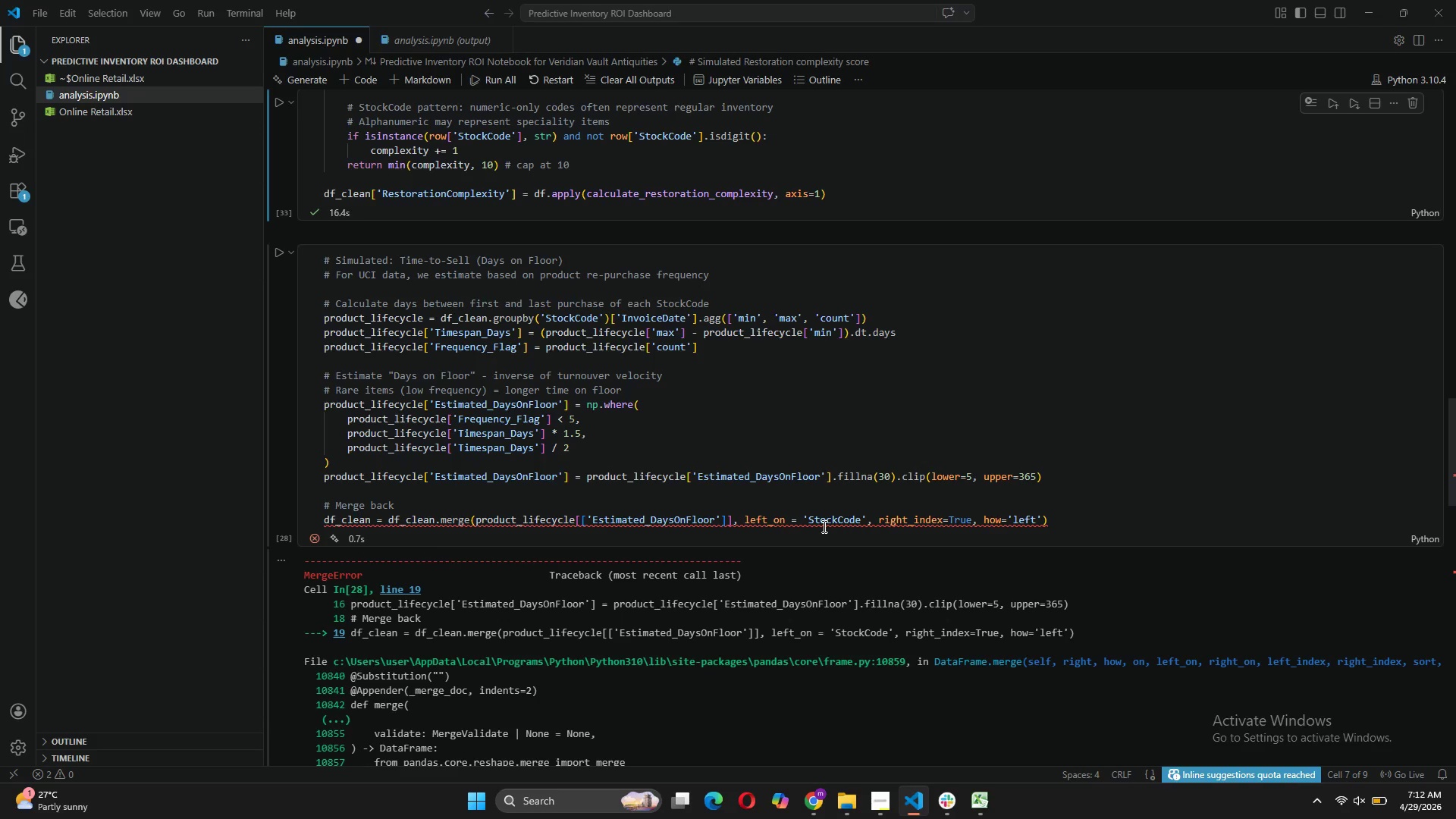 
scroll: coordinate [515, 495], scroll_direction: down, amount: 8.0
 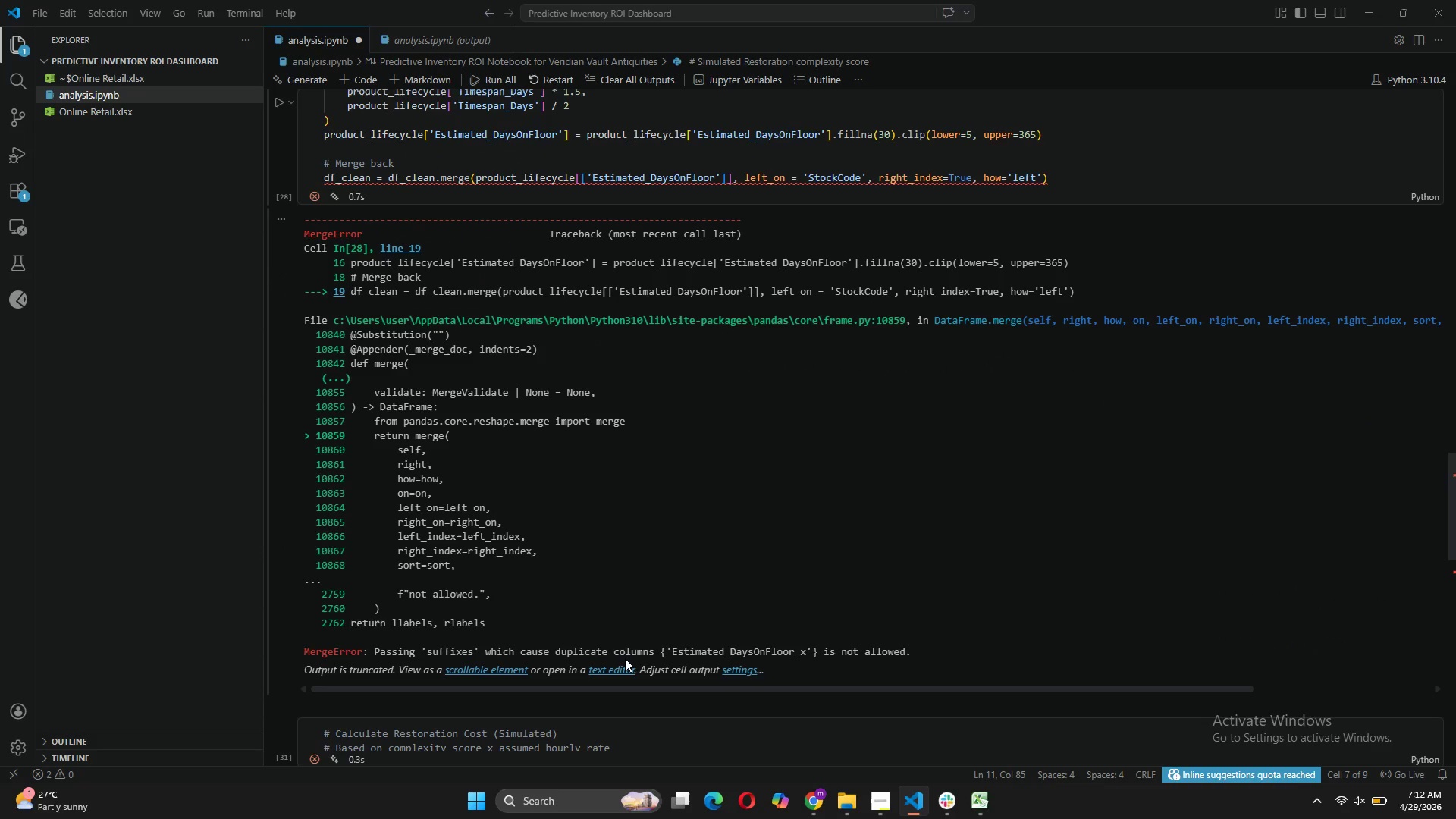 
wait(6.06)
 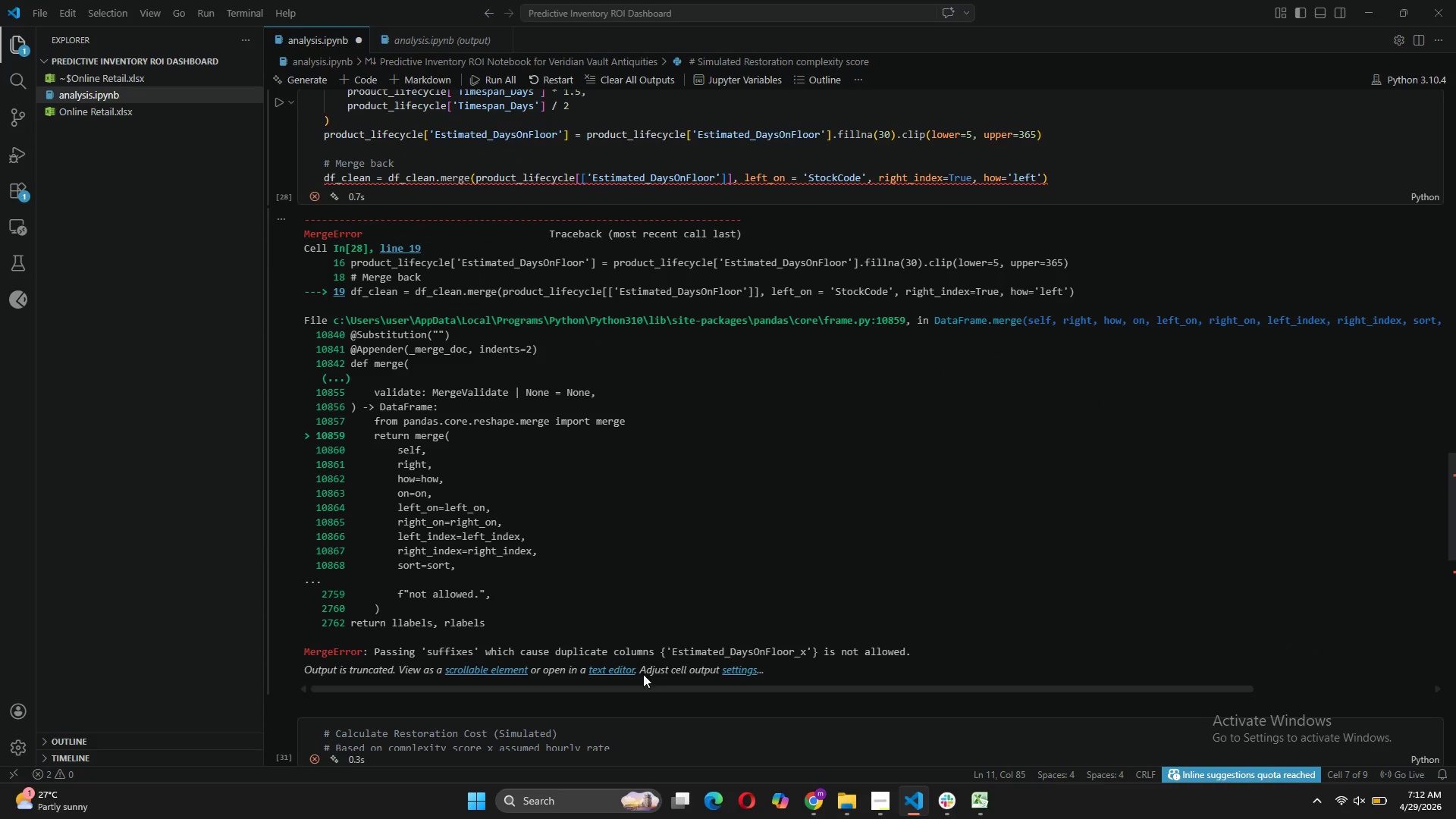 
scroll: coordinate [777, 293], scroll_direction: up, amount: 21.0
 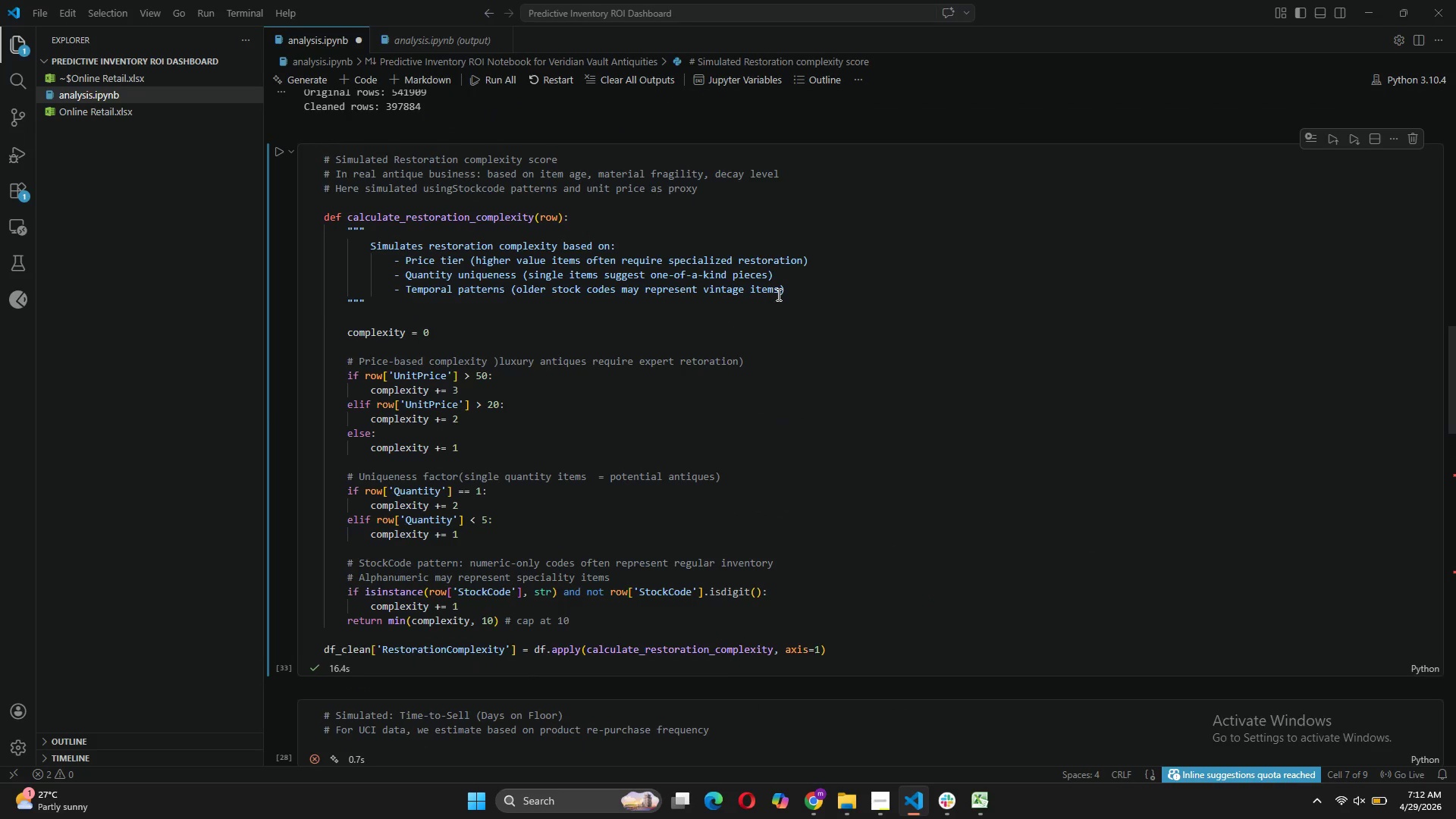 
scroll: coordinate [777, 295], scroll_direction: down, amount: 3.0
 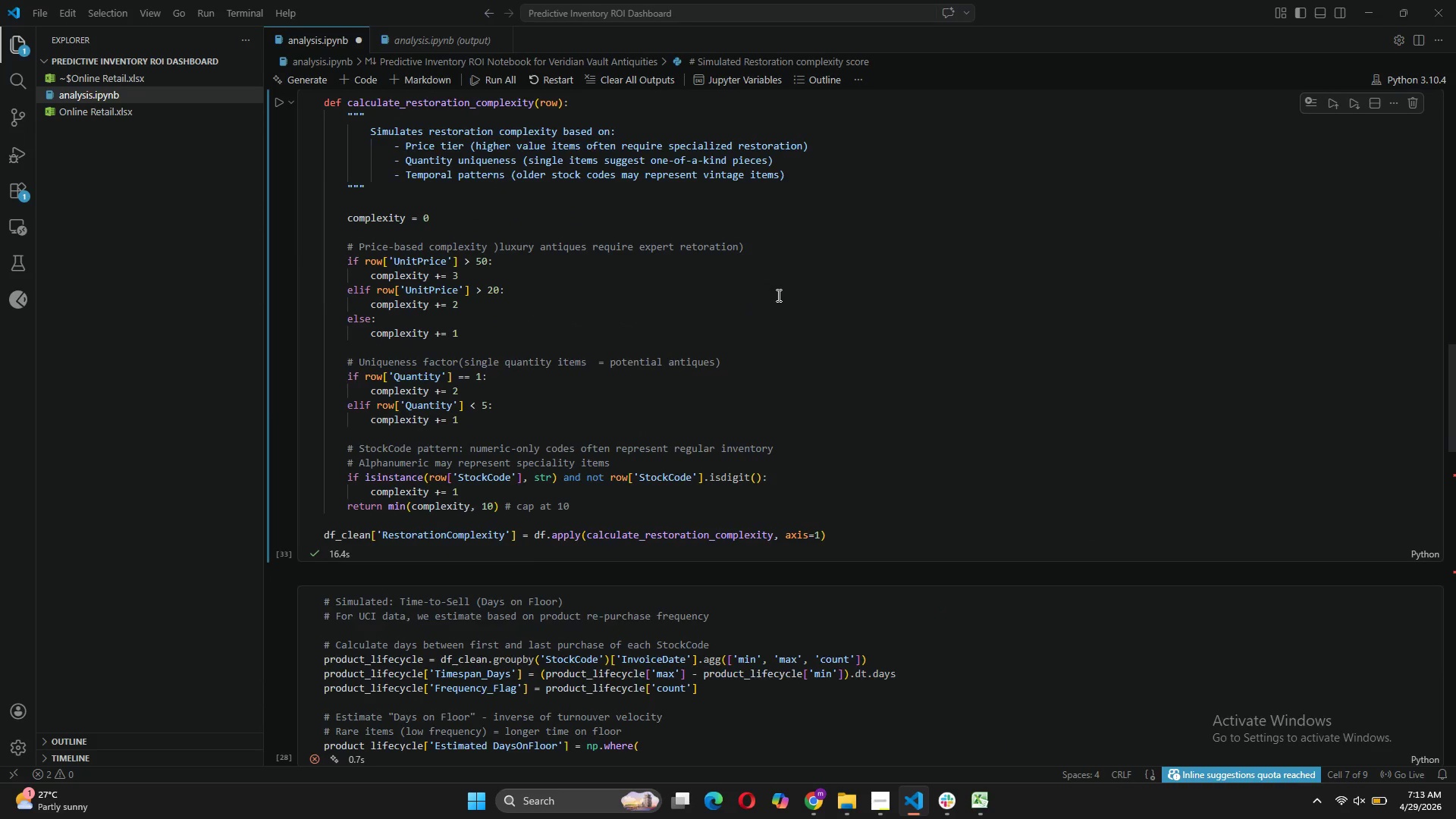 
scroll: coordinate [777, 295], scroll_direction: up, amount: 10.0
 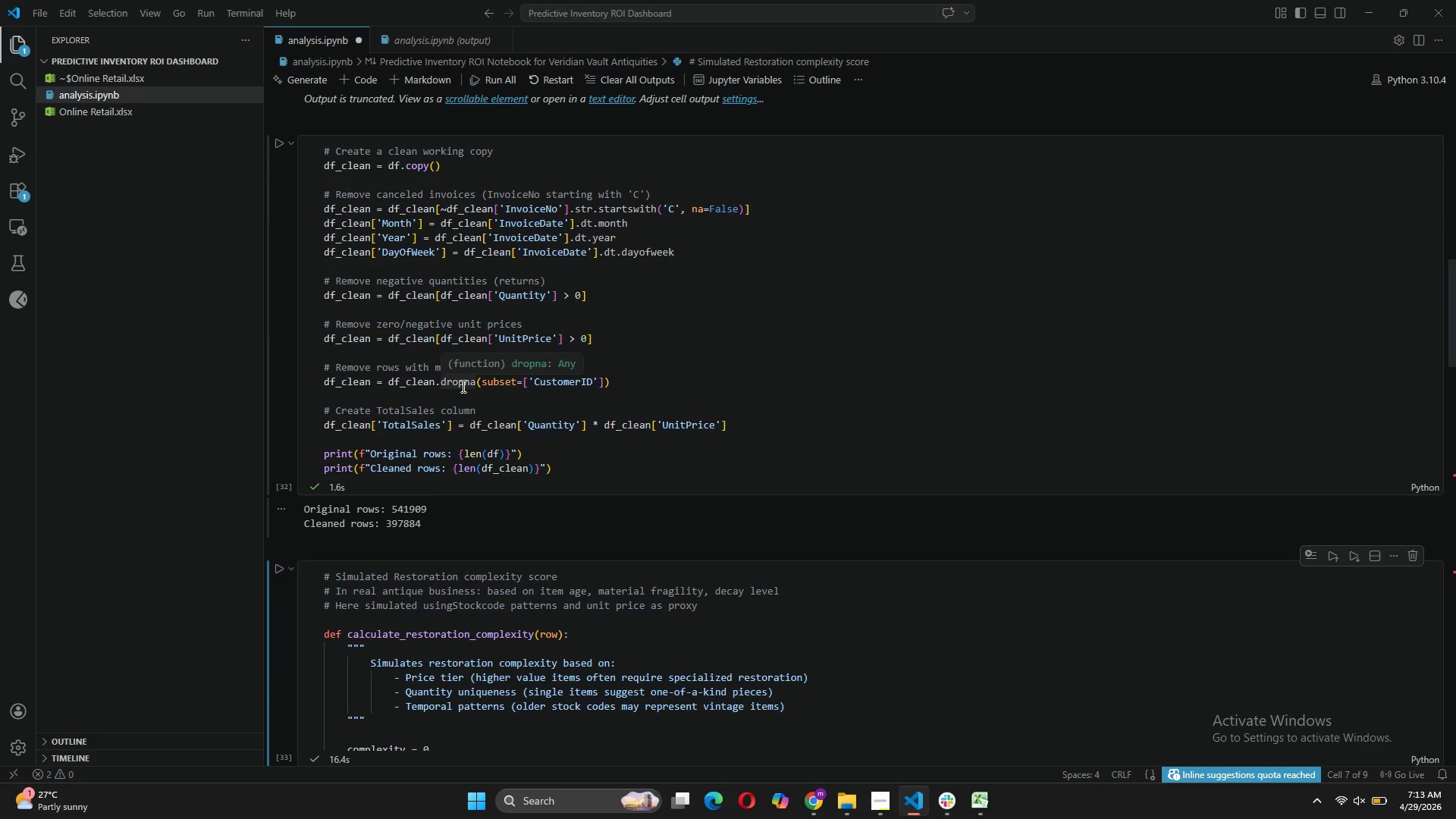 
scroll: coordinate [466, 386], scroll_direction: down, amount: 17.0
 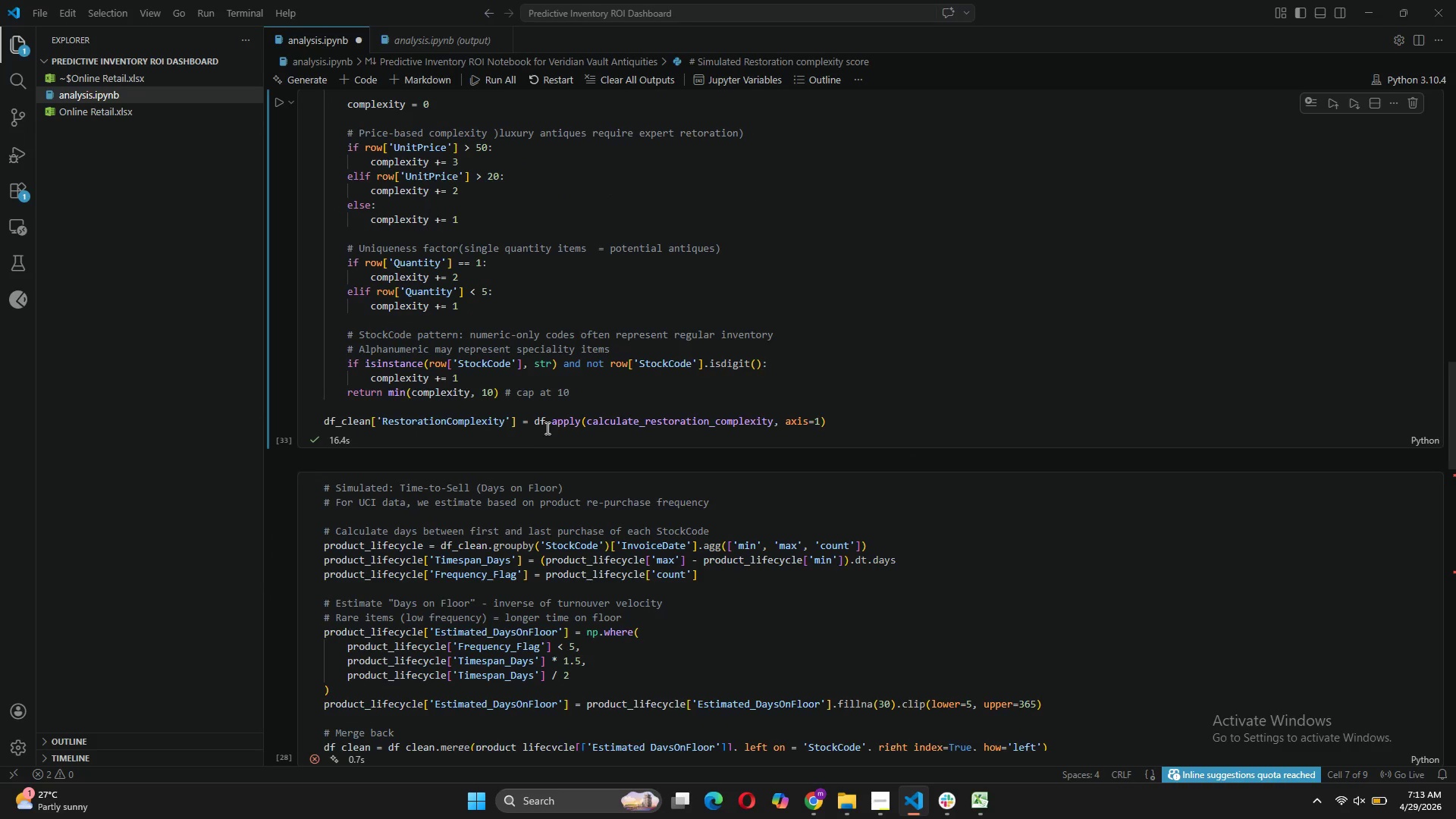 
left_click([546, 420])
 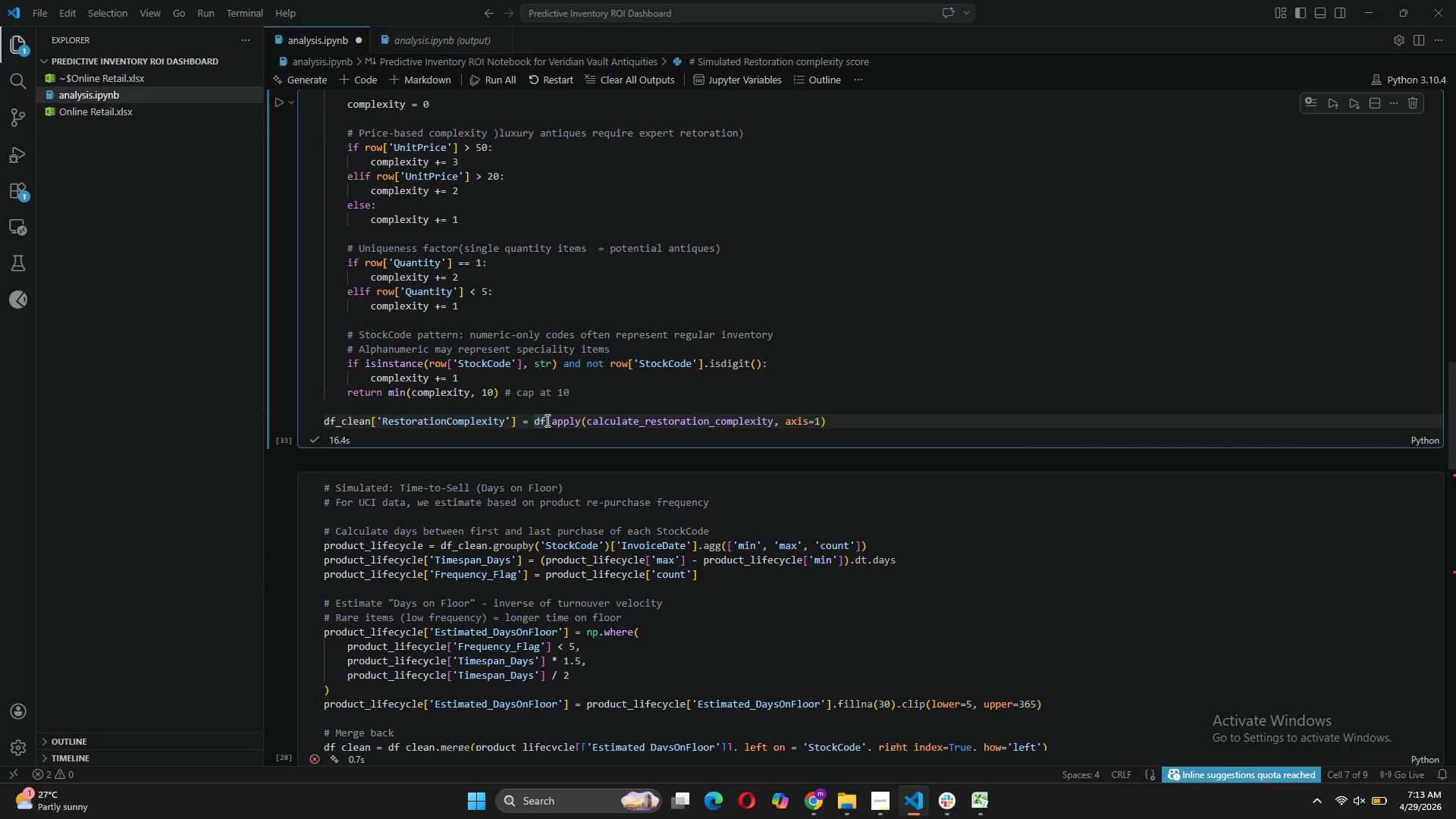 
key(Shift+Minus)
 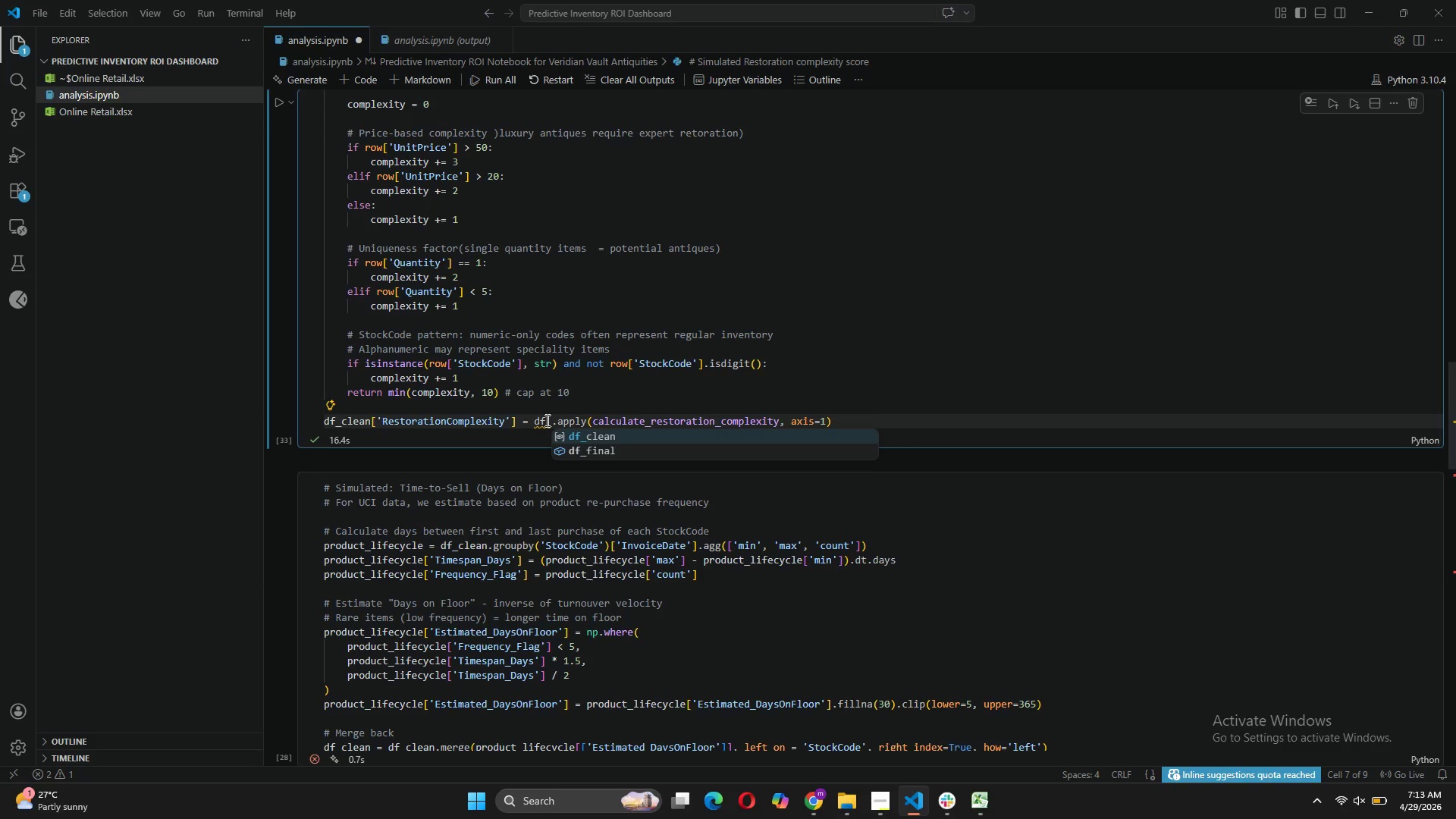 
key(Tab)
 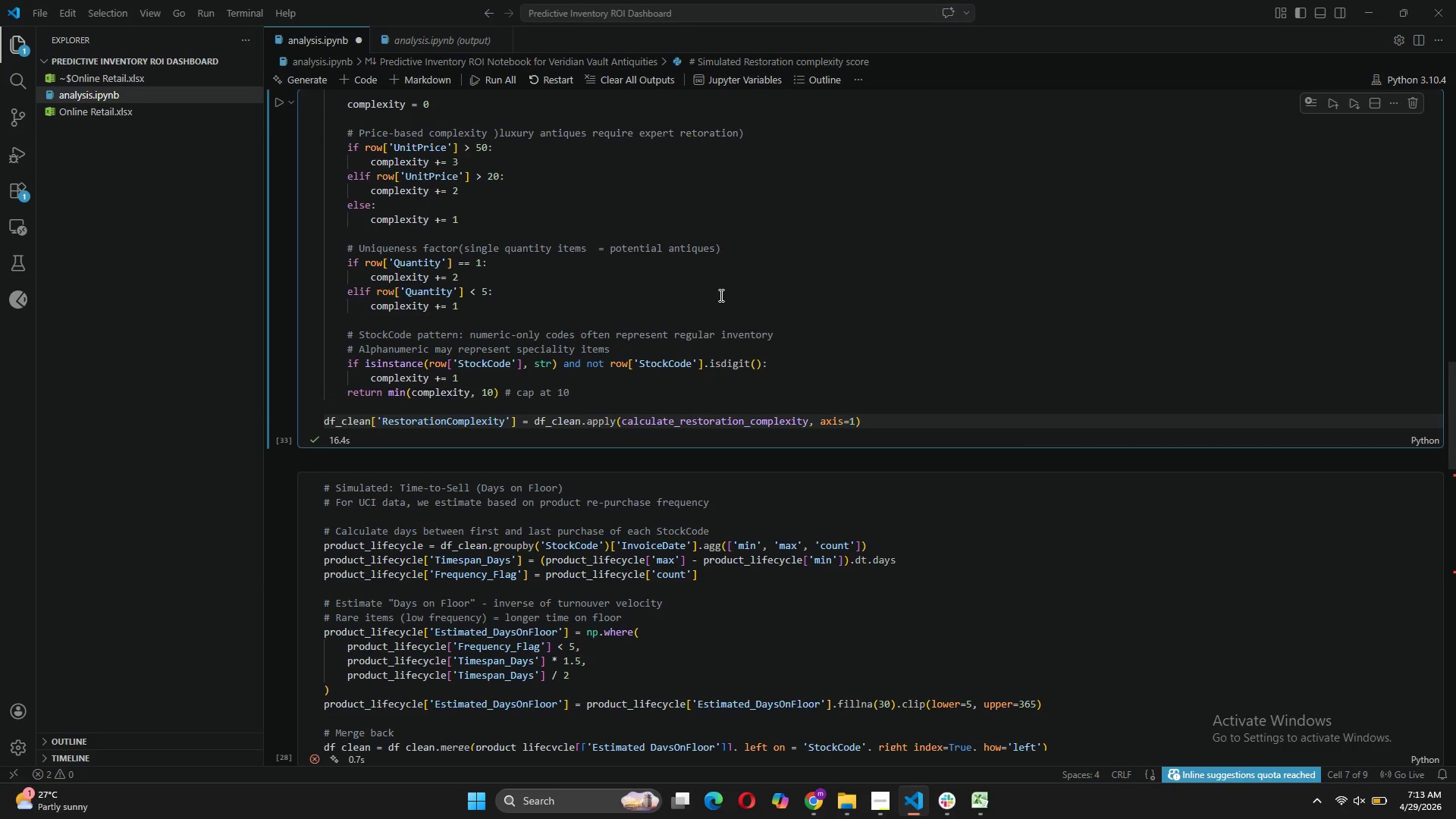 
scroll: coordinate [720, 295], scroll_direction: up, amount: 3.0
 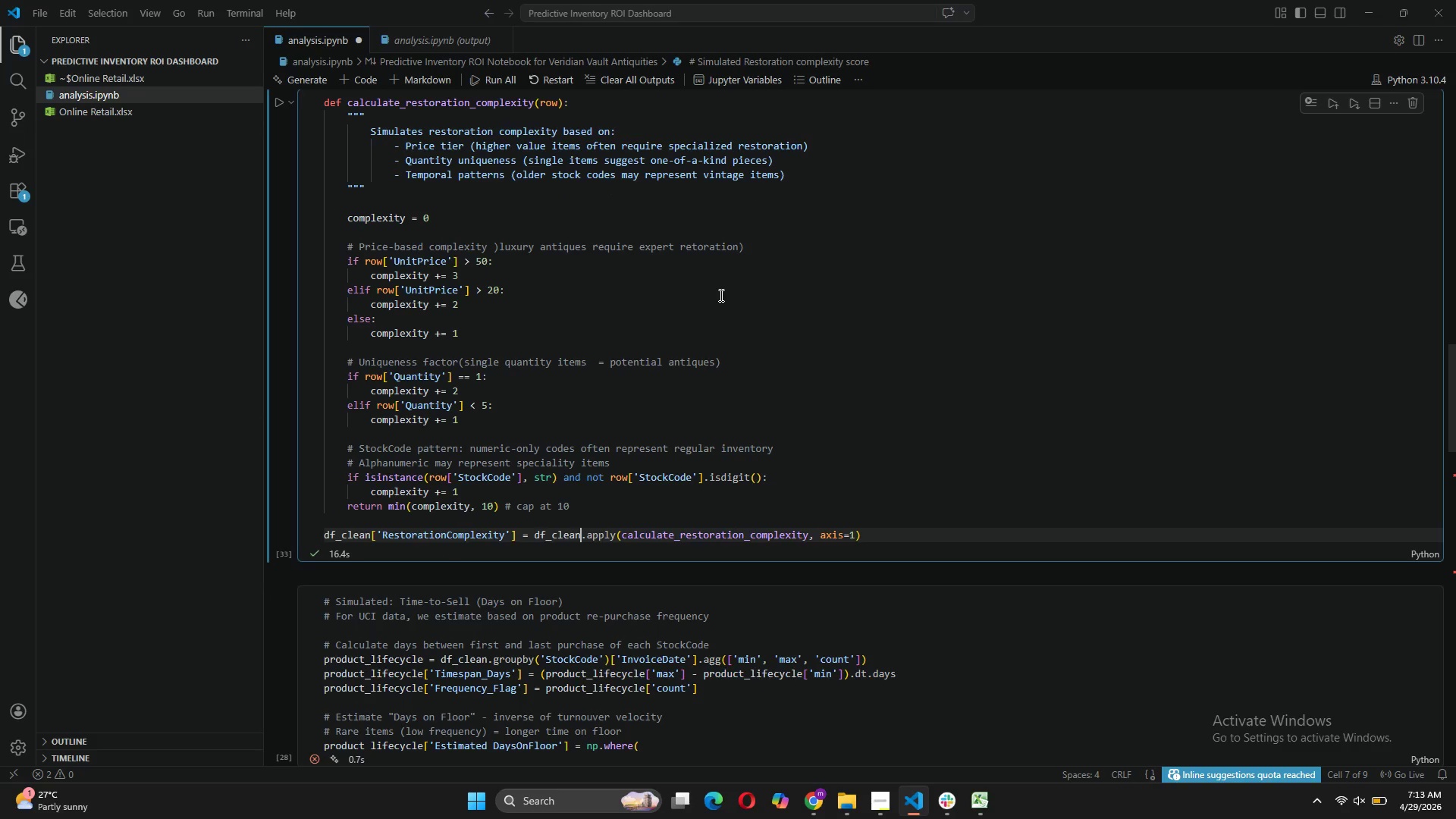 
scroll: coordinate [720, 295], scroll_direction: down, amount: 6.0
 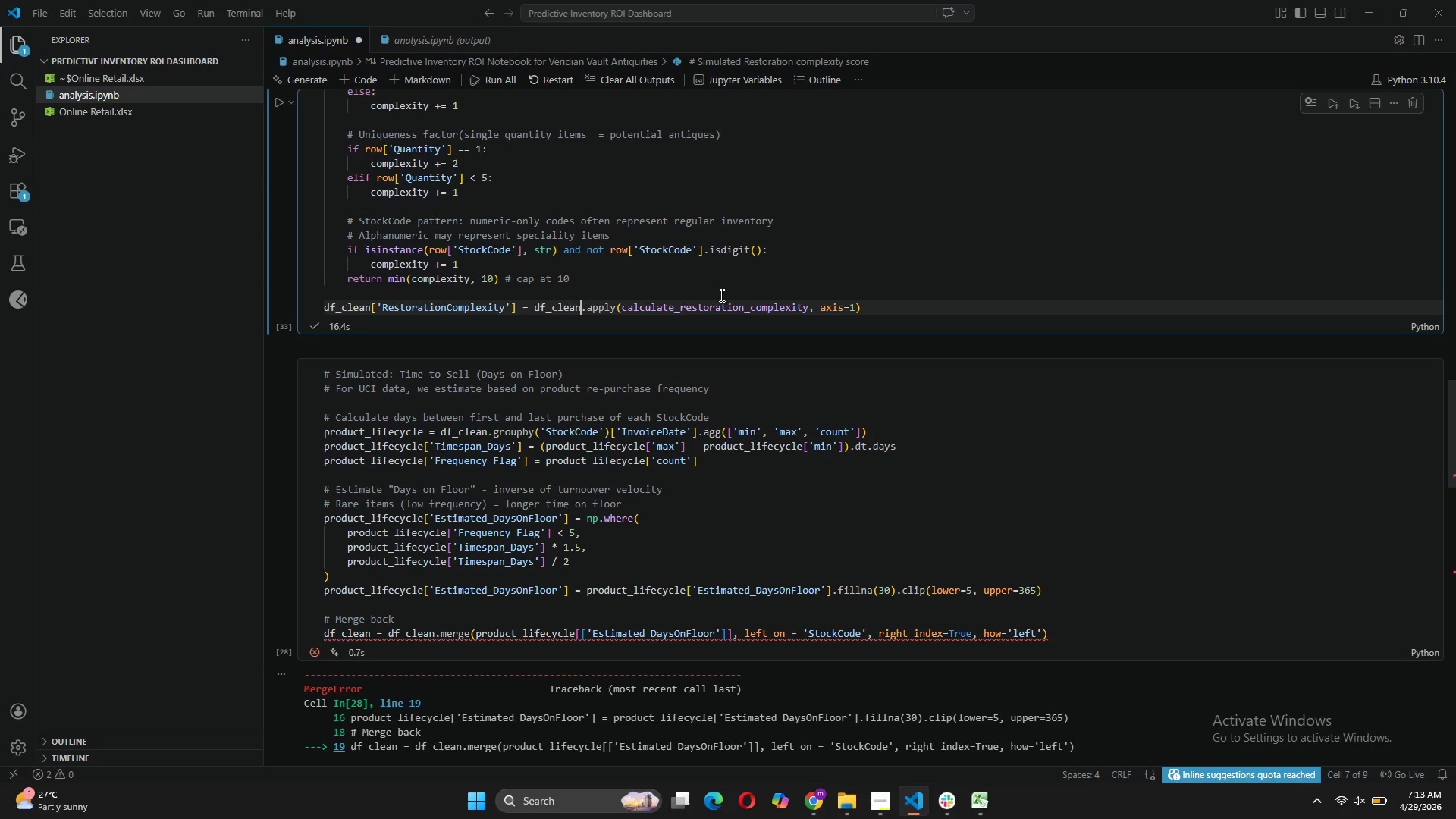 
scroll: coordinate [321, 213], scroll_direction: up, amount: 18.0
 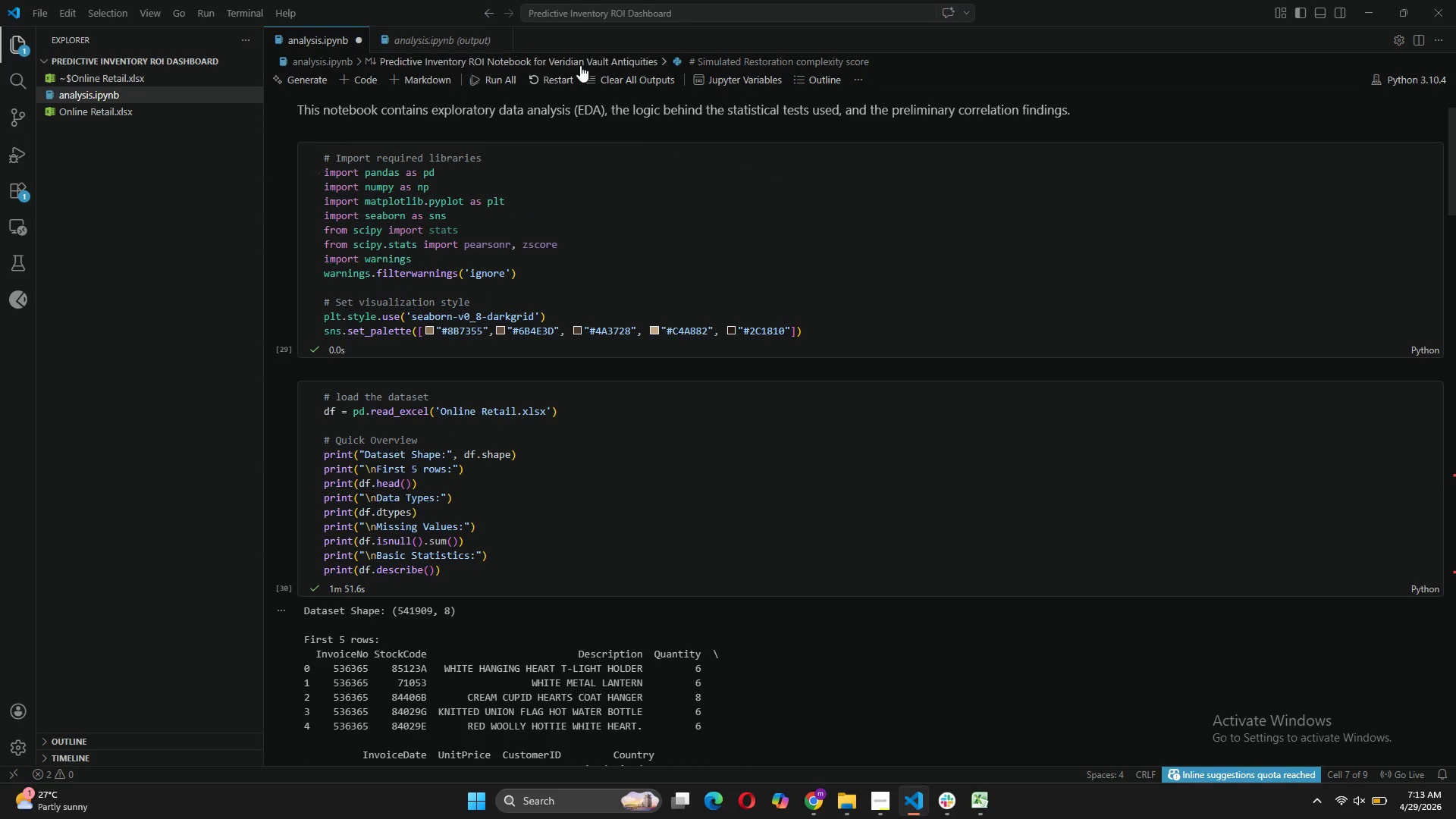 
left_click([546, 86])
 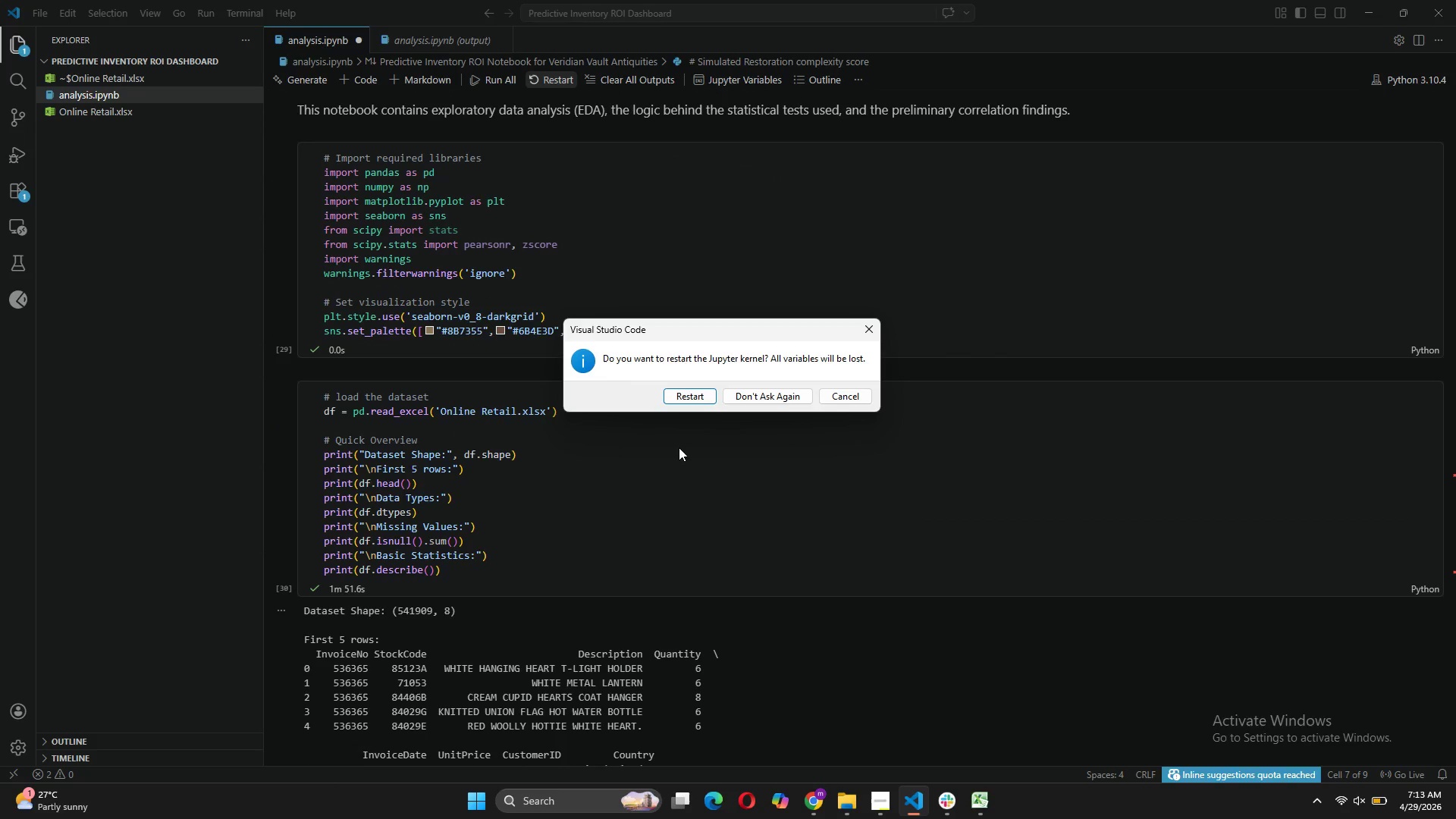 
left_click([706, 397])
 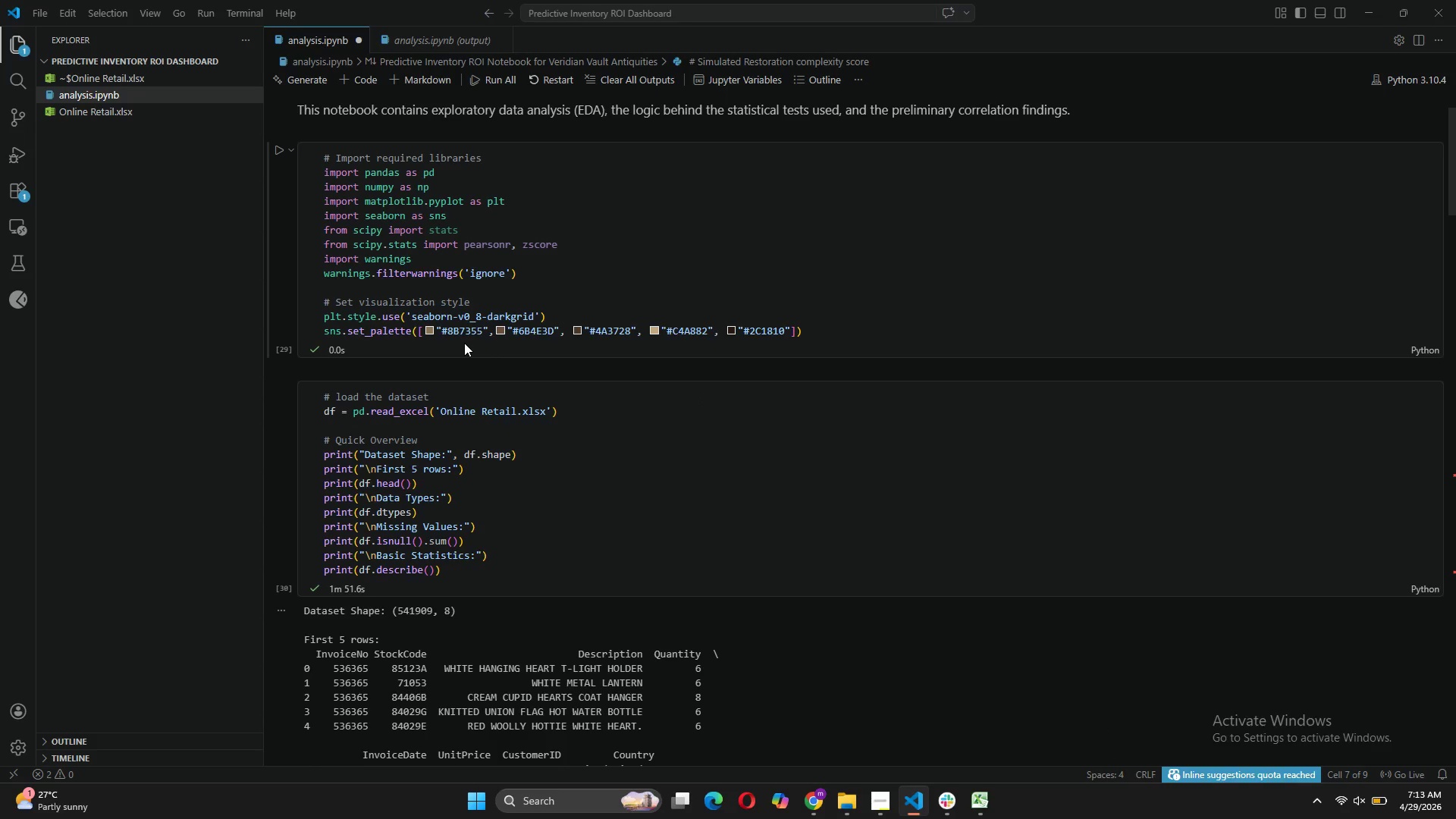 
wait(7.7)
 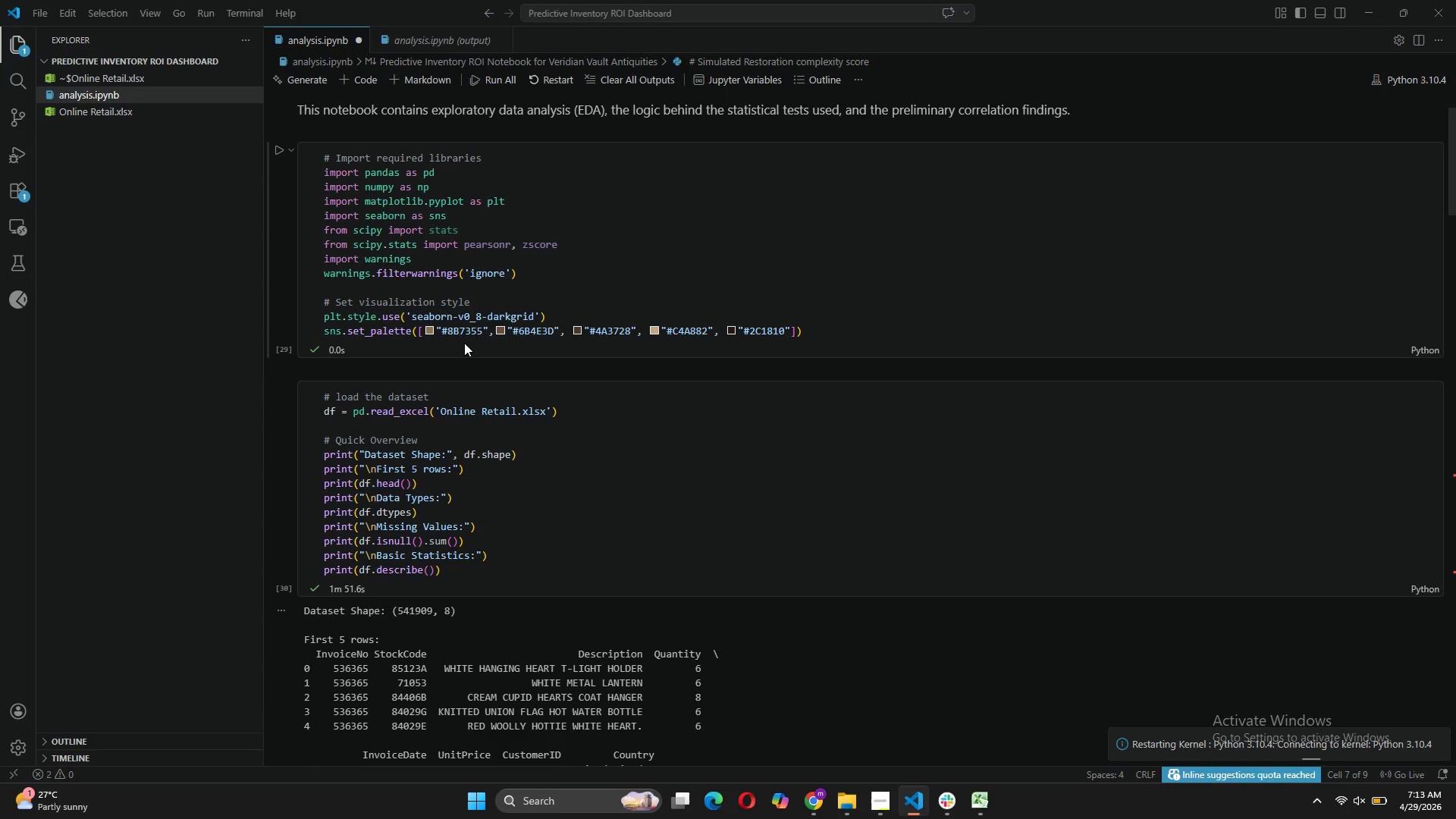 
left_click([282, 154])
 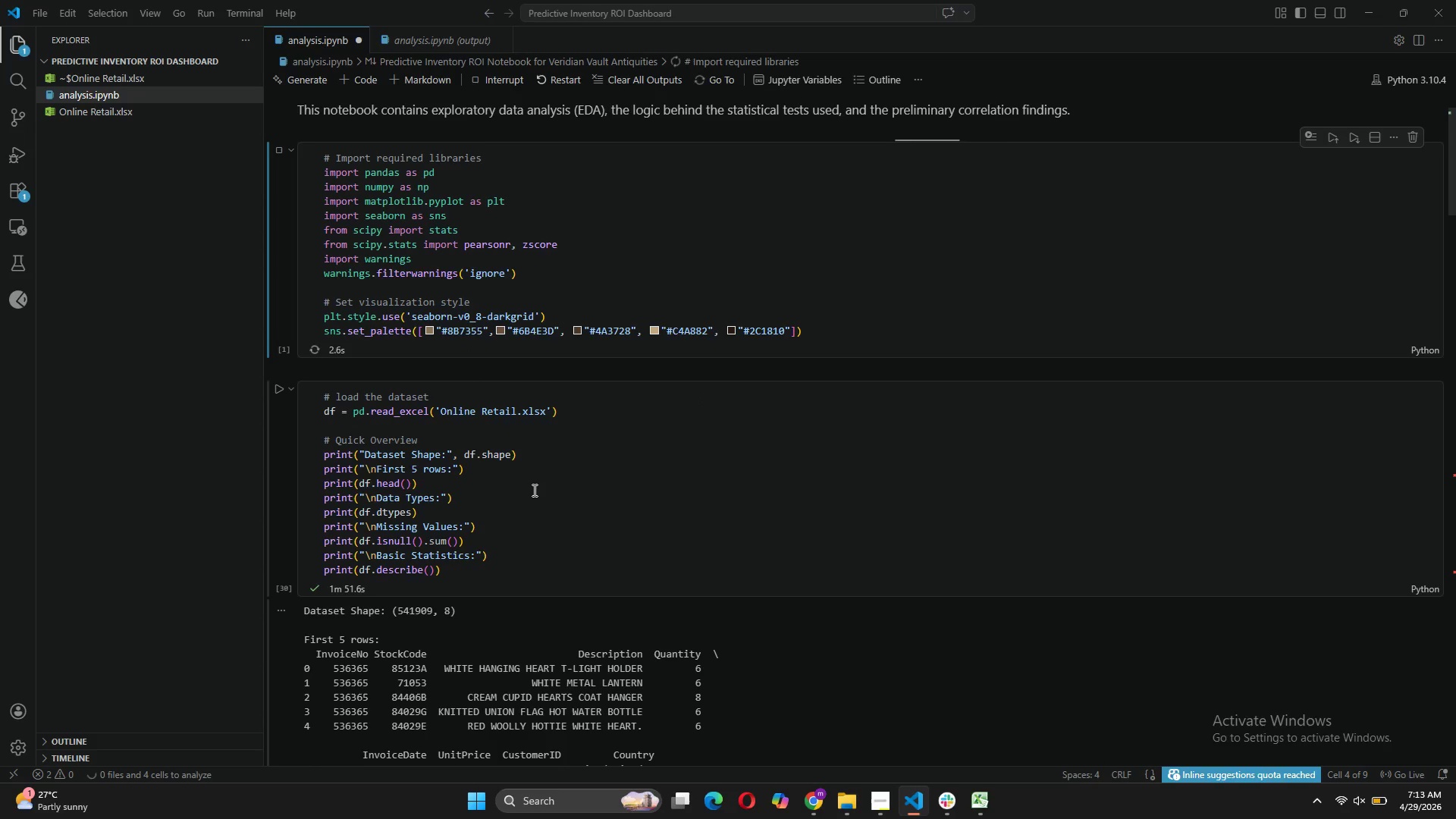 
scroll: coordinate [533, 490], scroll_direction: down, amount: 5.0
 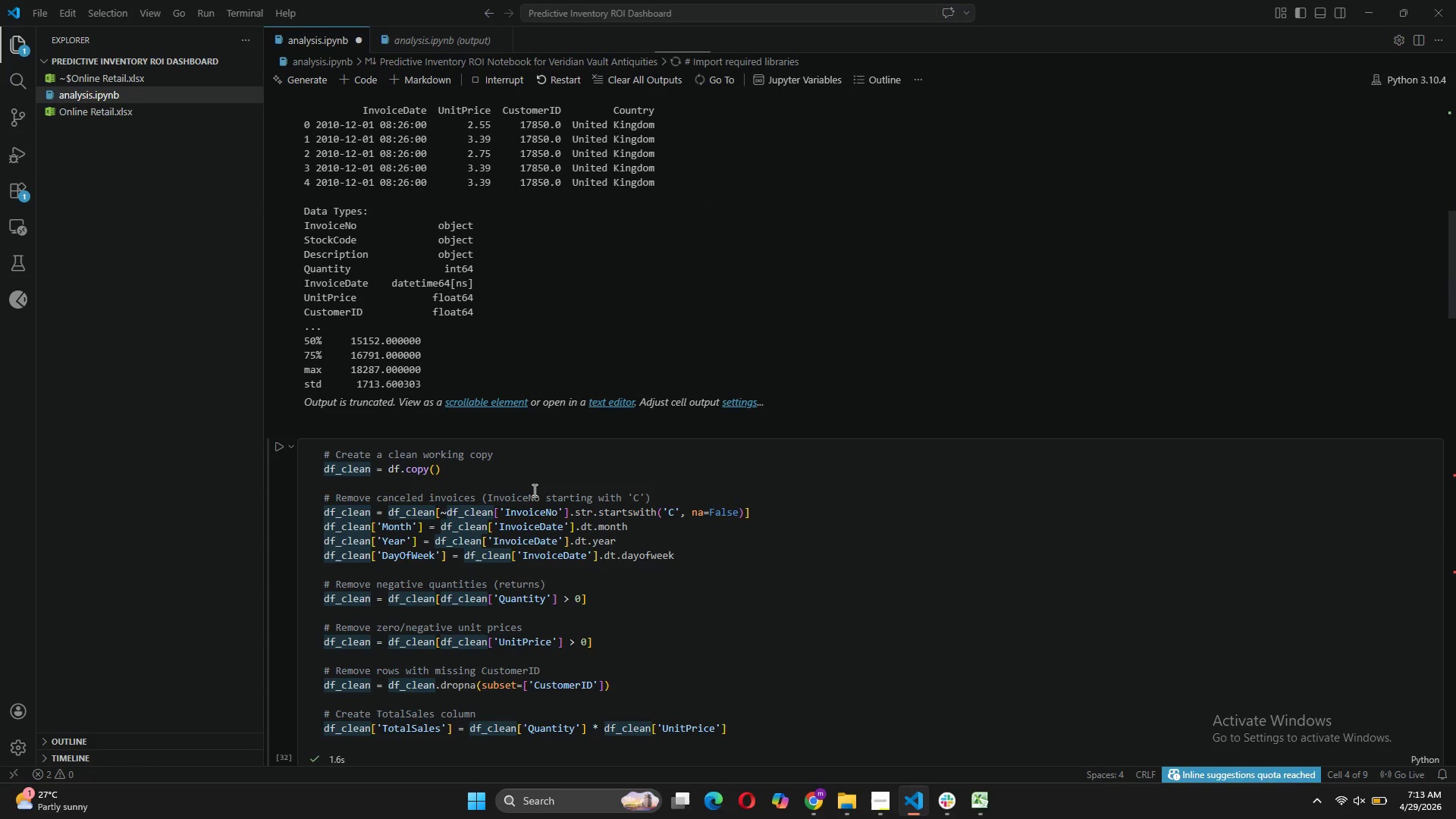 
scroll: coordinate [533, 490], scroll_direction: up, amount: 10.0
 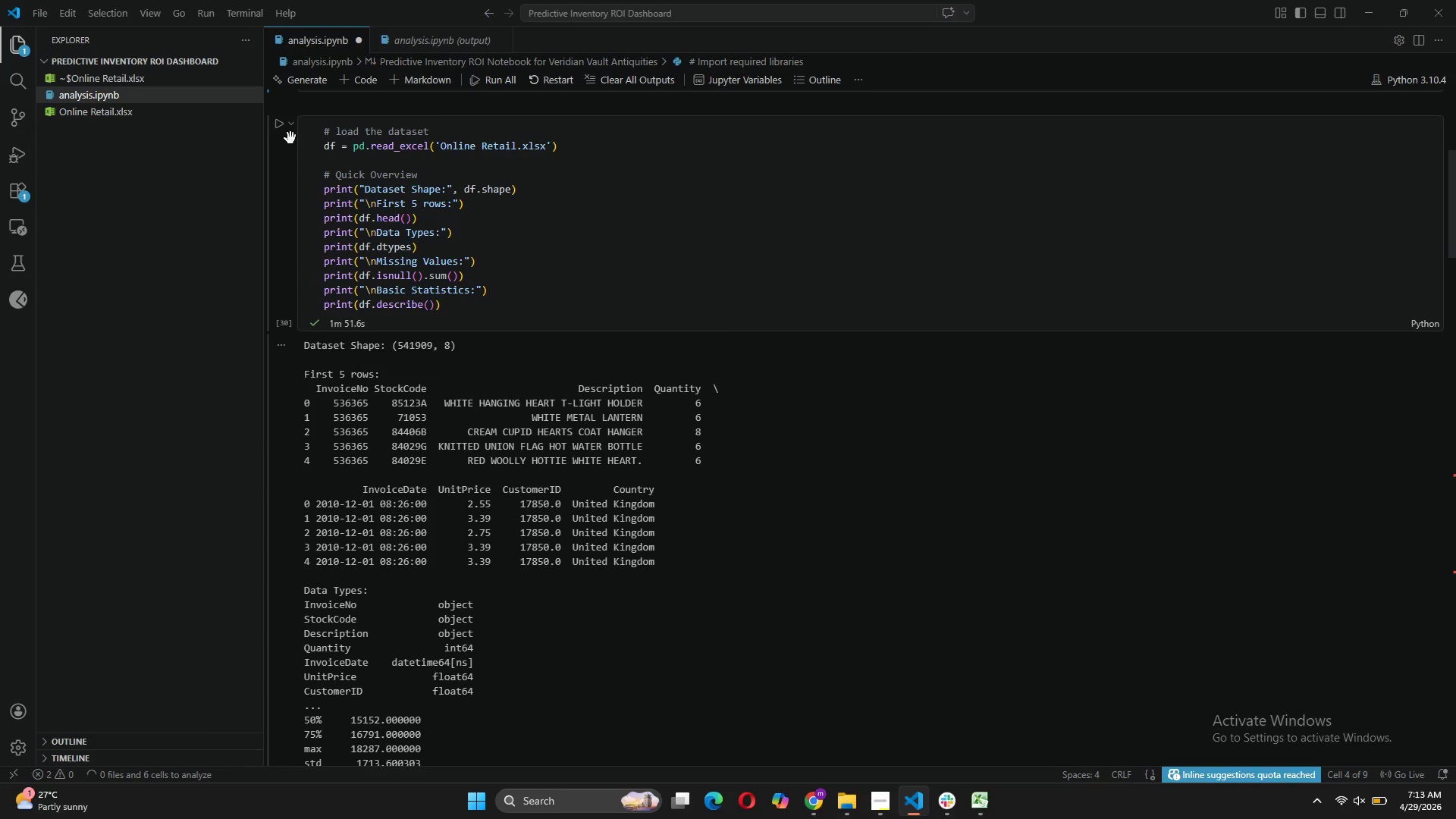 
left_click([277, 127])
 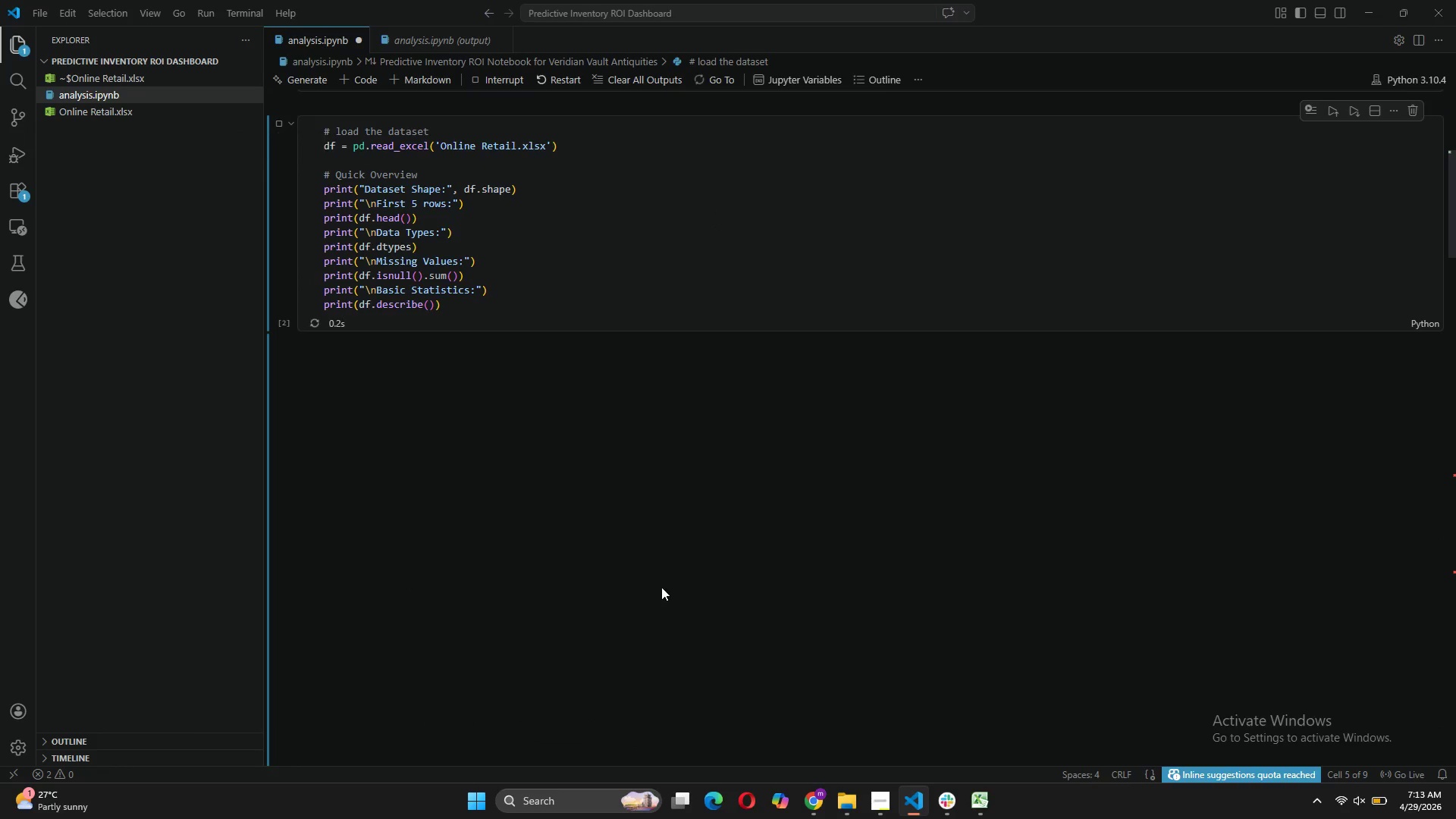 
scroll: coordinate [566, 576], scroll_direction: down, amount: 28.0
 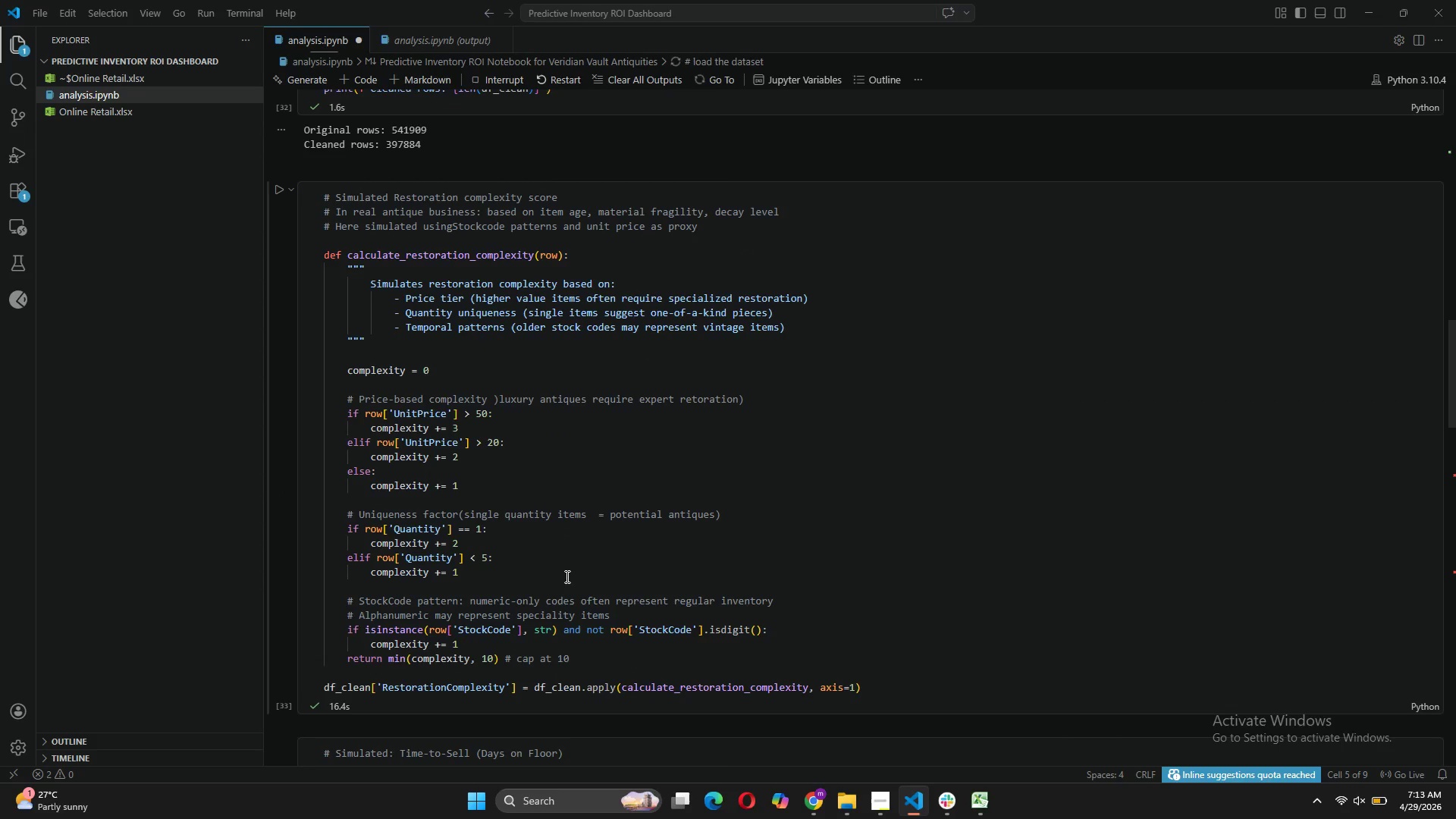 
scroll: coordinate [647, 522], scroll_direction: down, amount: 32.0
 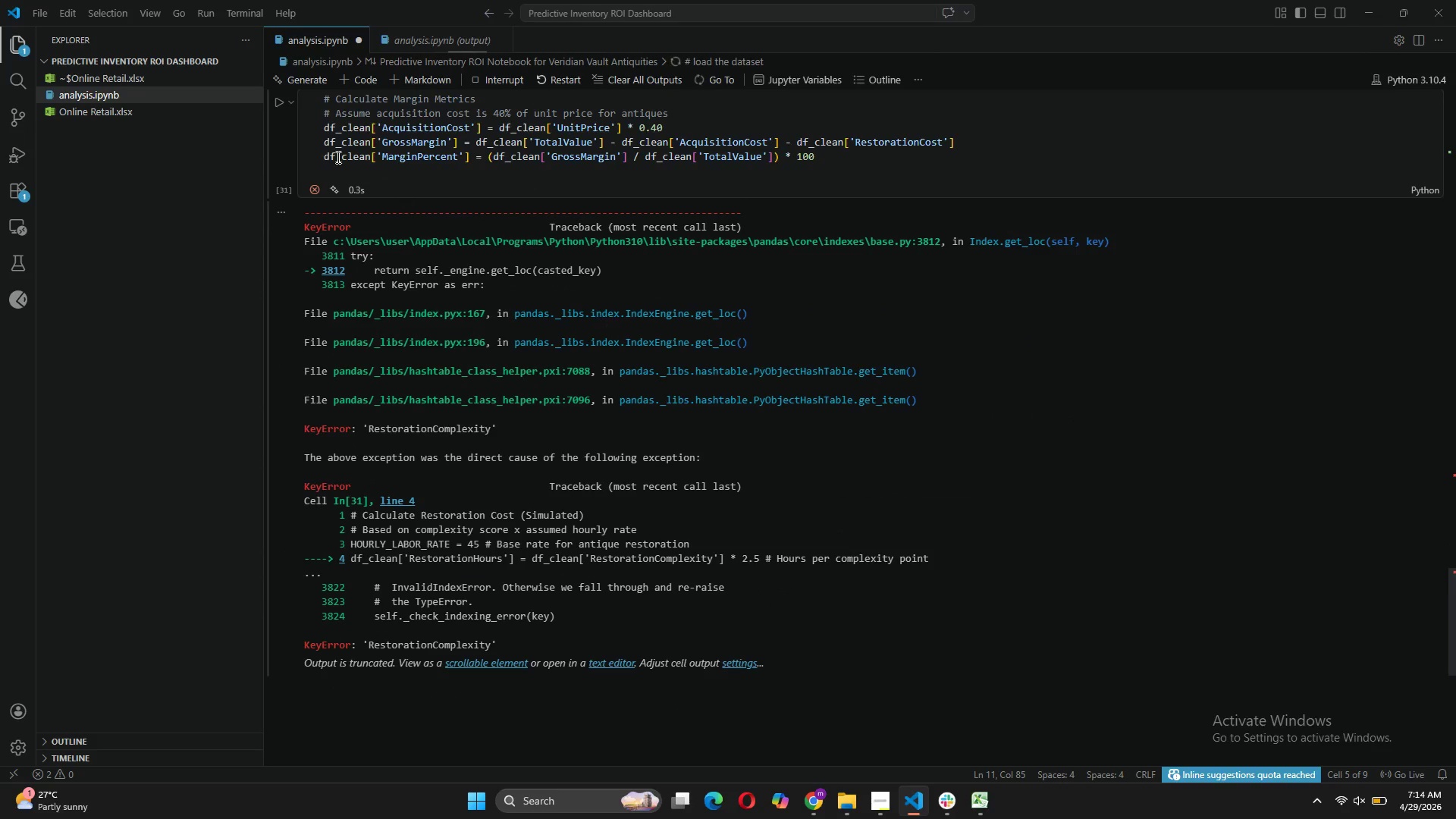 
left_click([381, 177])
 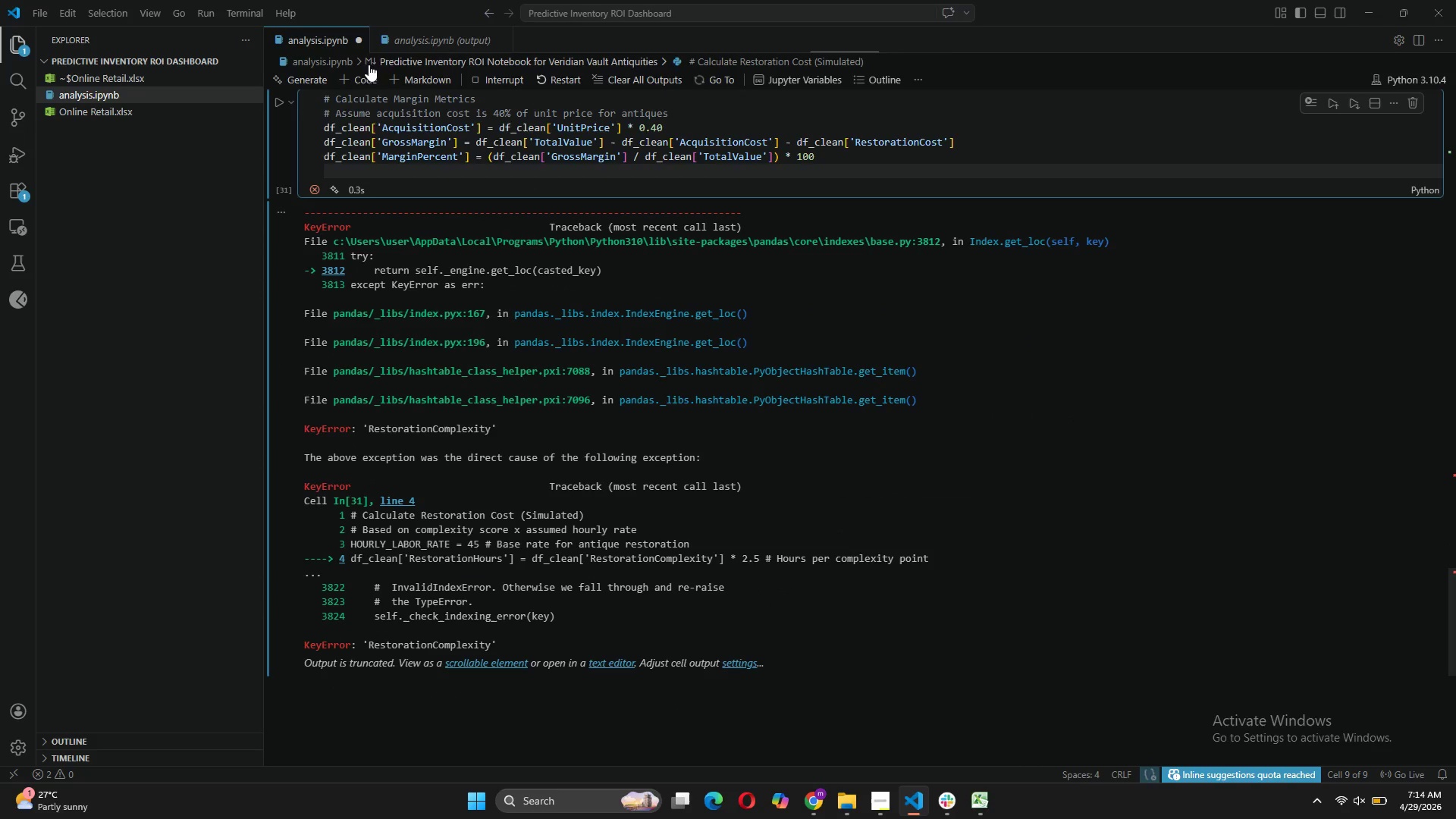 
left_click([369, 79])
 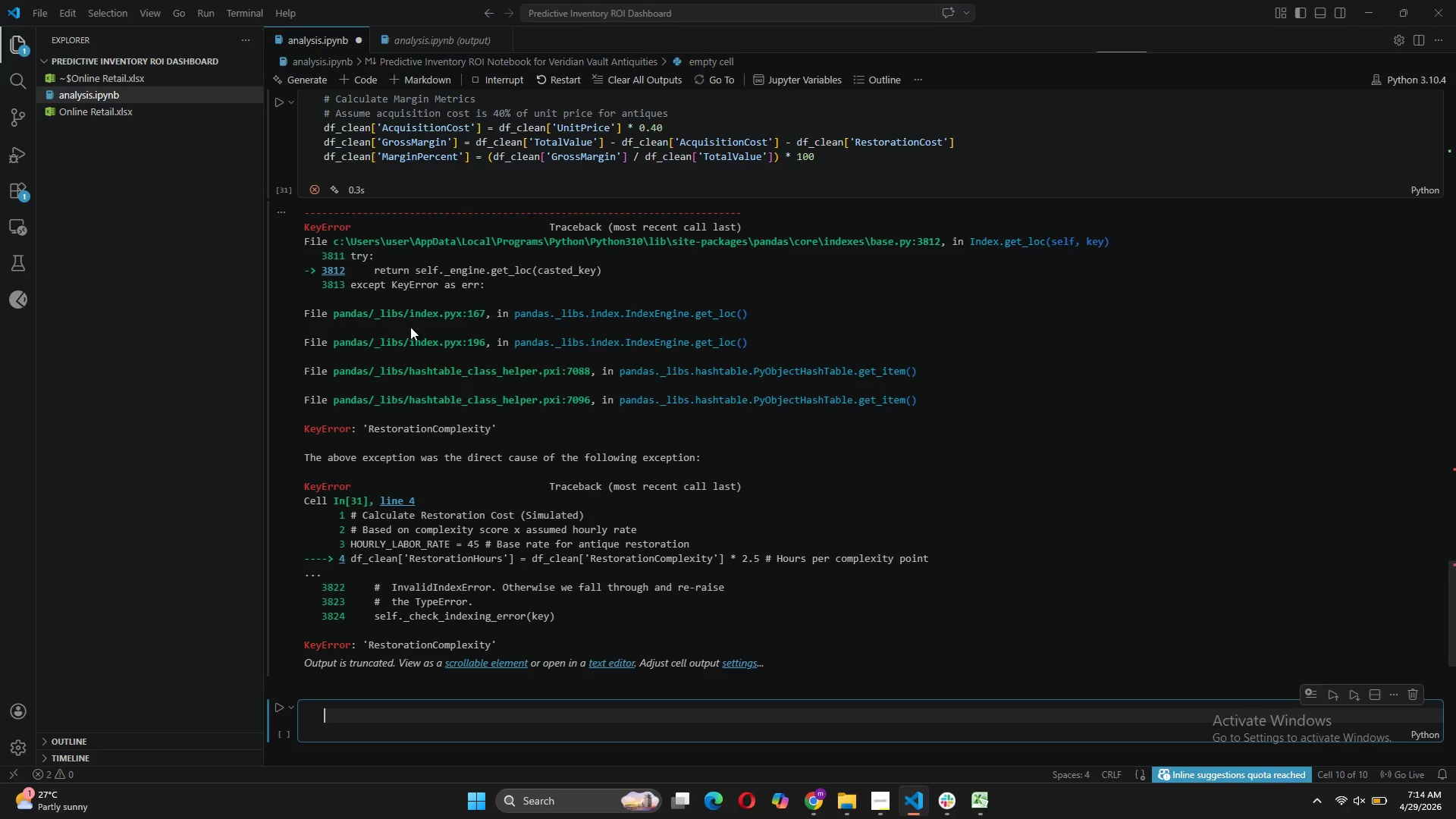 
wait(6.61)
 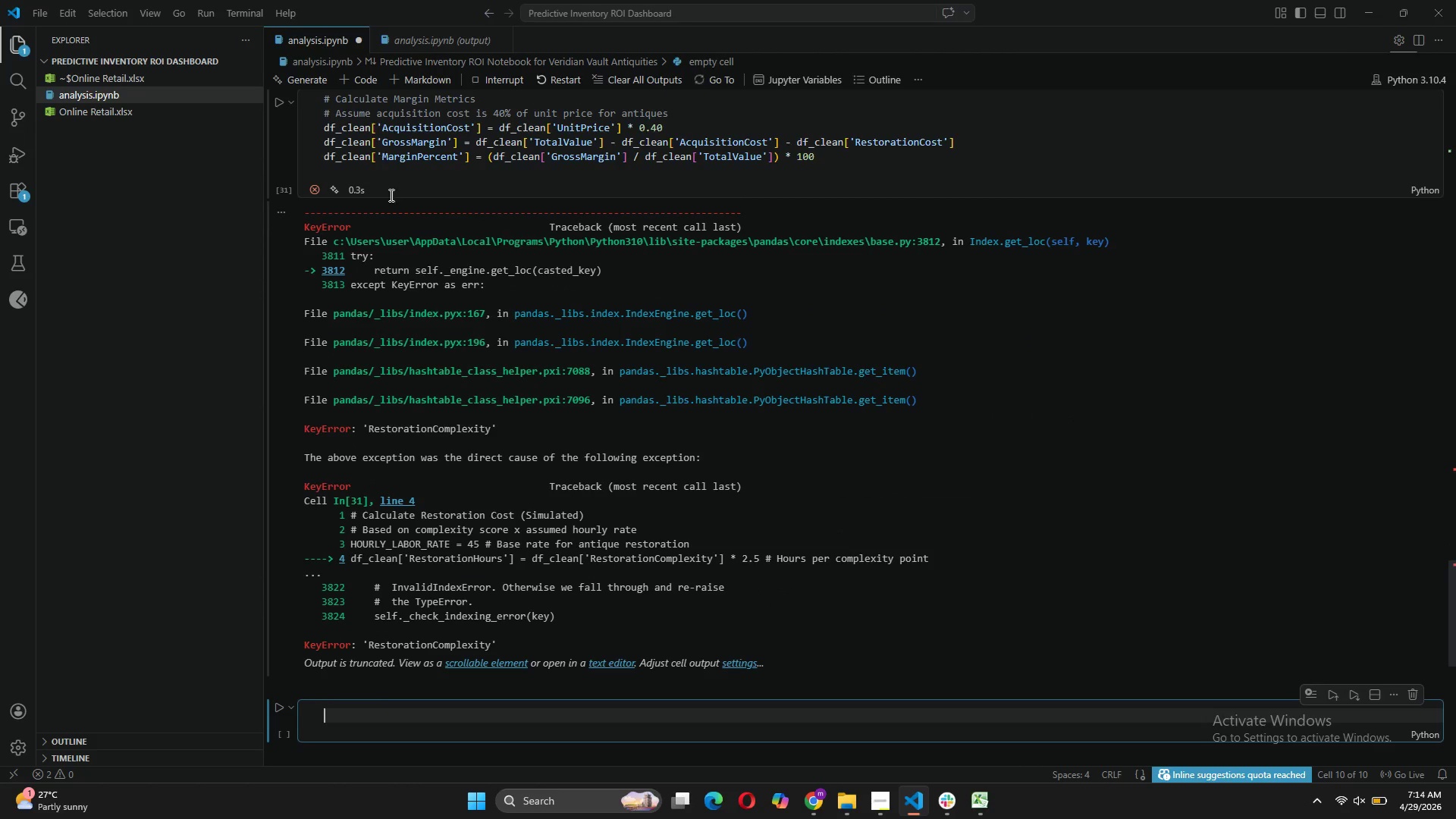 
type(# CORRELATION m)
key(Backspace)
type(MATRIX)
key(Backspace)
key(Backspace)
key(Backspace)
key(Backspace)
key(Backspace)
key(Backspace)
type(ANALYSIS)
 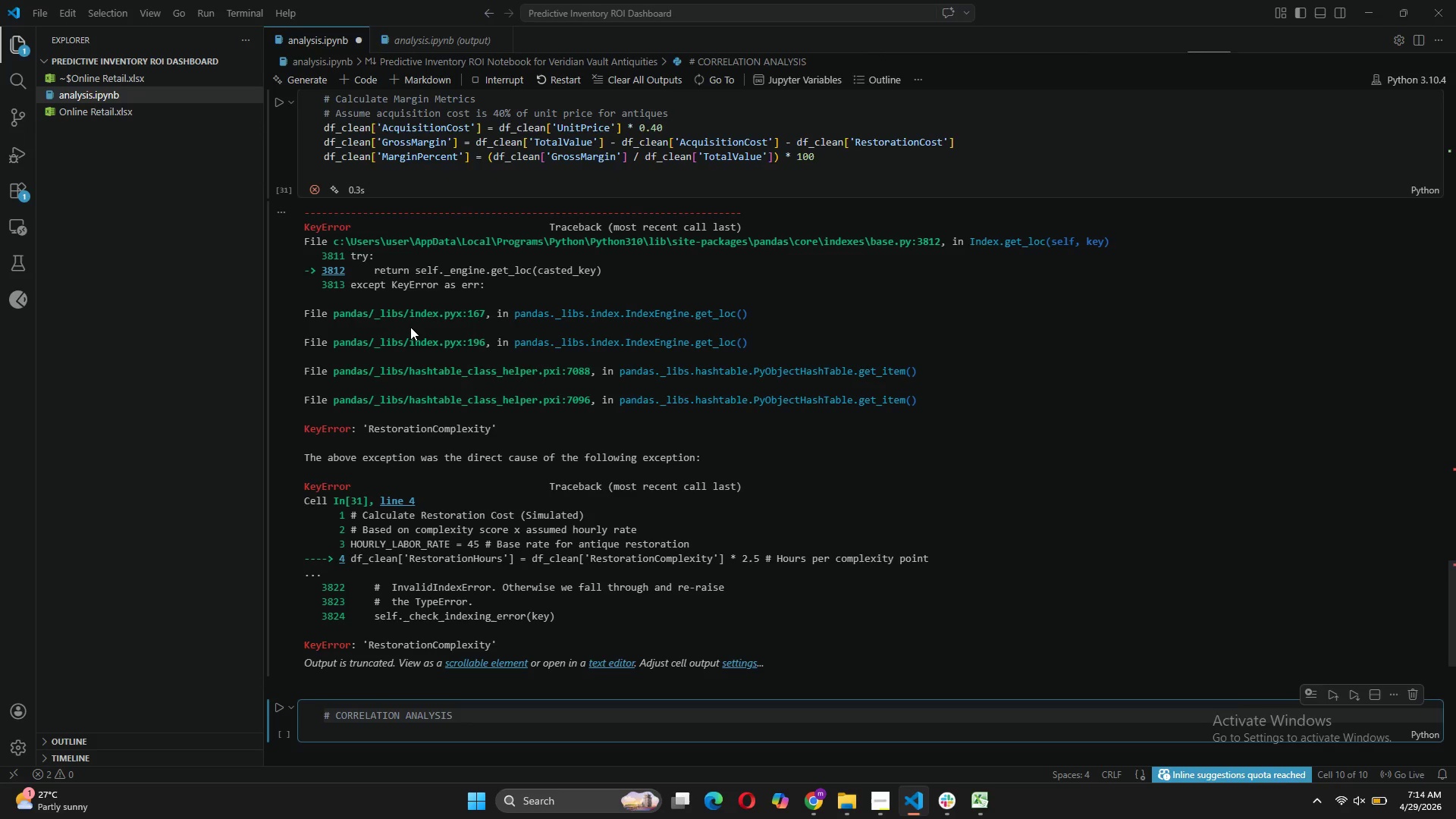 
key(Enter)
 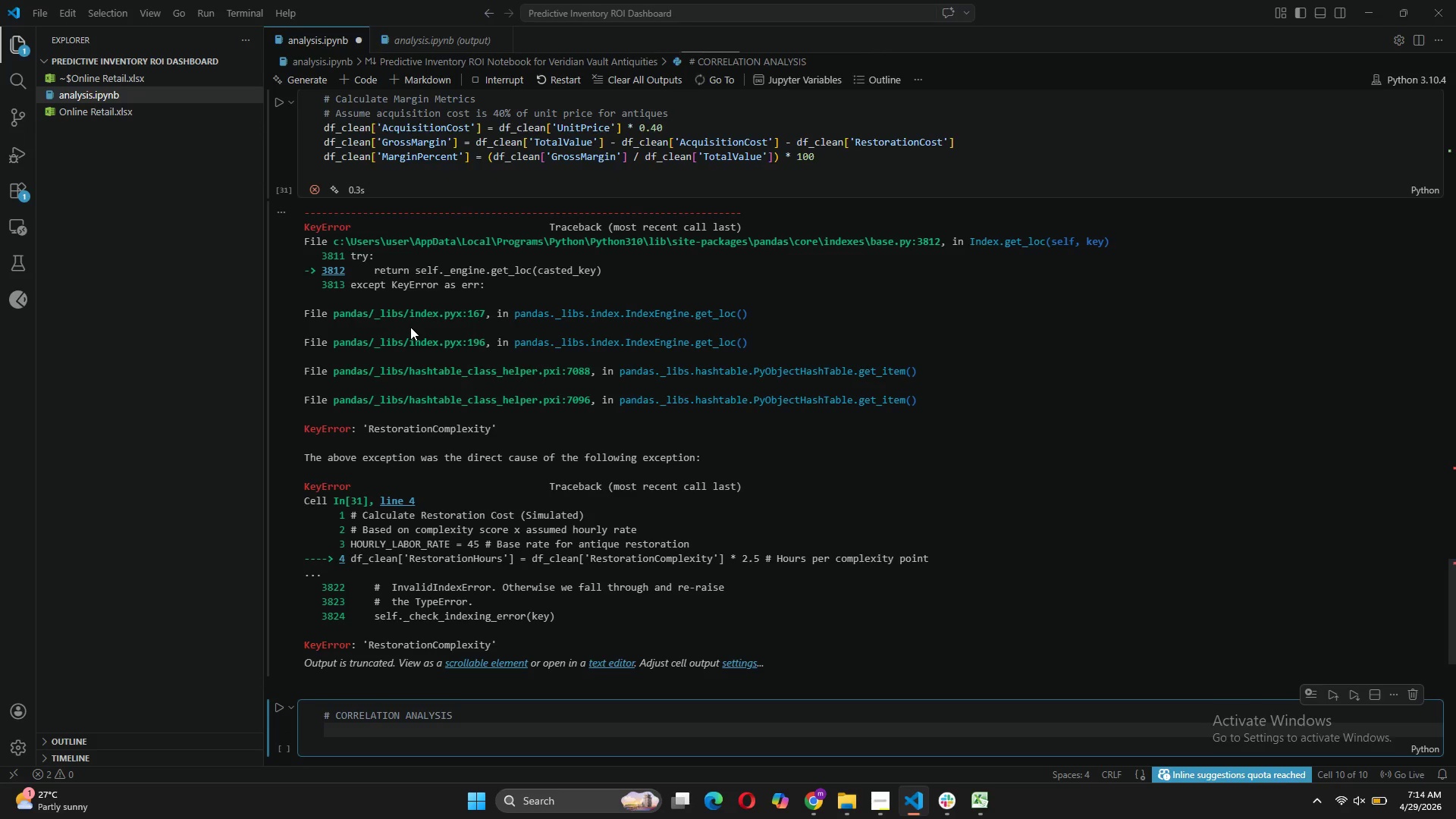 
type(#Primary)
 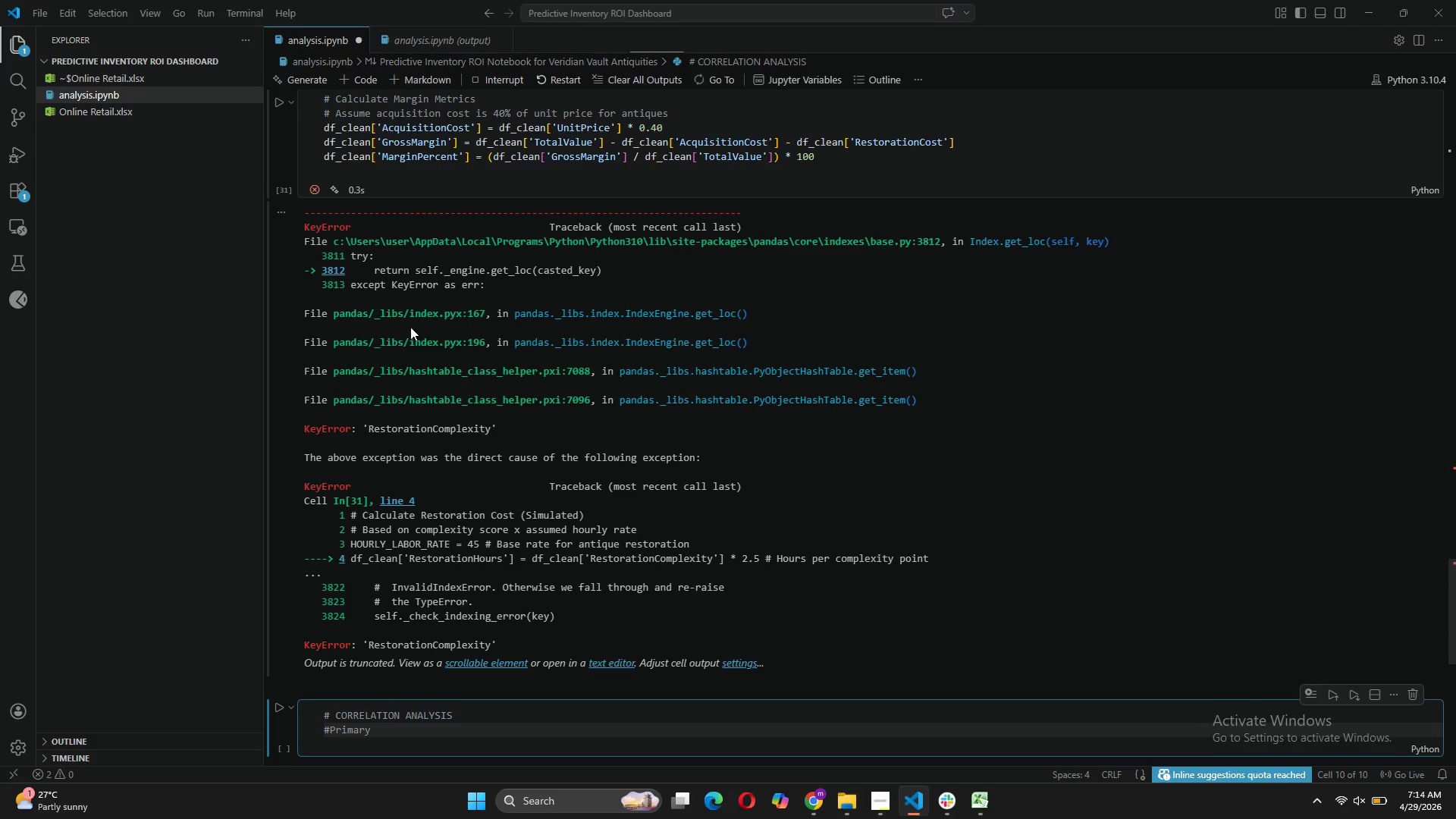 
key(ArrowLeft)
 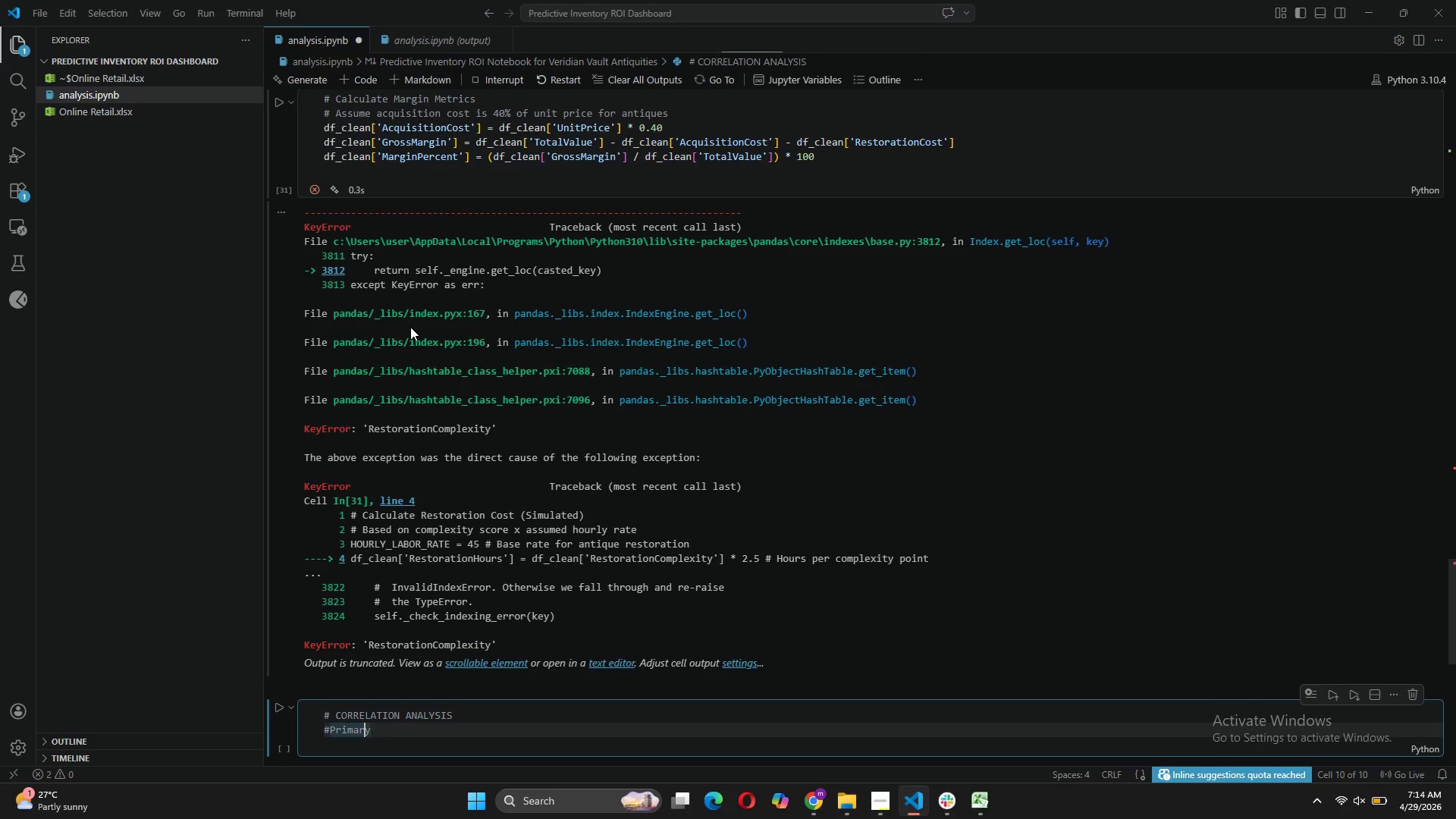 
key(ArrowLeft)
 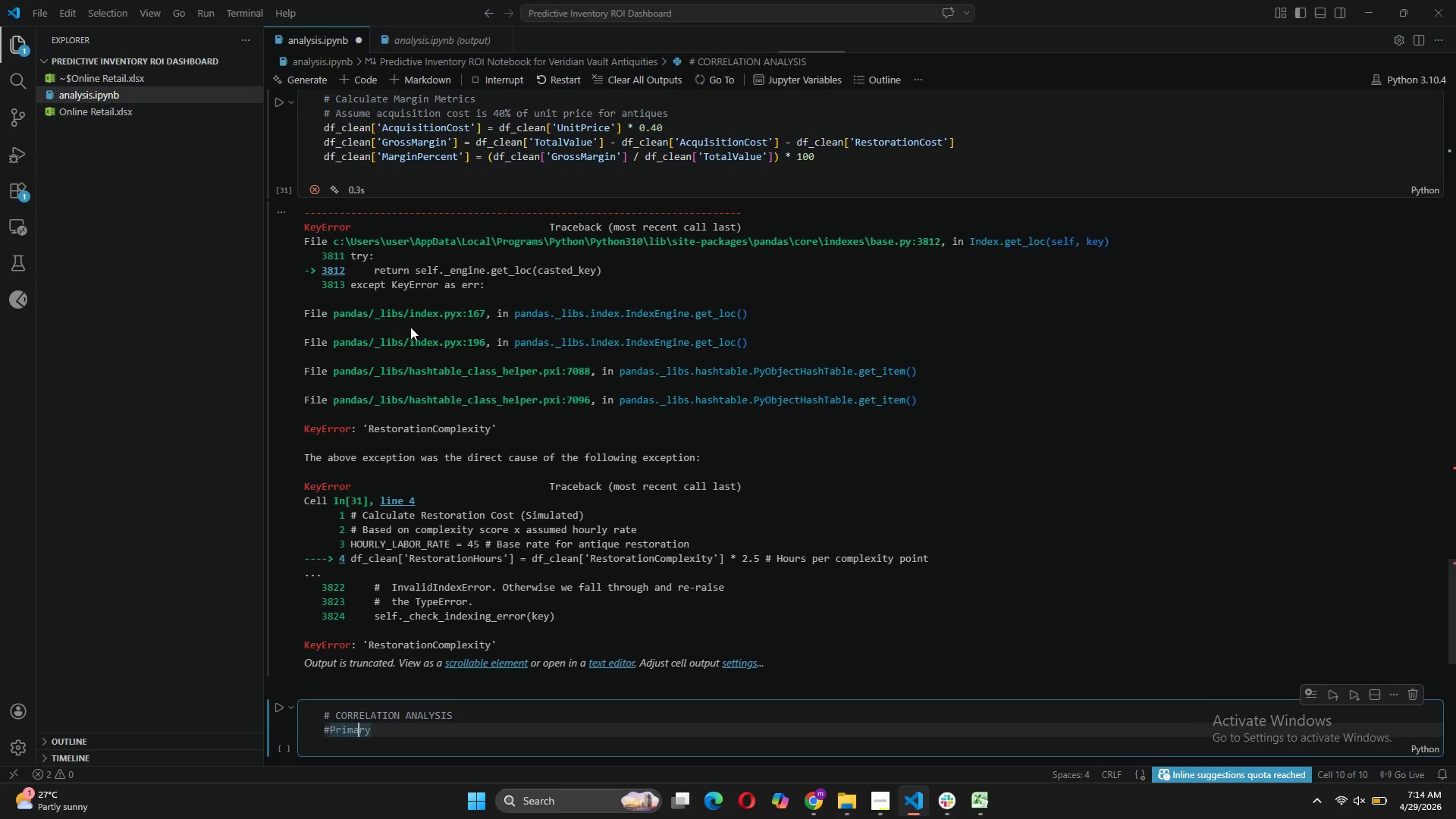 
key(ArrowLeft)
 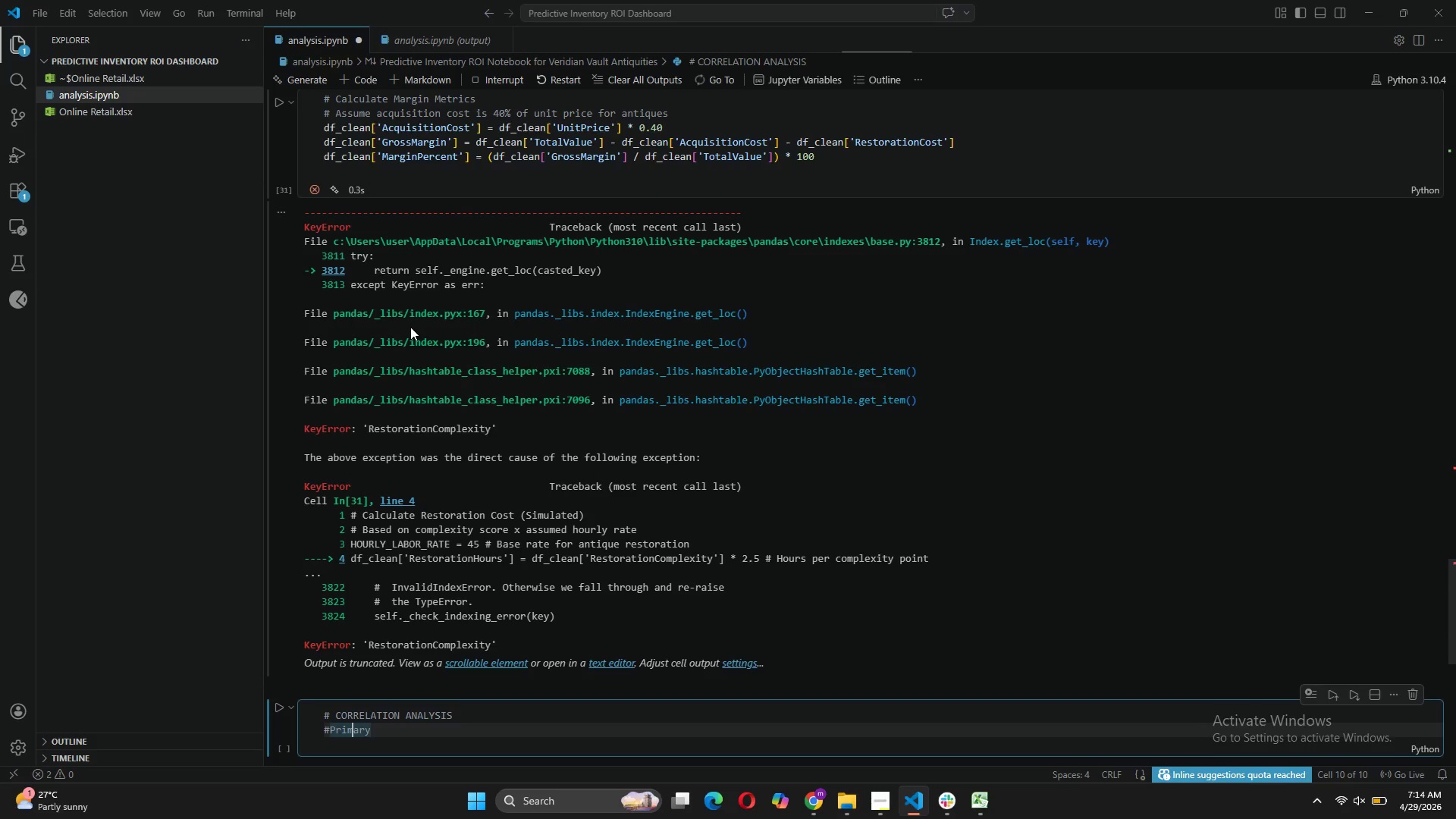 
key(ArrowLeft)
 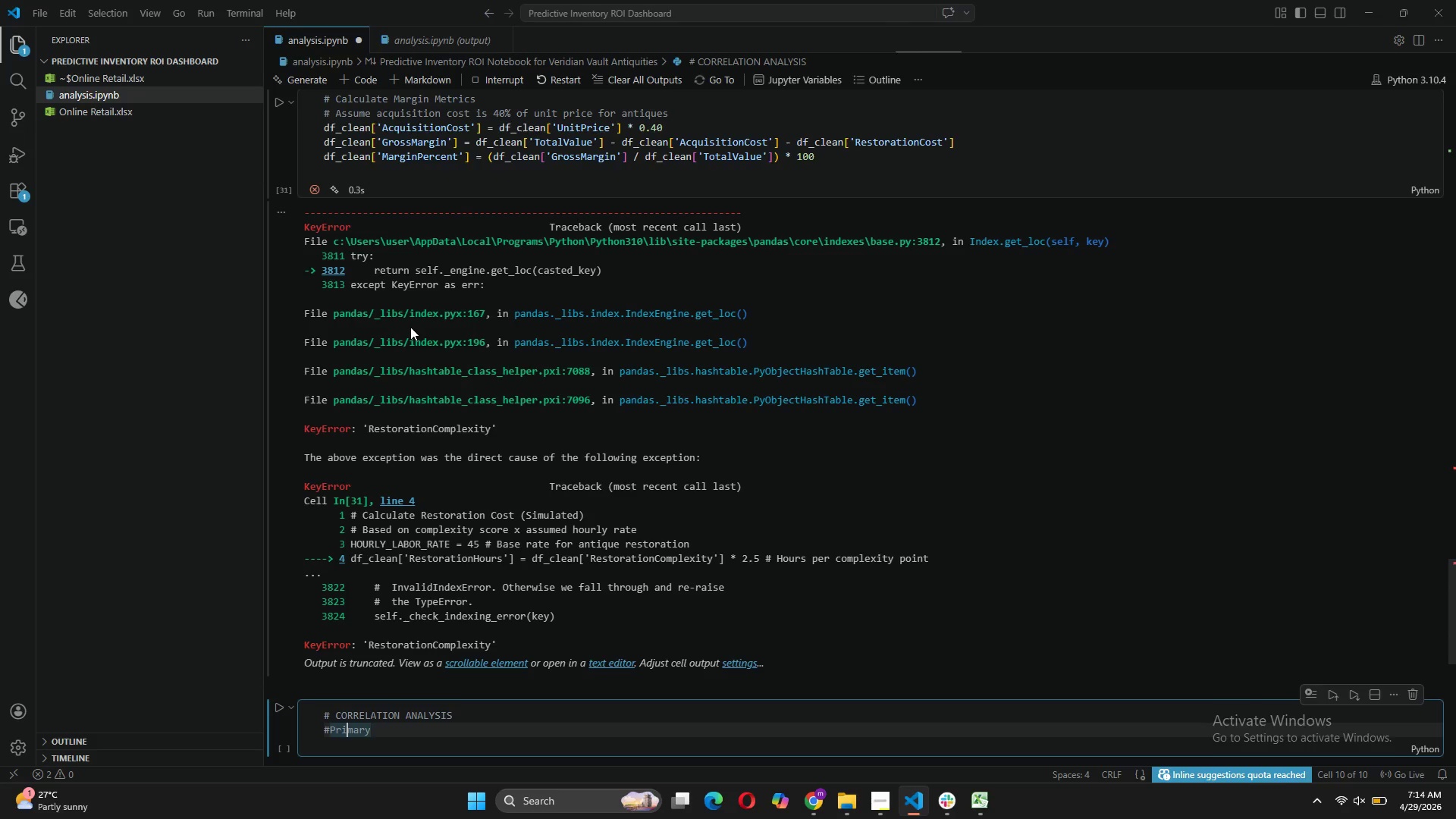 
key(ArrowLeft)
 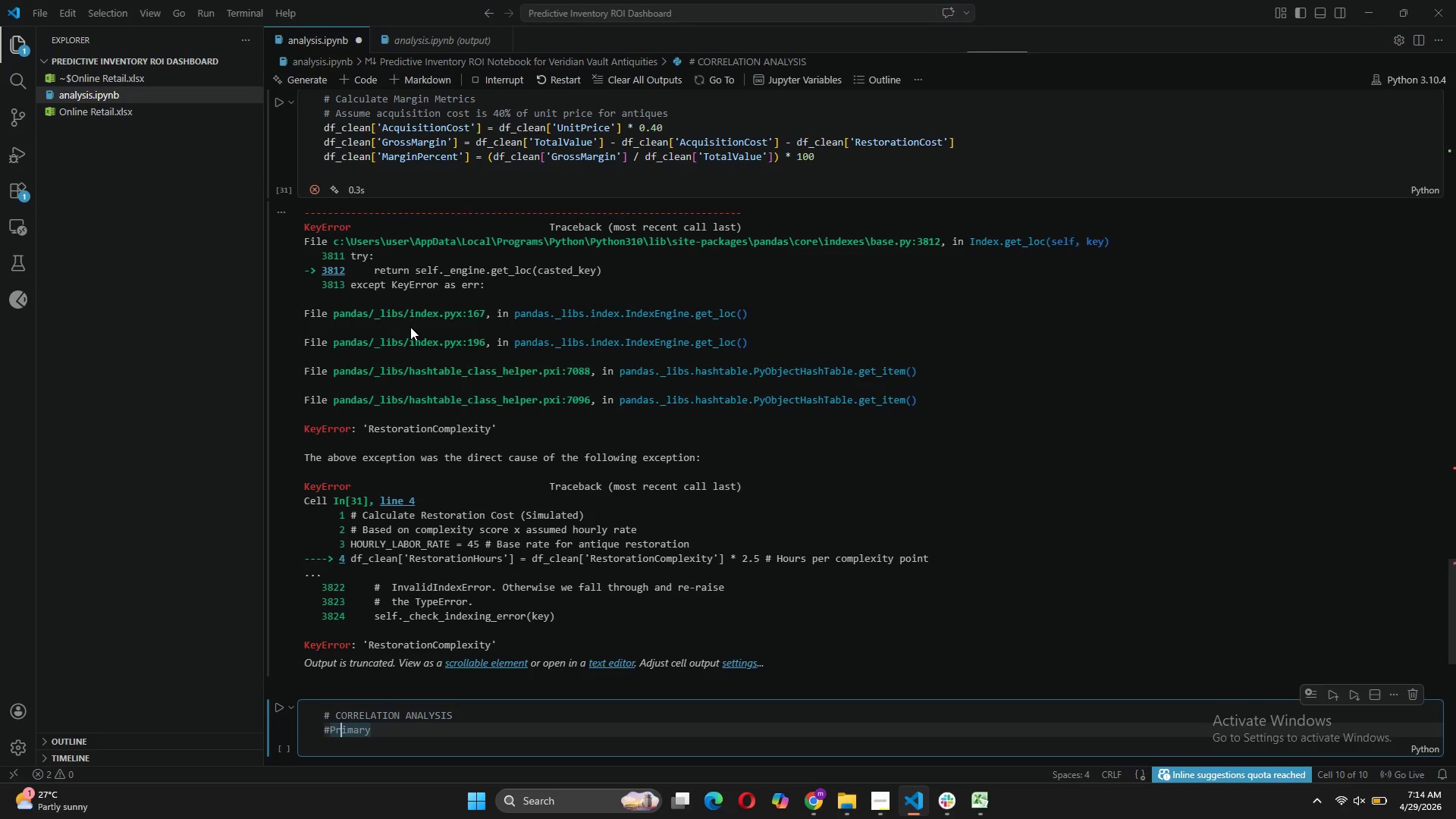 
key(ArrowLeft)
 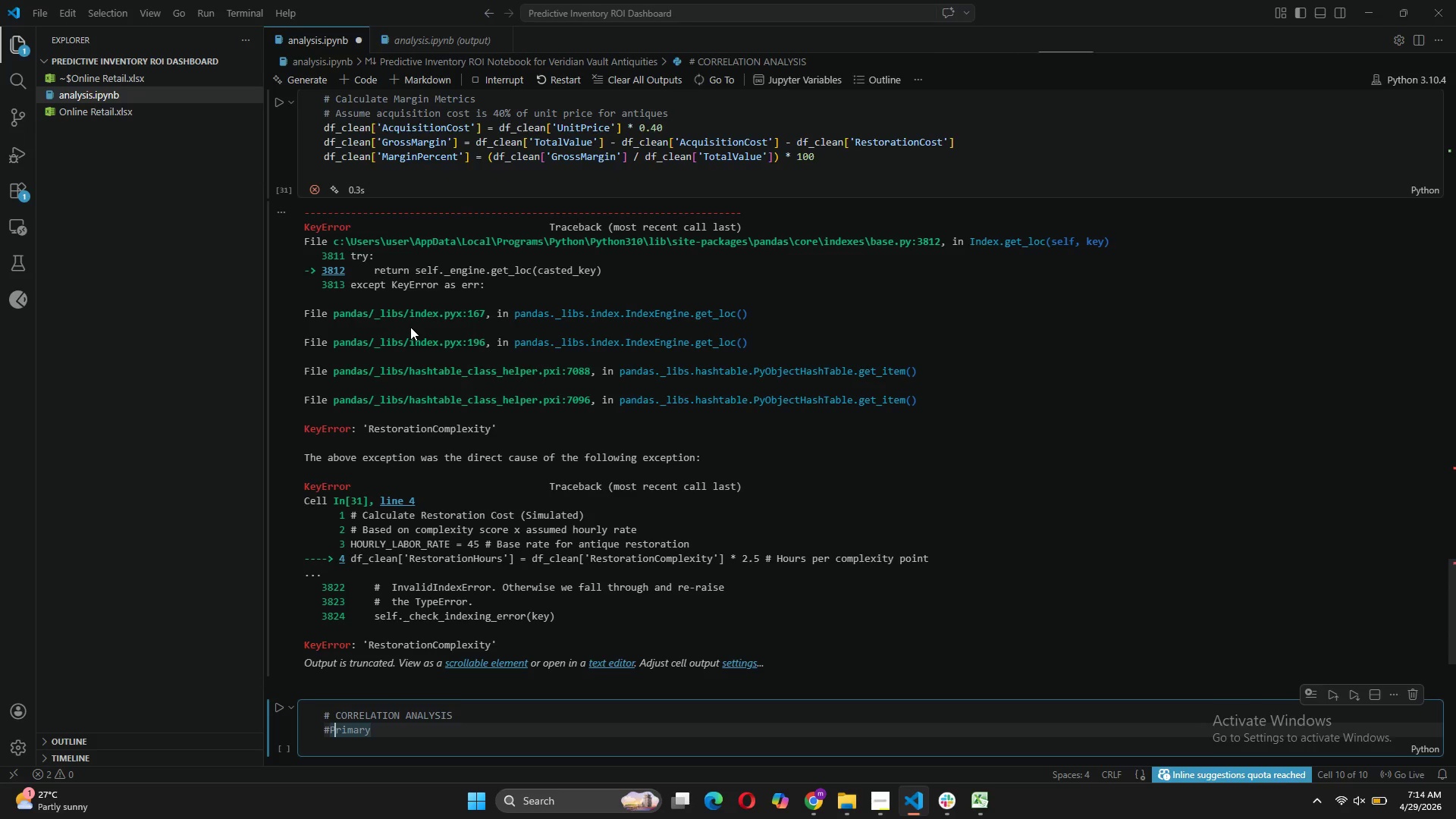 
key(ArrowLeft)
 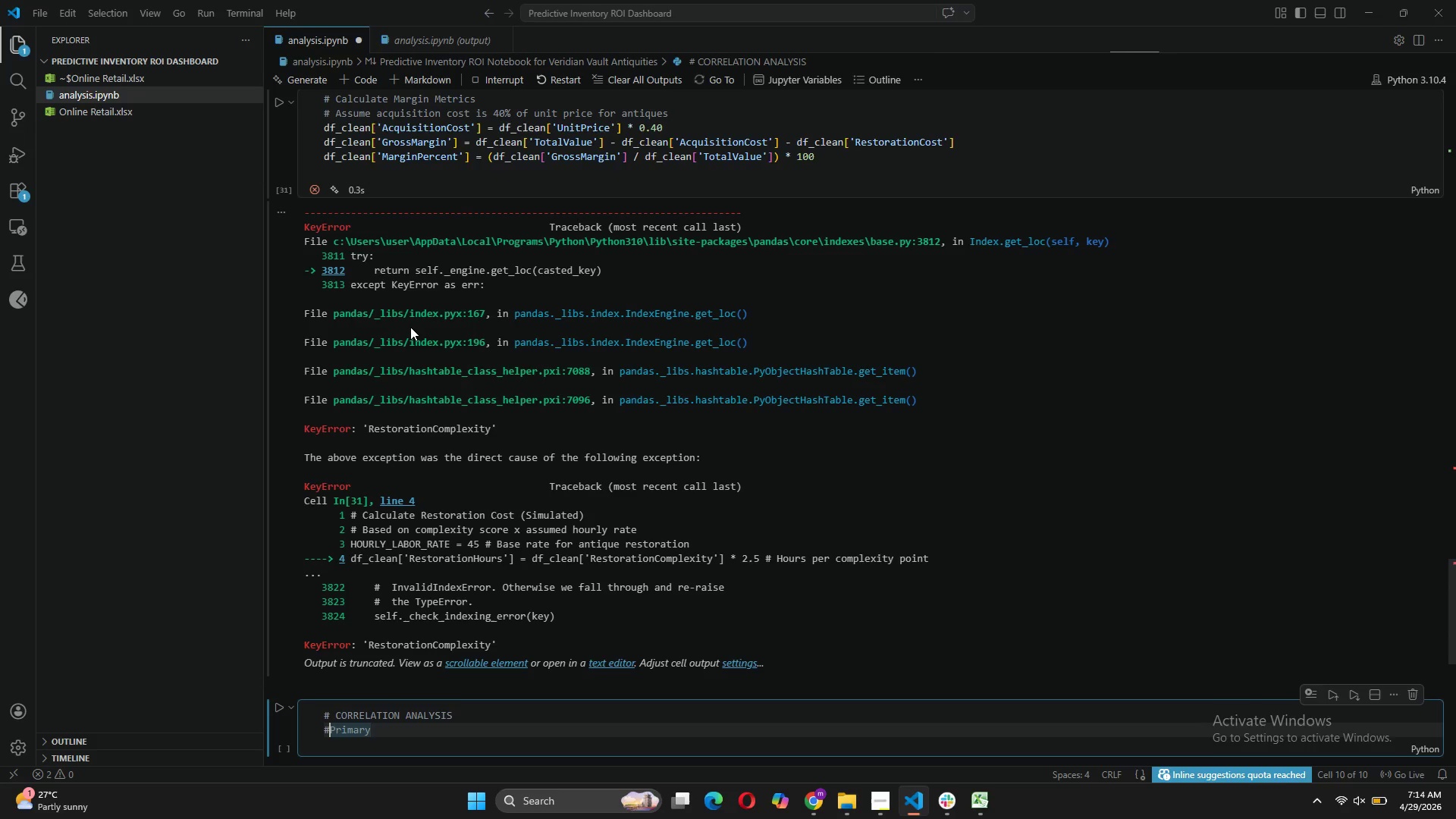 
key(Space)
 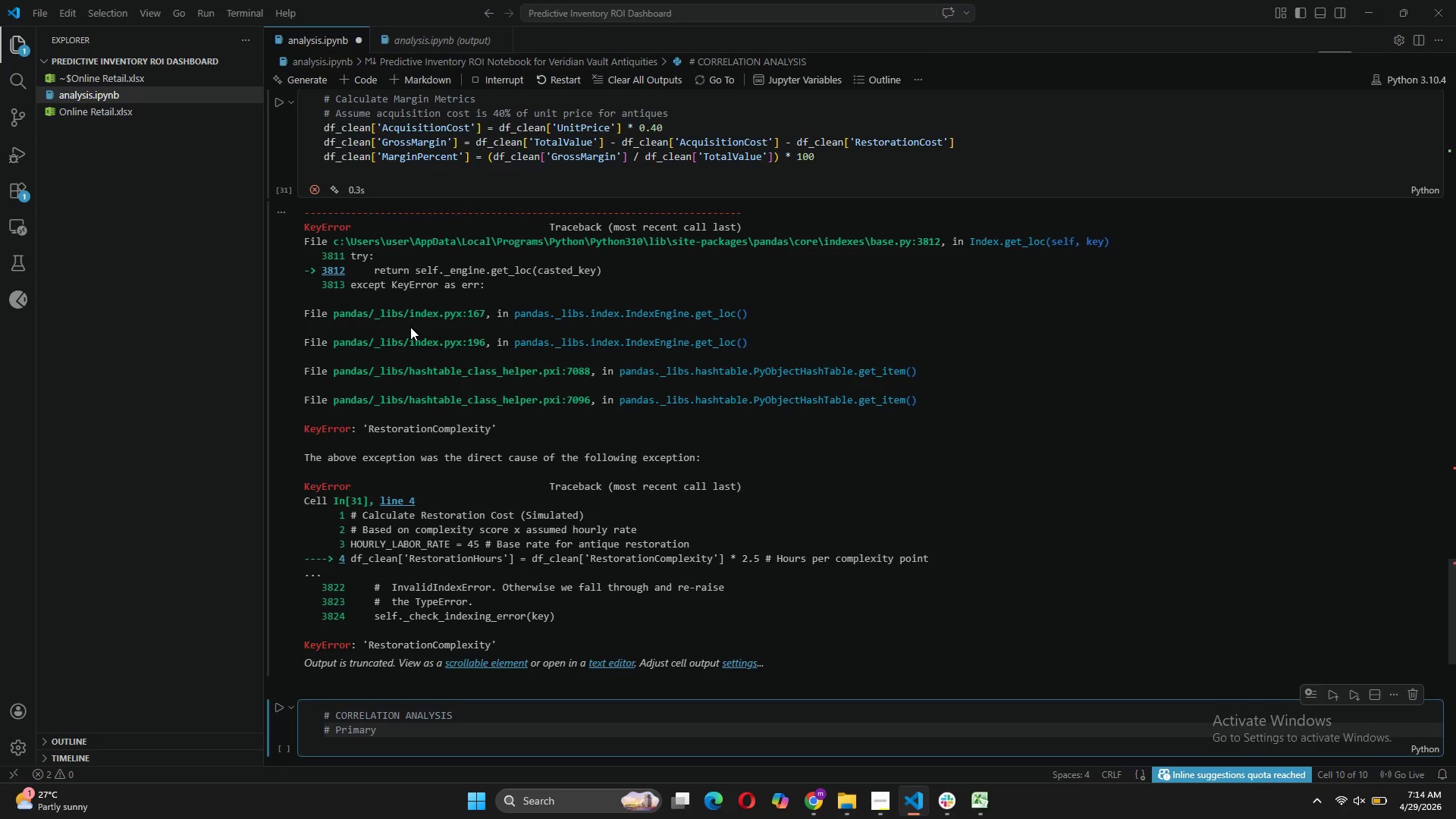 
key(ArrowRight)
 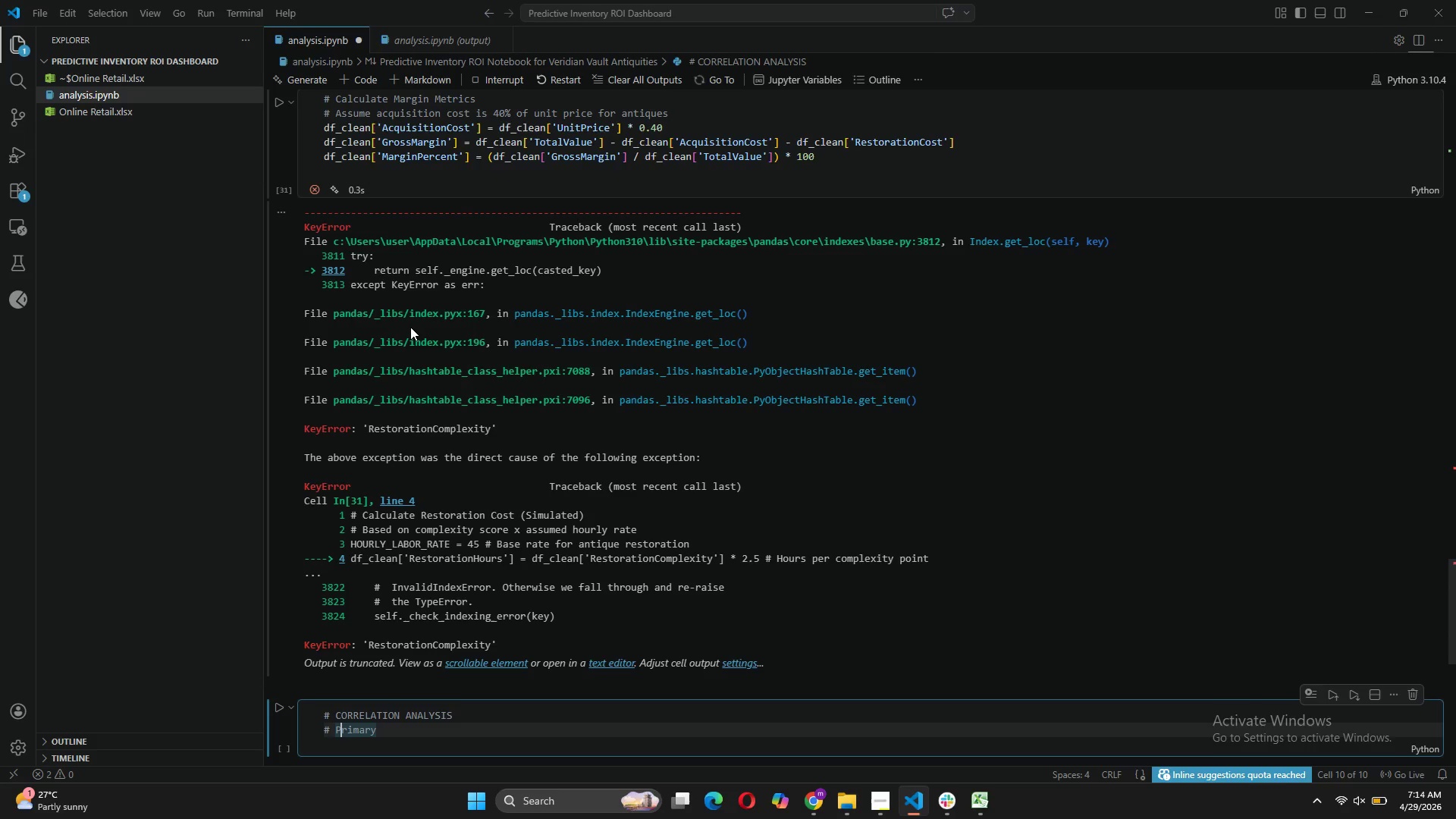 
key(ArrowRight)
 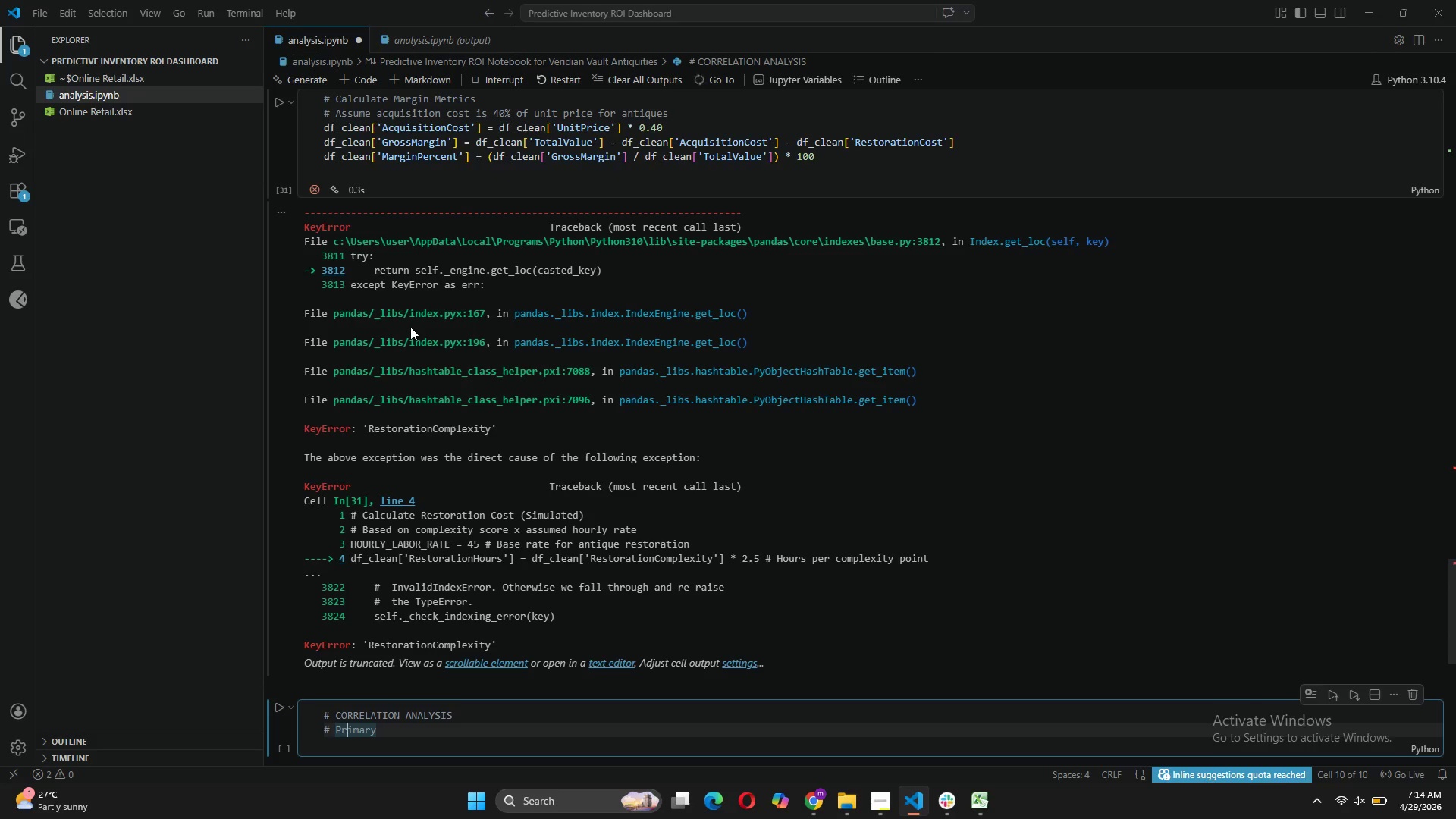 
key(ArrowRight)
 